 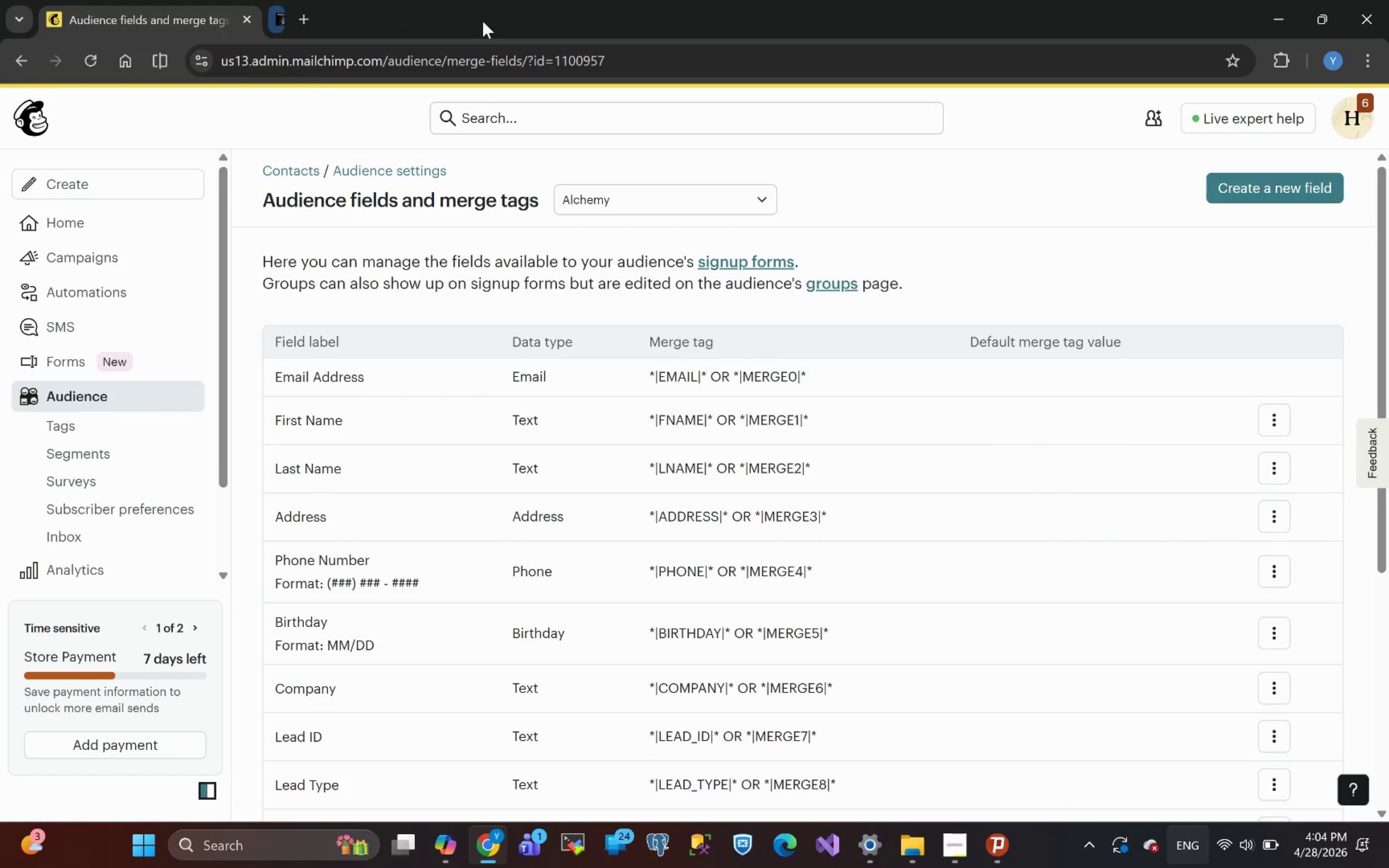 
left_click([286, 19])
 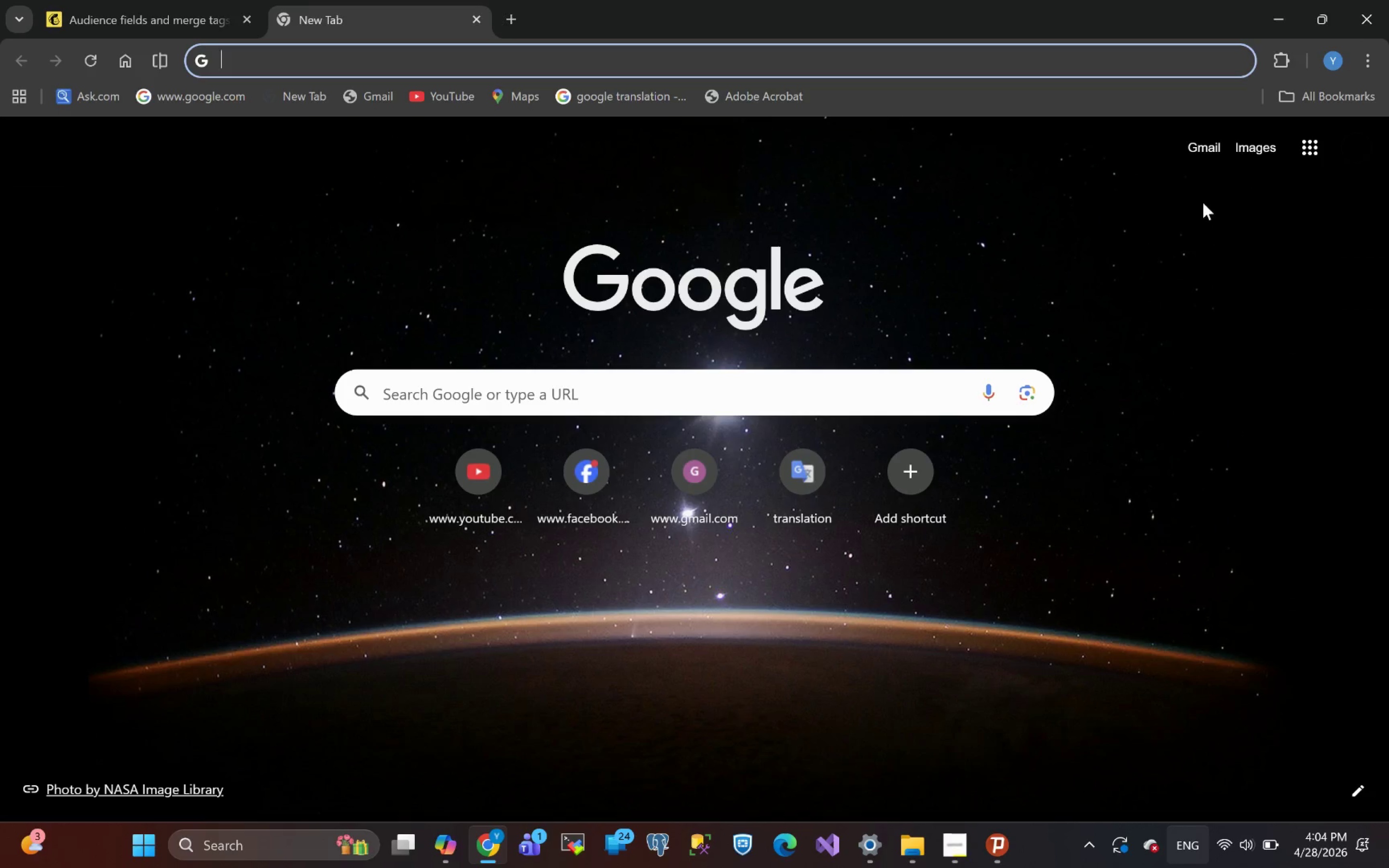 
left_click([1311, 143])
 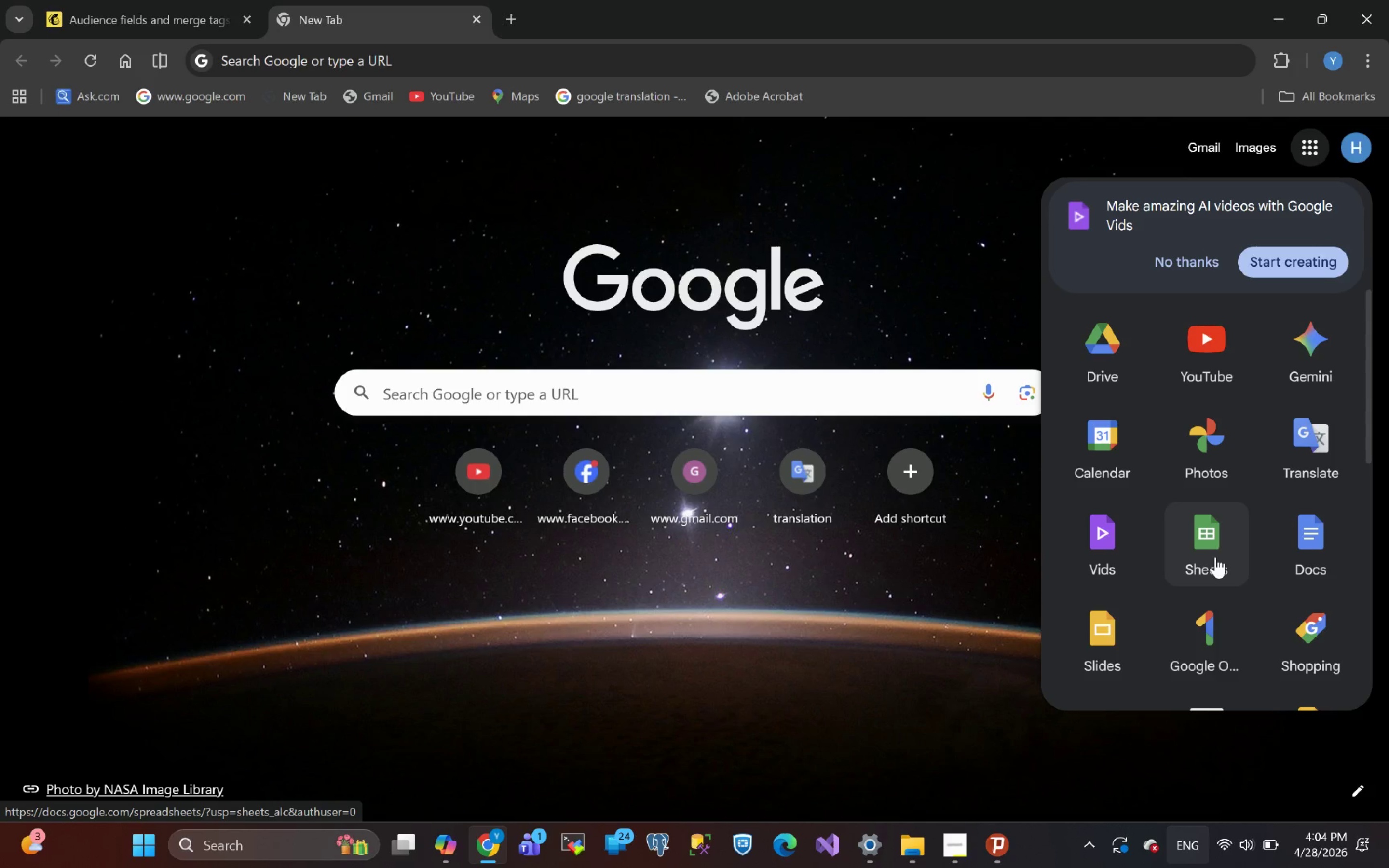 
wait(7.7)
 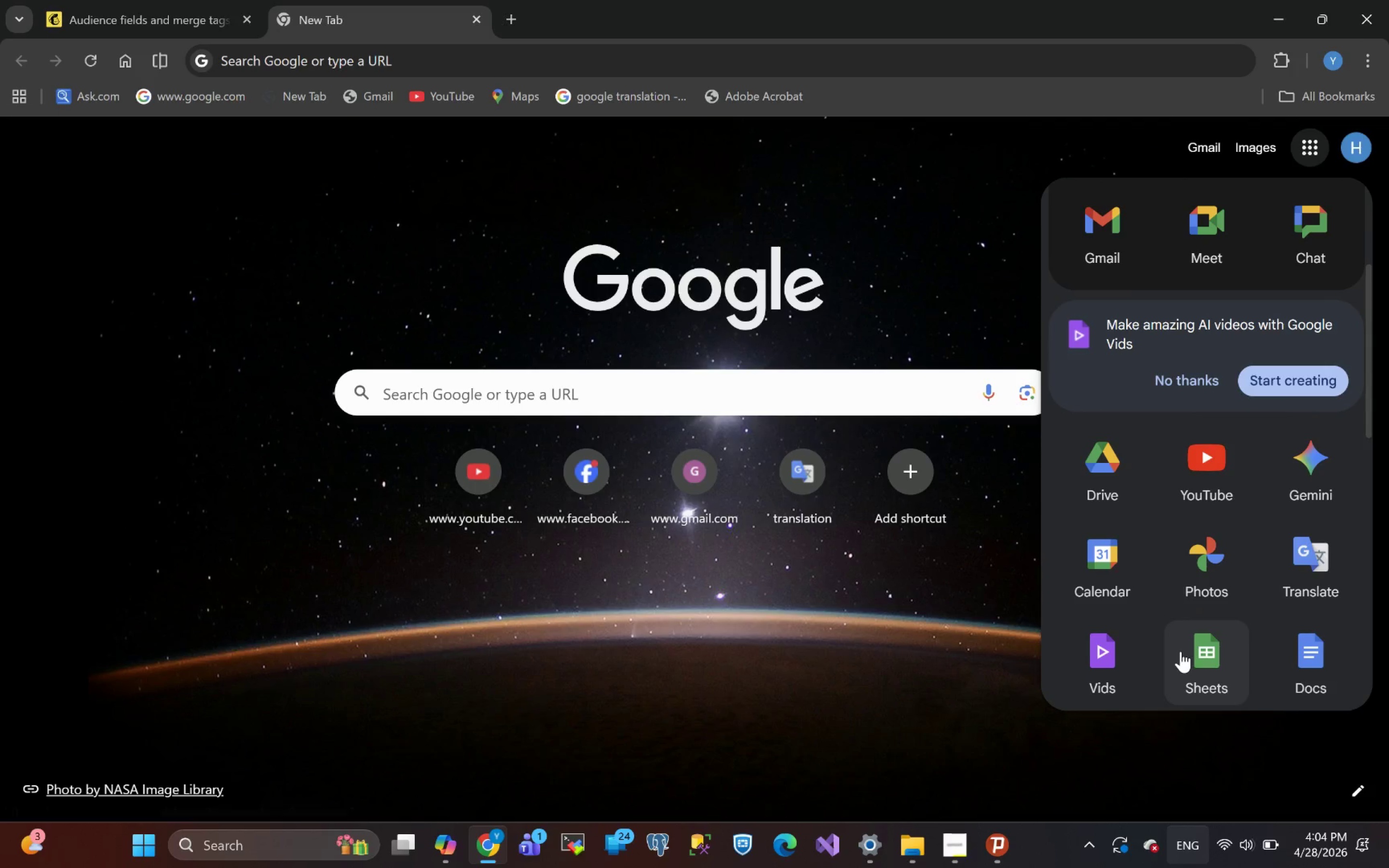 
left_click([1205, 546])
 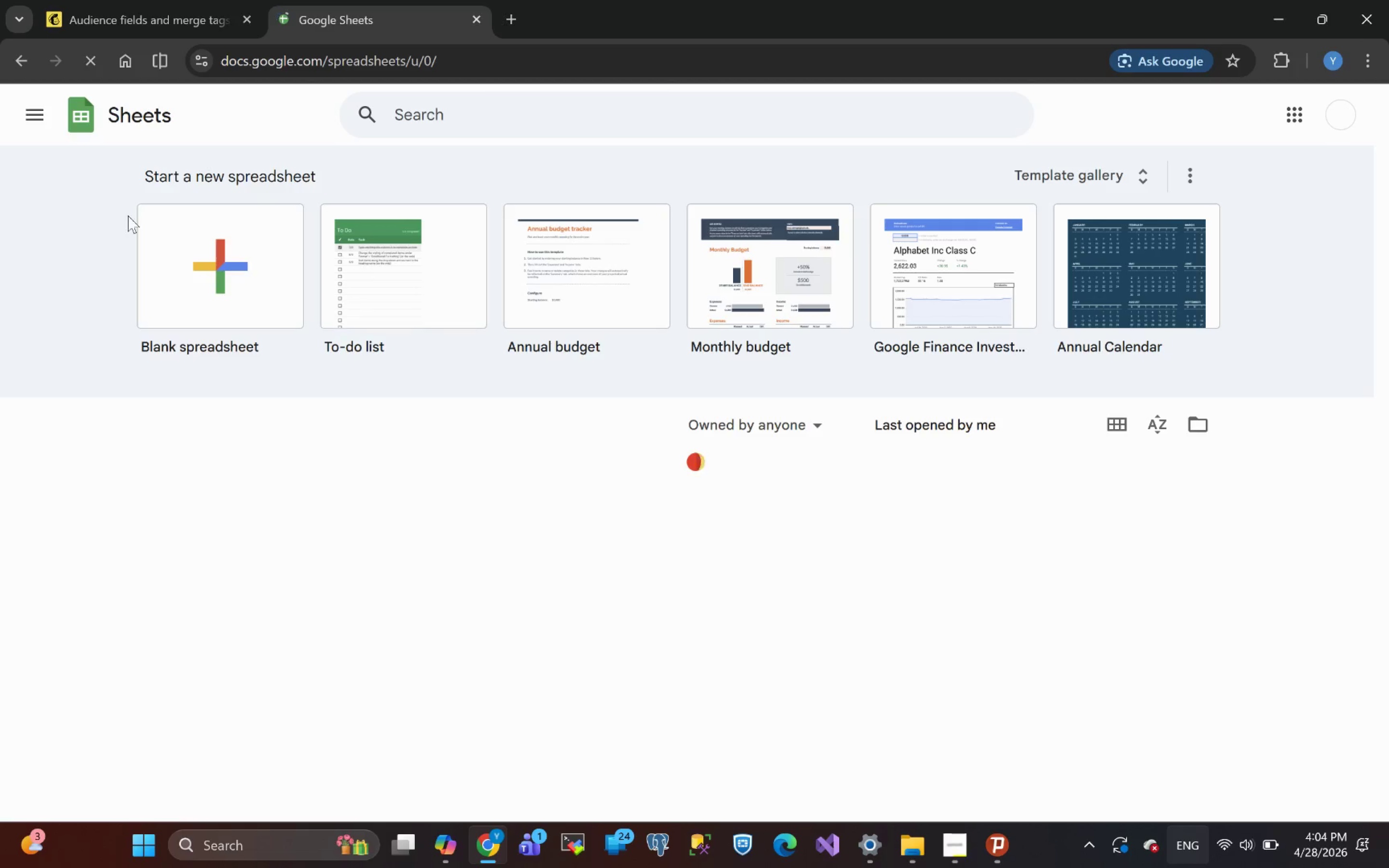 
left_click([252, 278])
 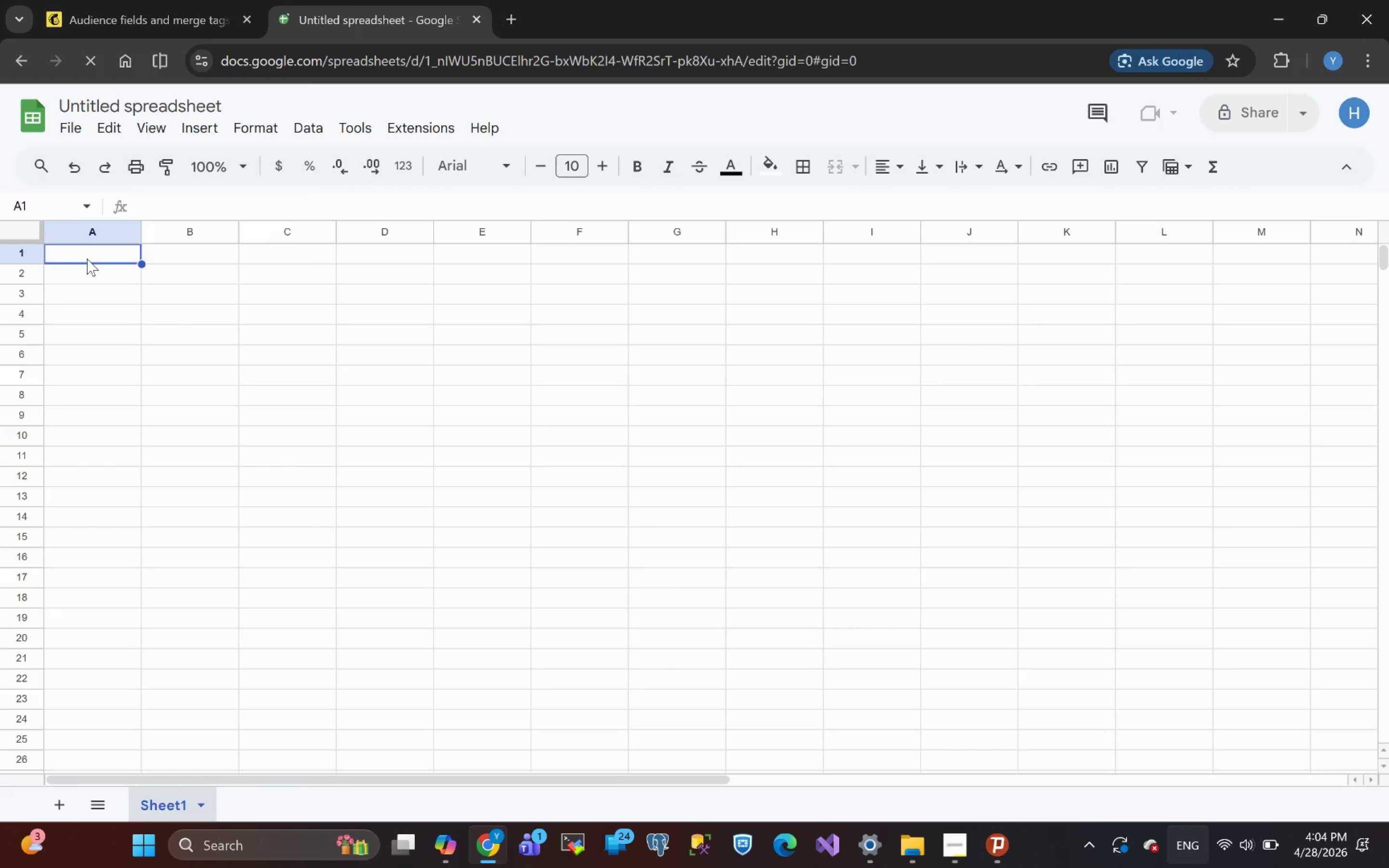 
left_click([87, 258])
 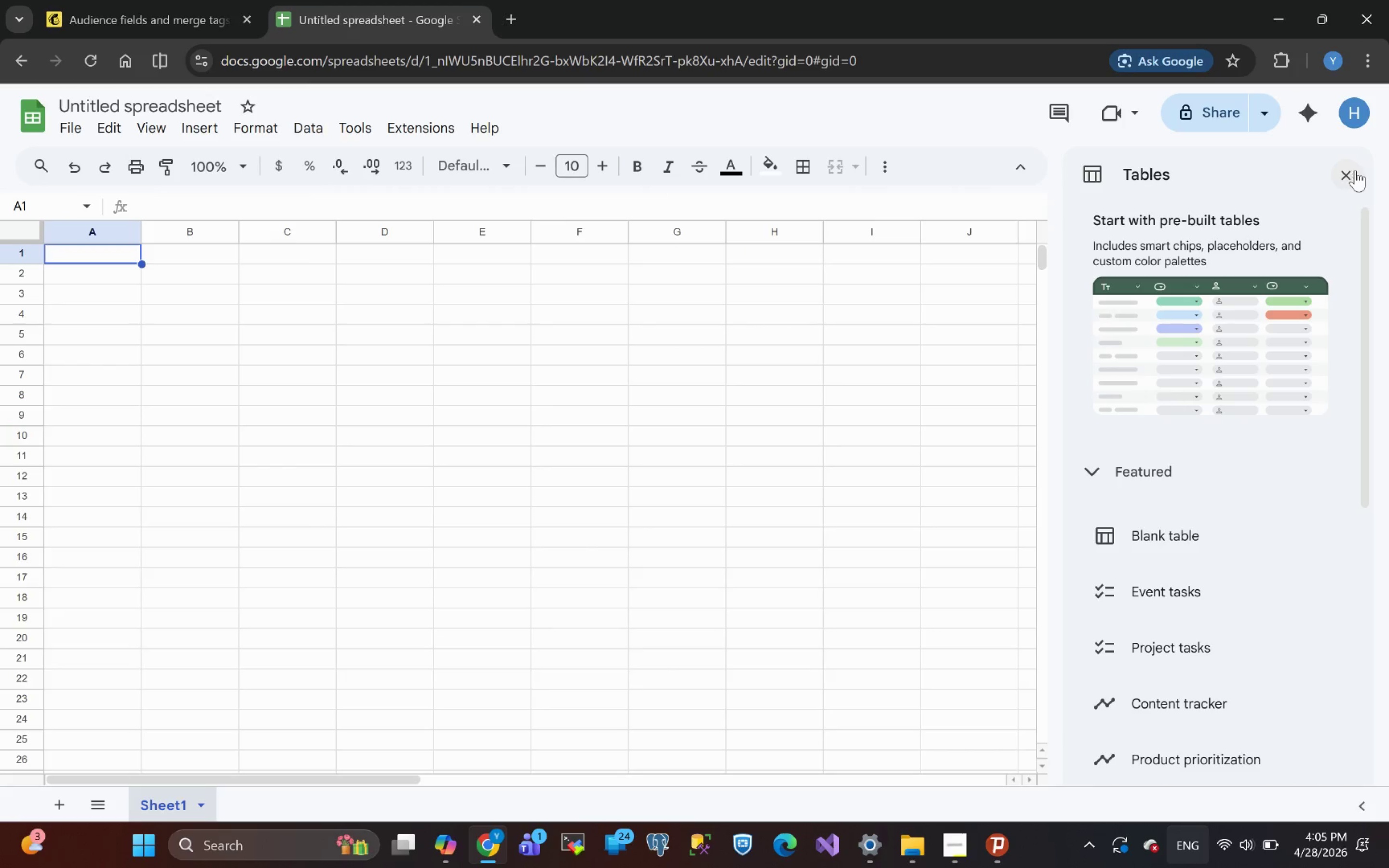 
left_click([1348, 173])
 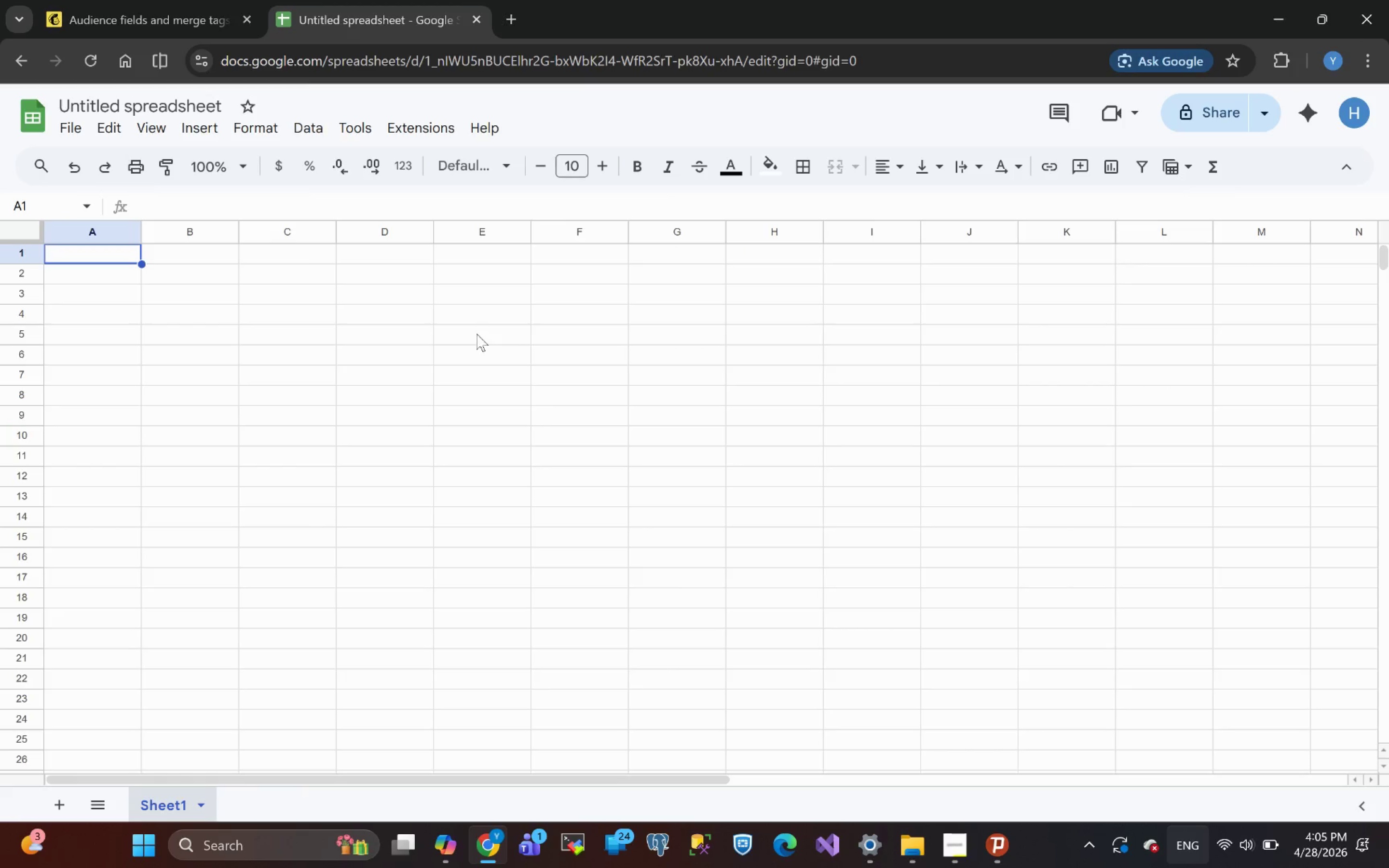 
left_click([265, 315])
 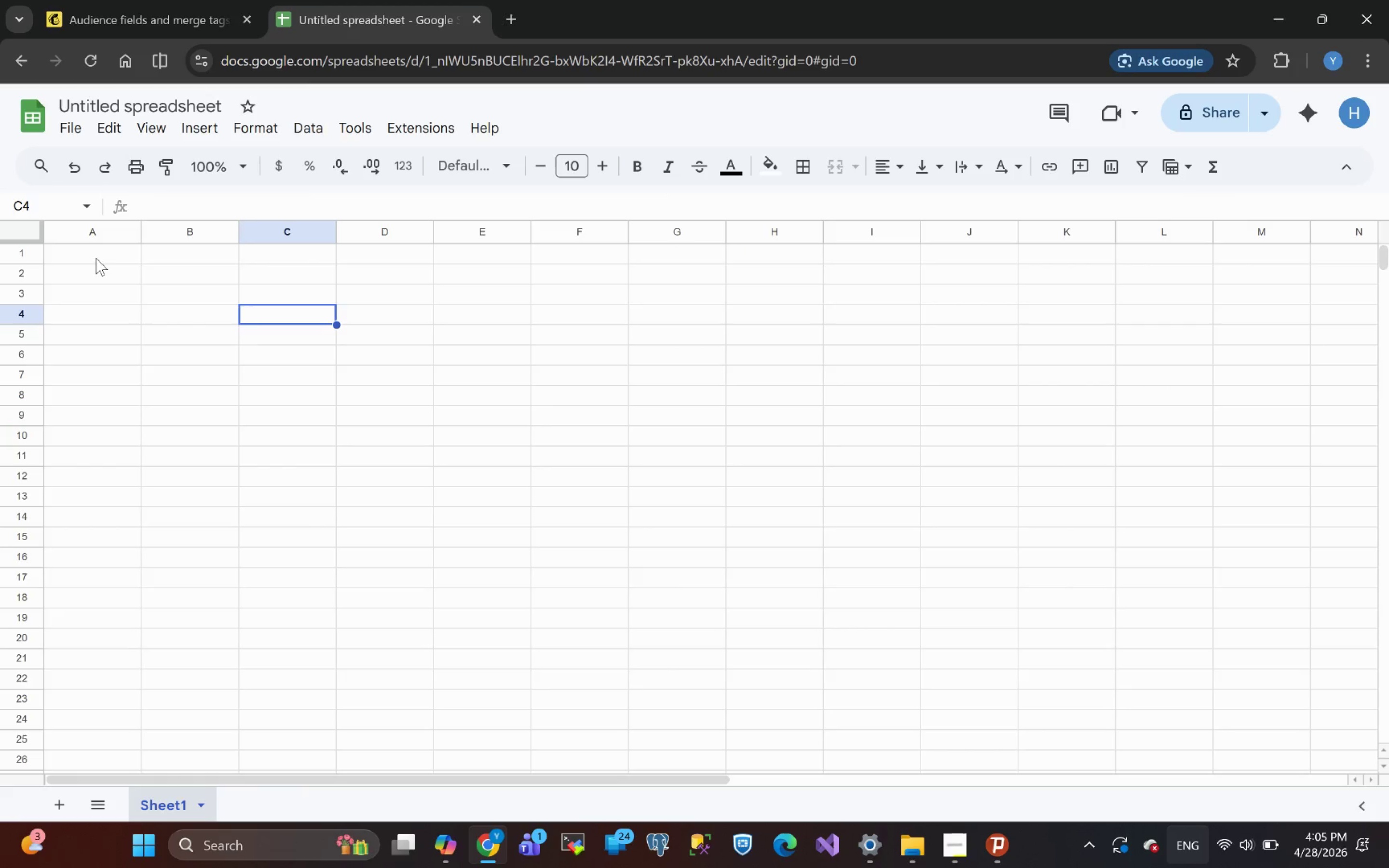 
left_click([95, 258])
 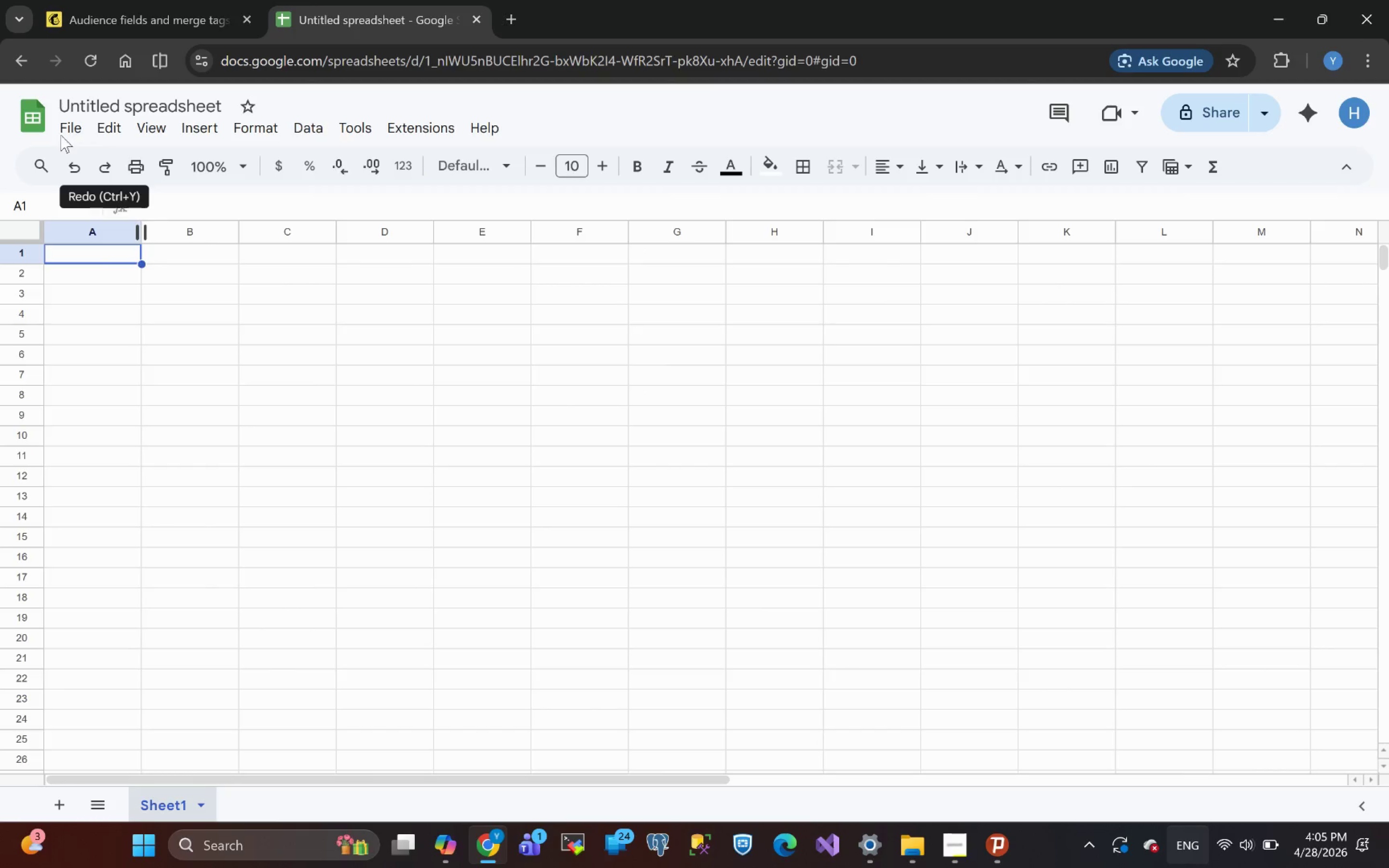 
wait(5.38)
 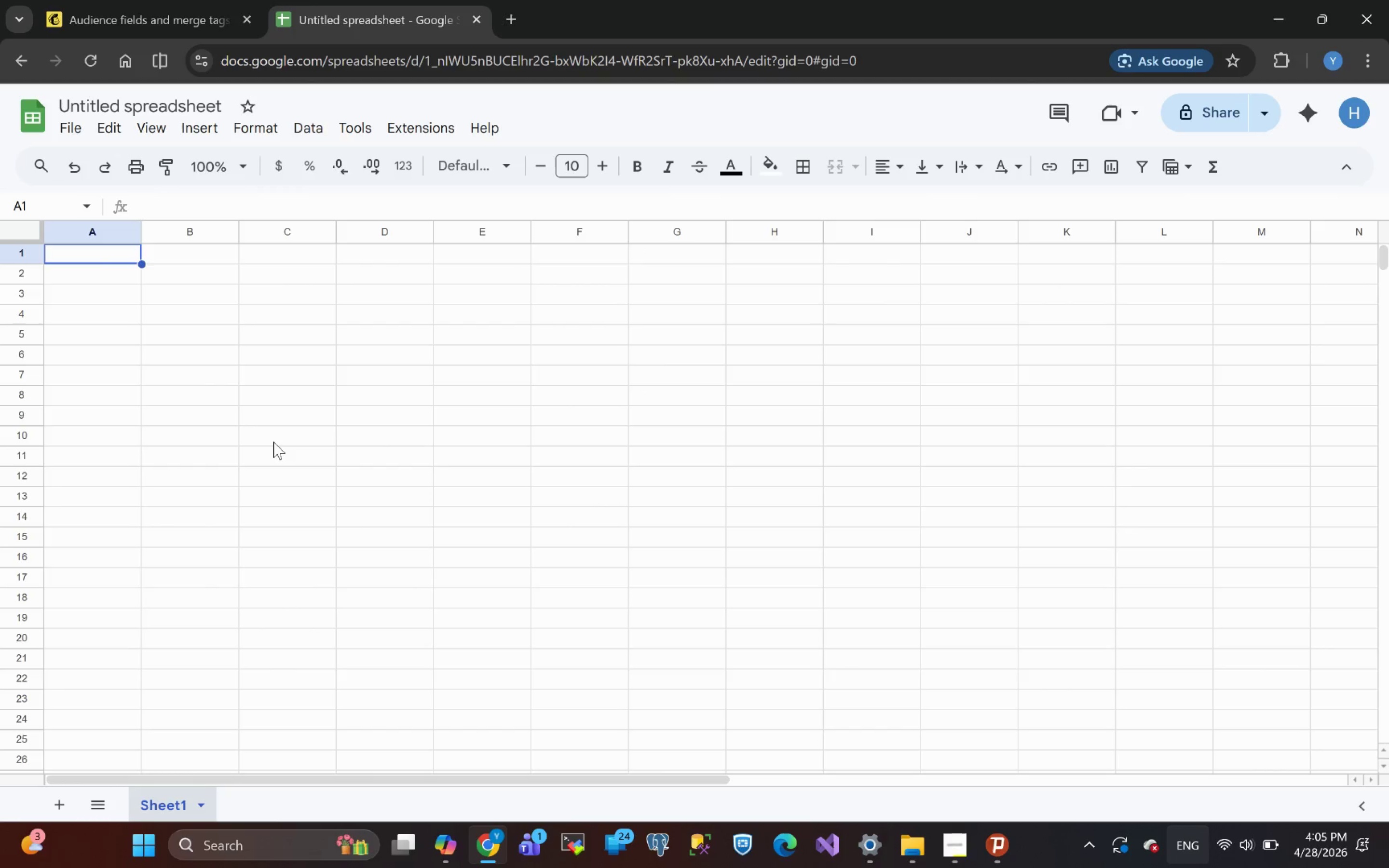 
left_click([74, 134])
 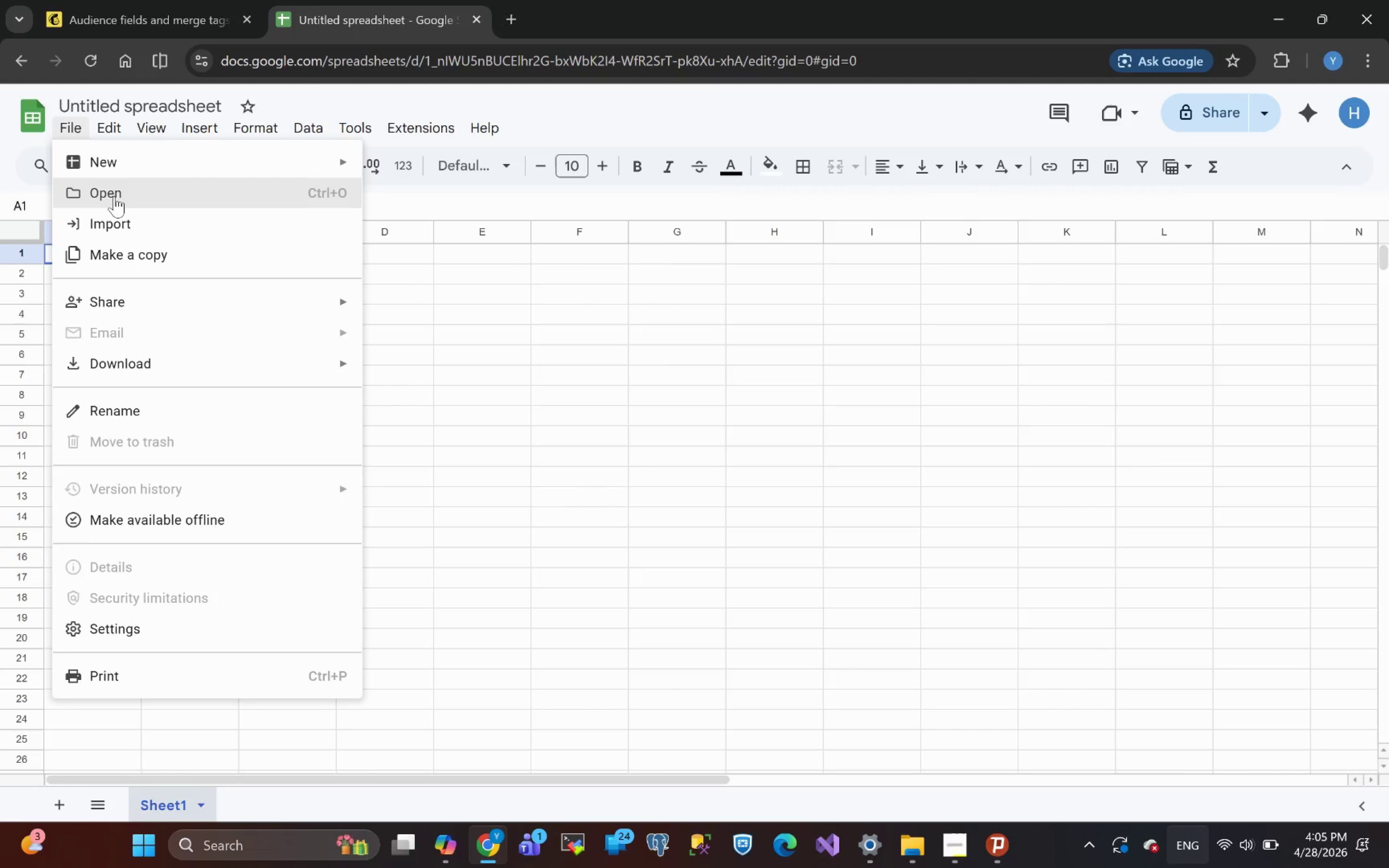 
left_click([119, 196])
 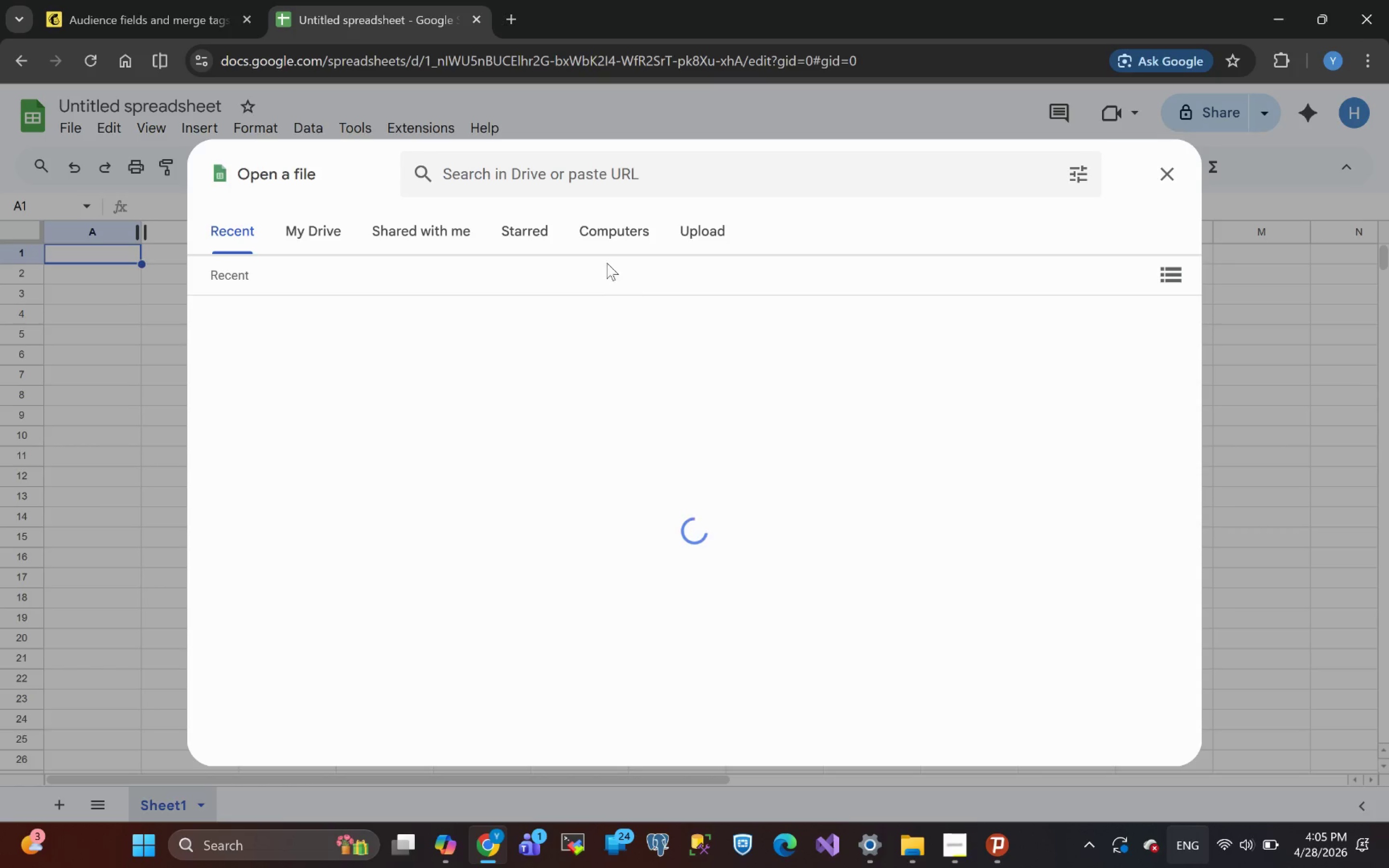 
left_click([692, 229])
 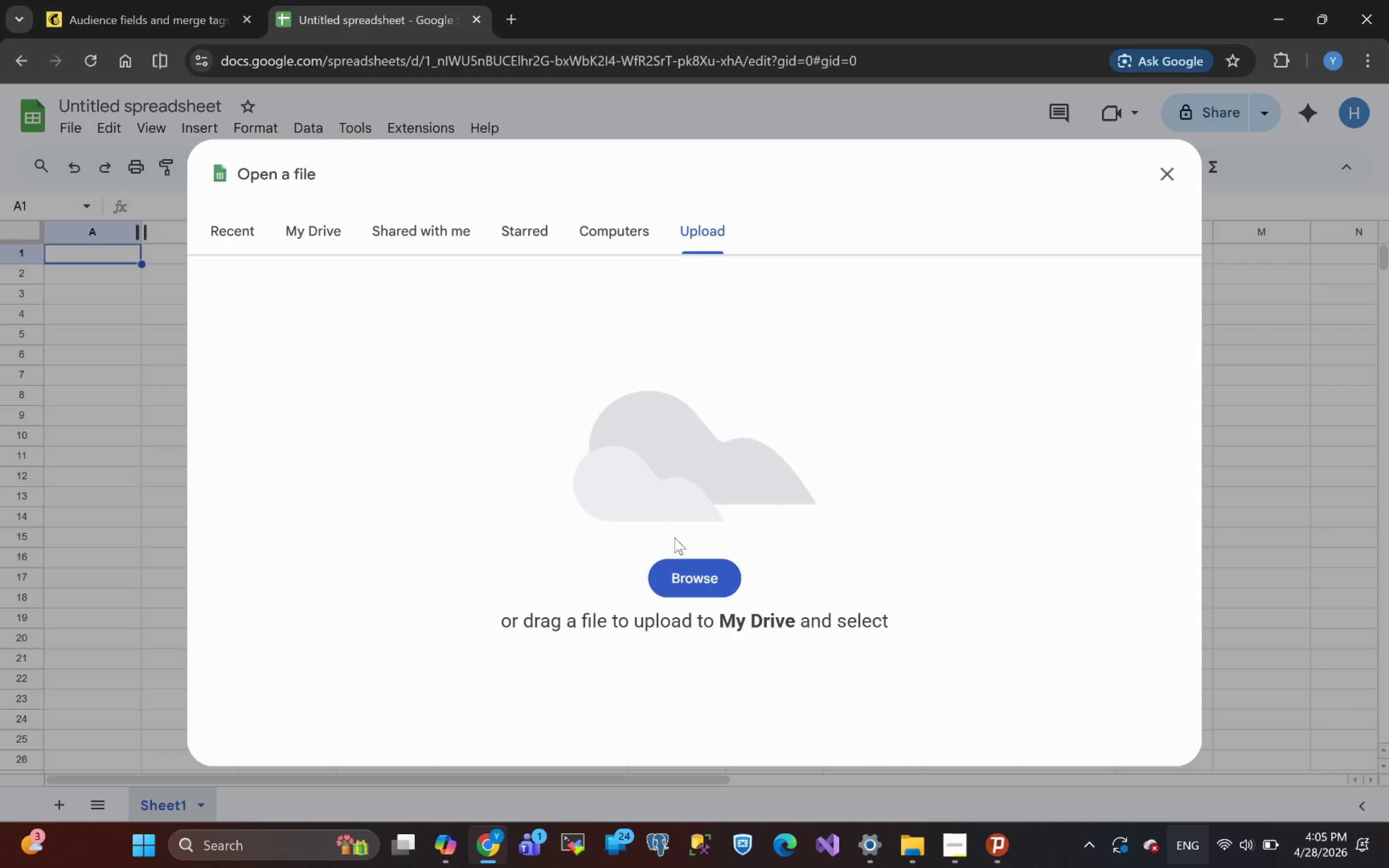 
left_click([693, 574])
 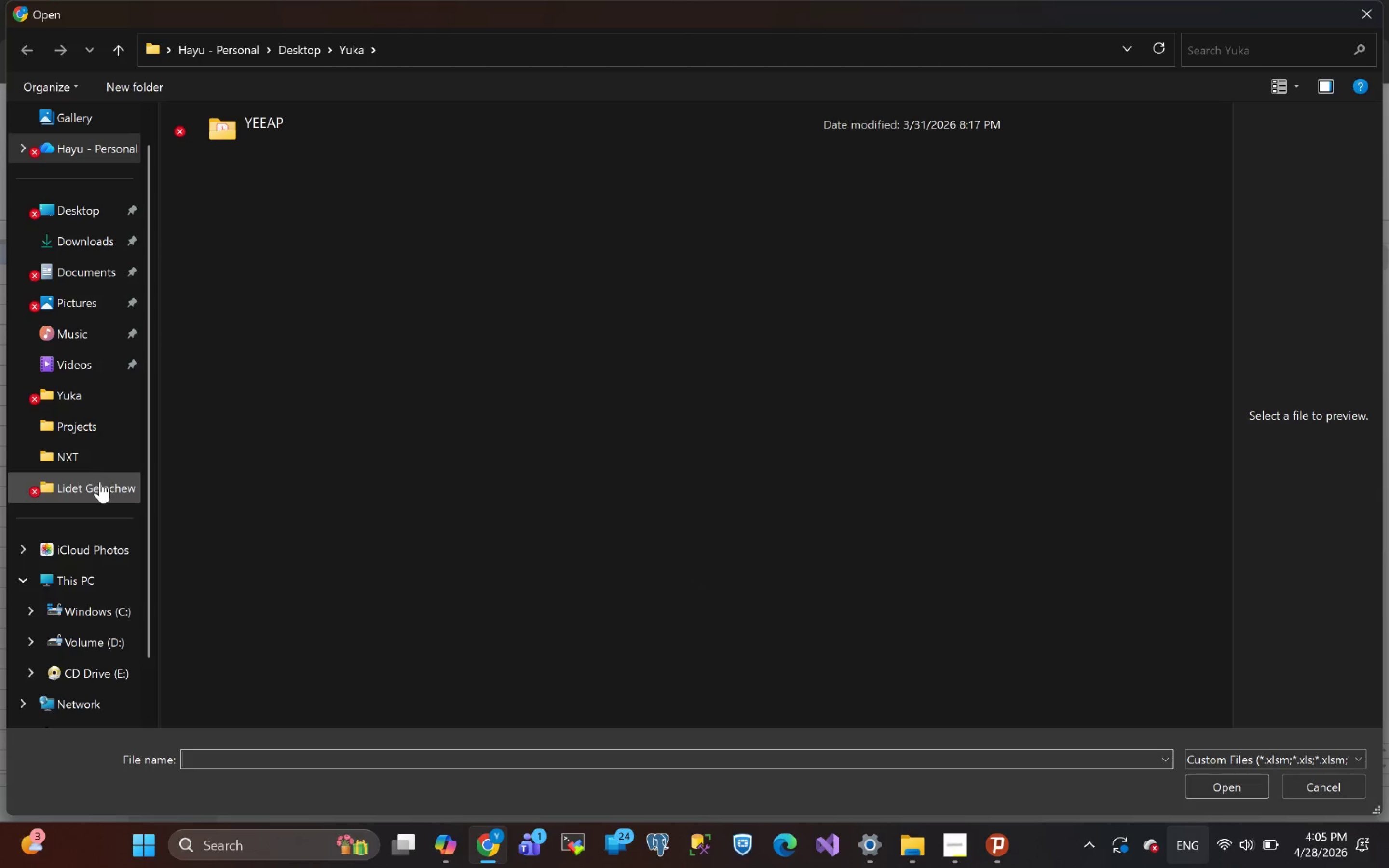 
wait(6.81)
 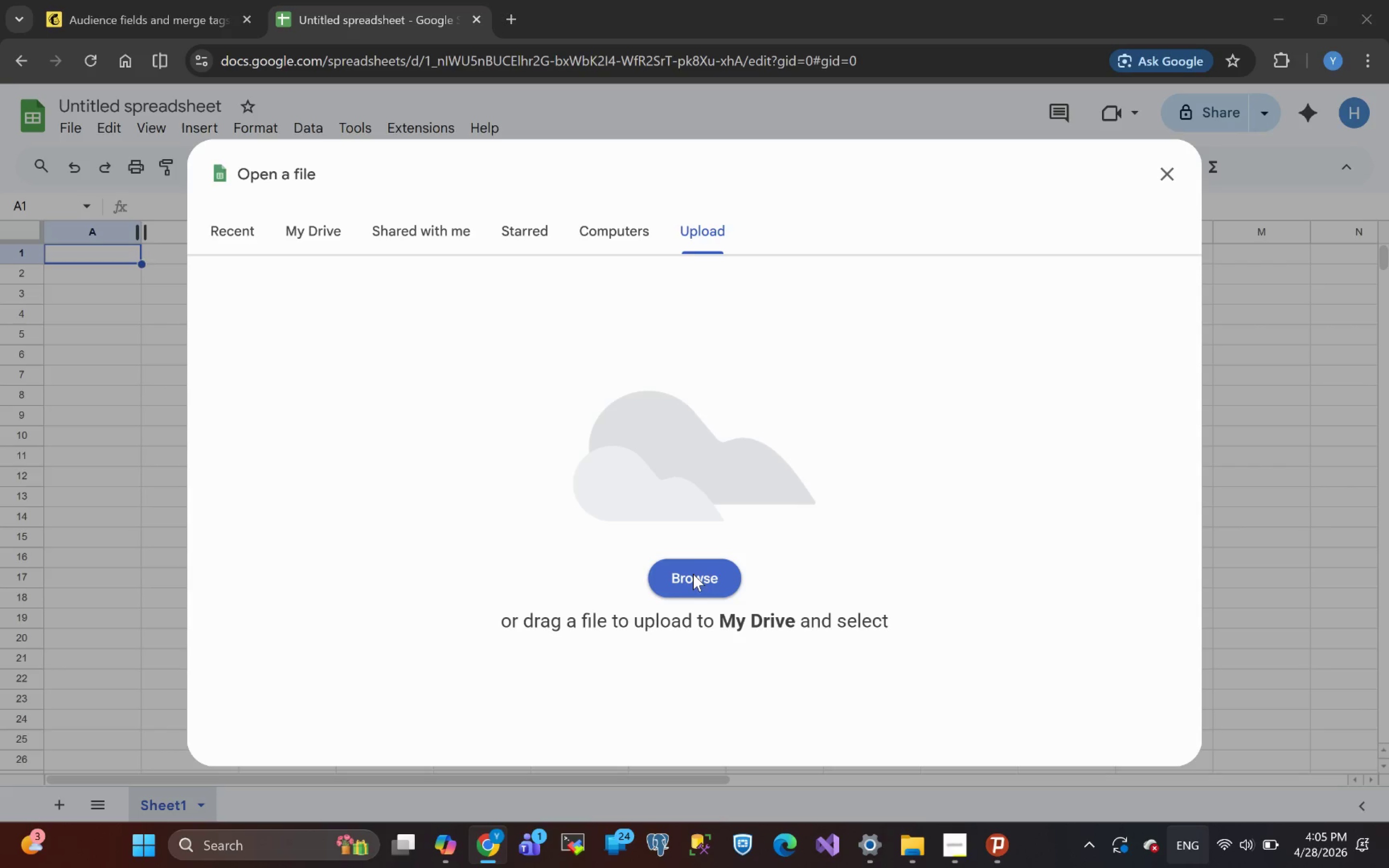 
left_click([82, 426])
 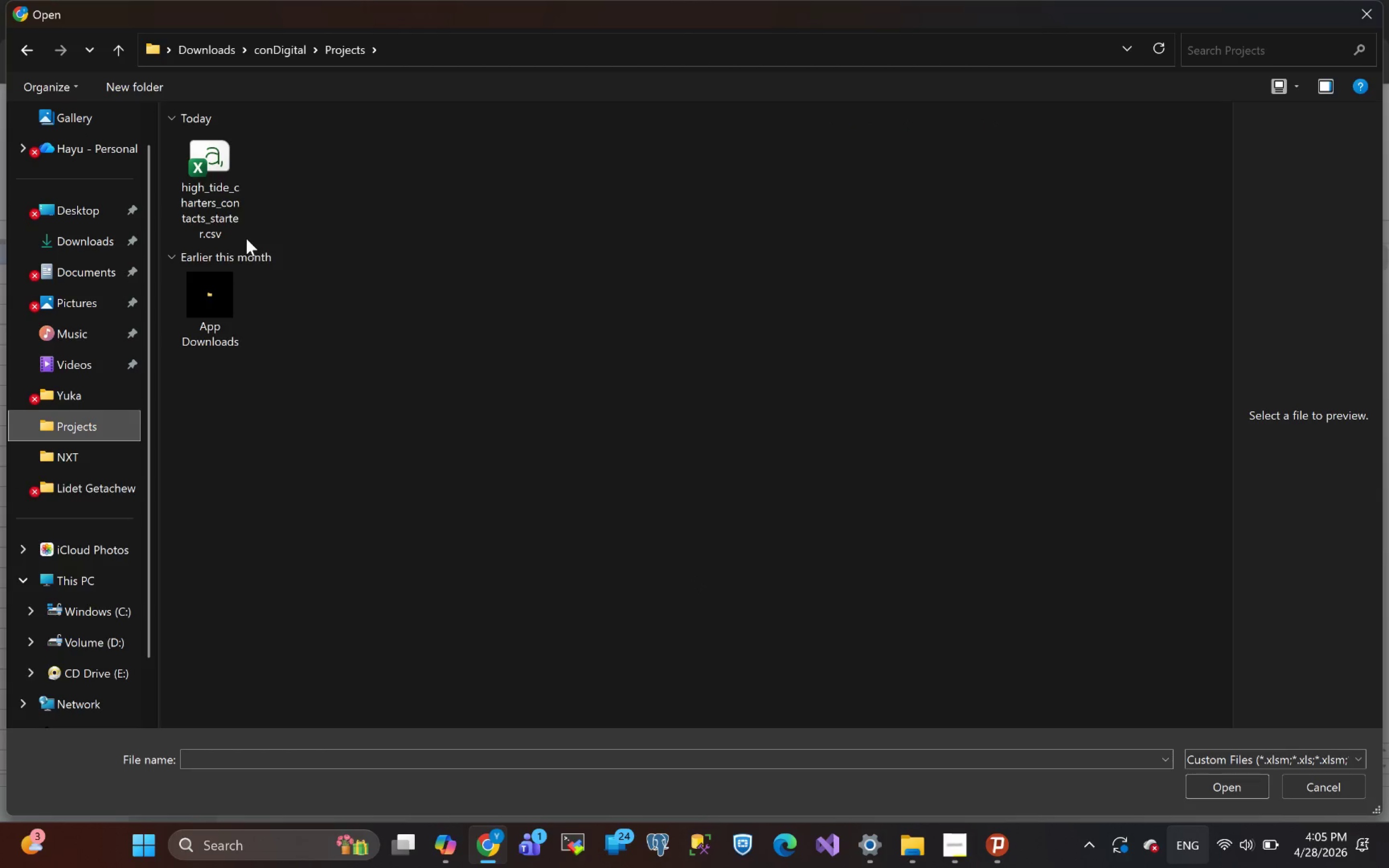 
left_click([211, 190])
 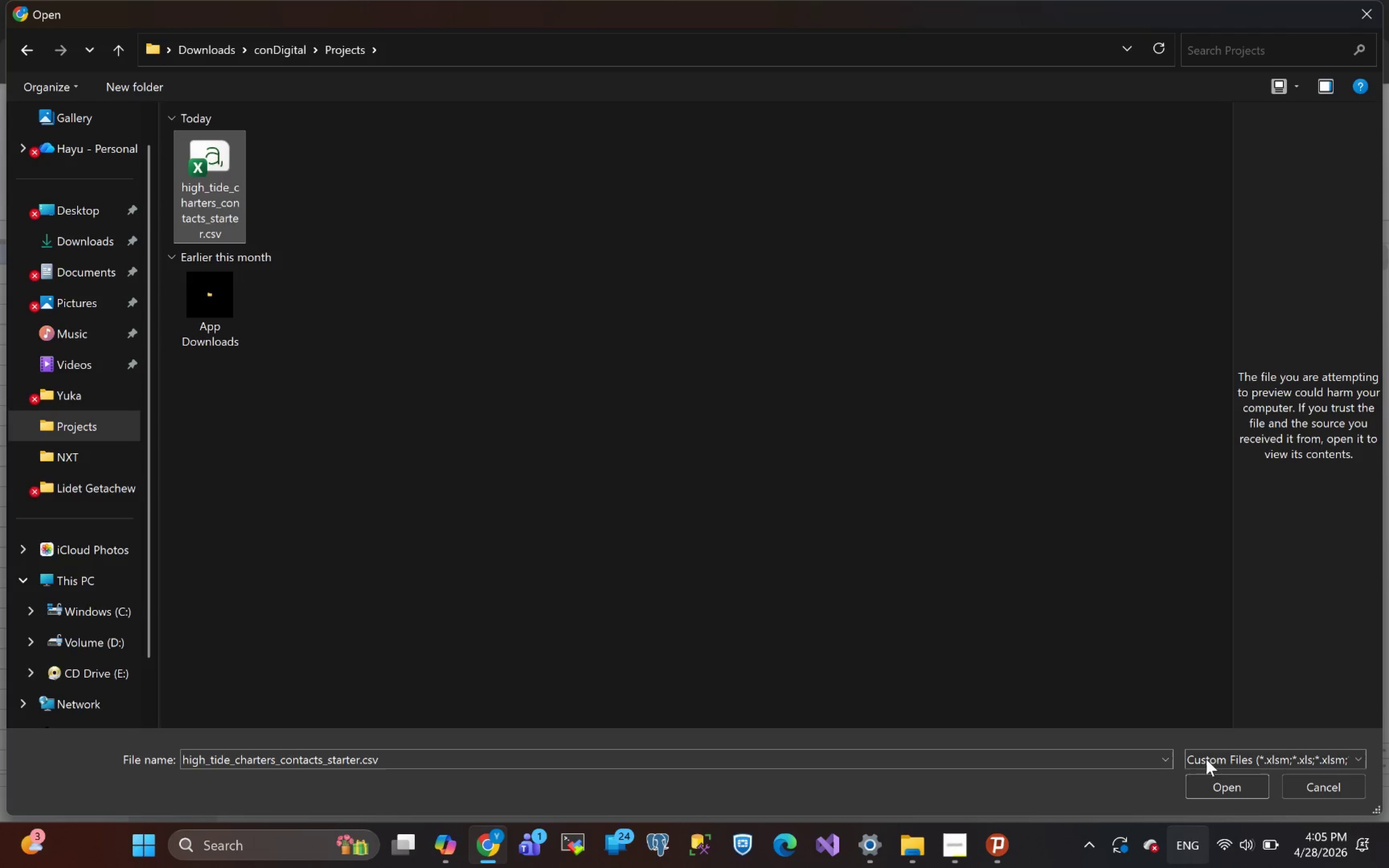 
left_click([1206, 789])
 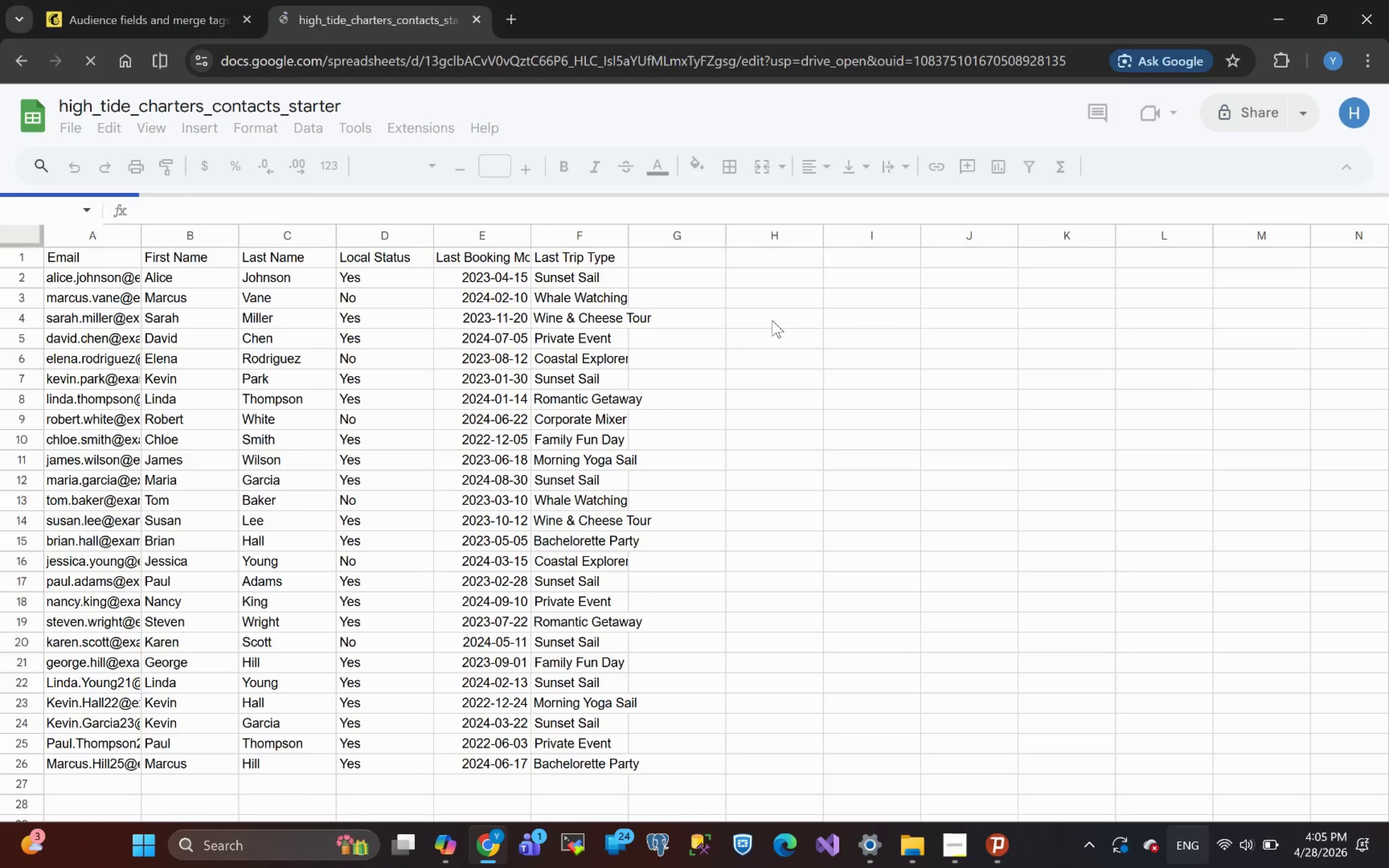 
wait(12.45)
 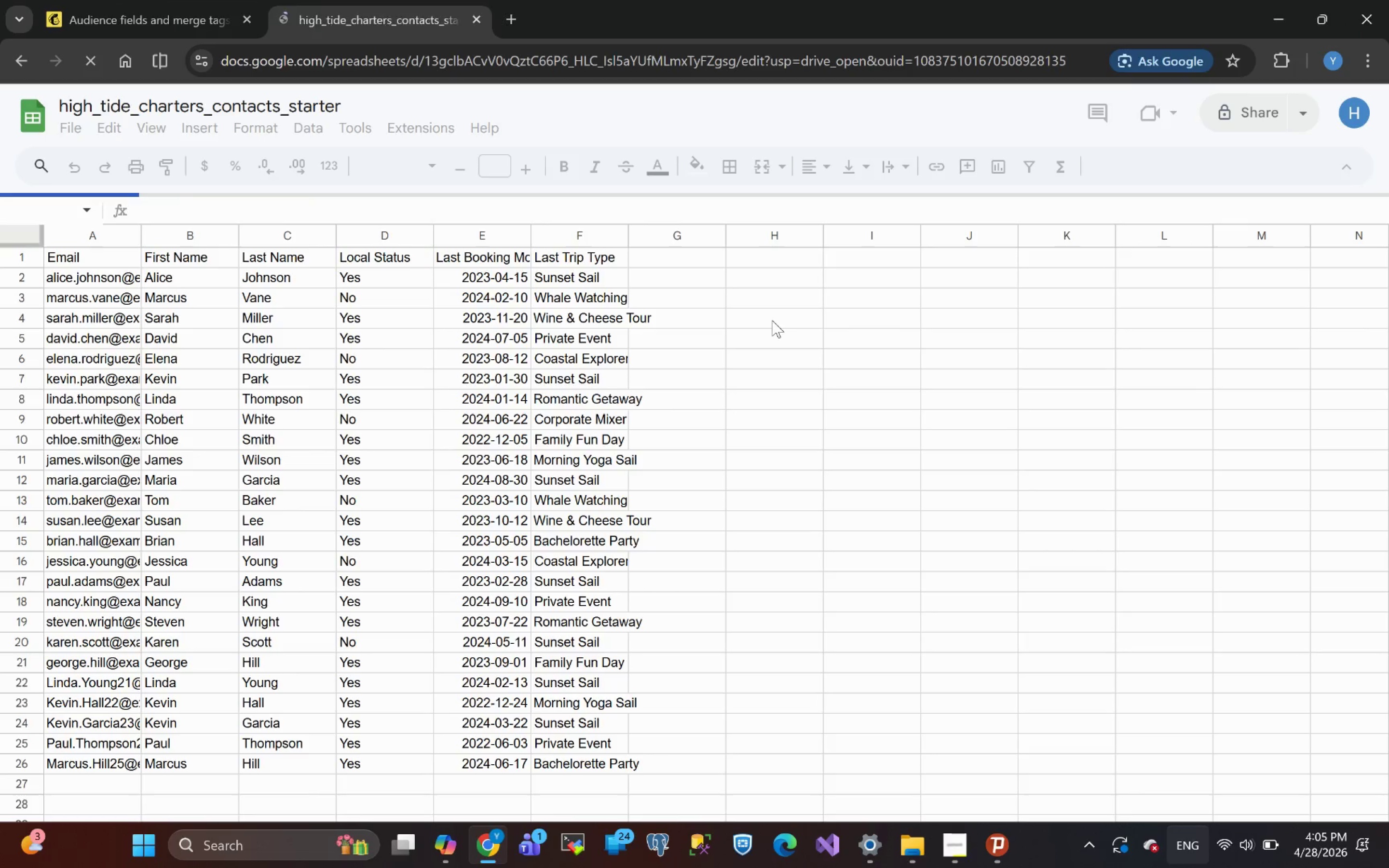 
double_click([140, 230])
 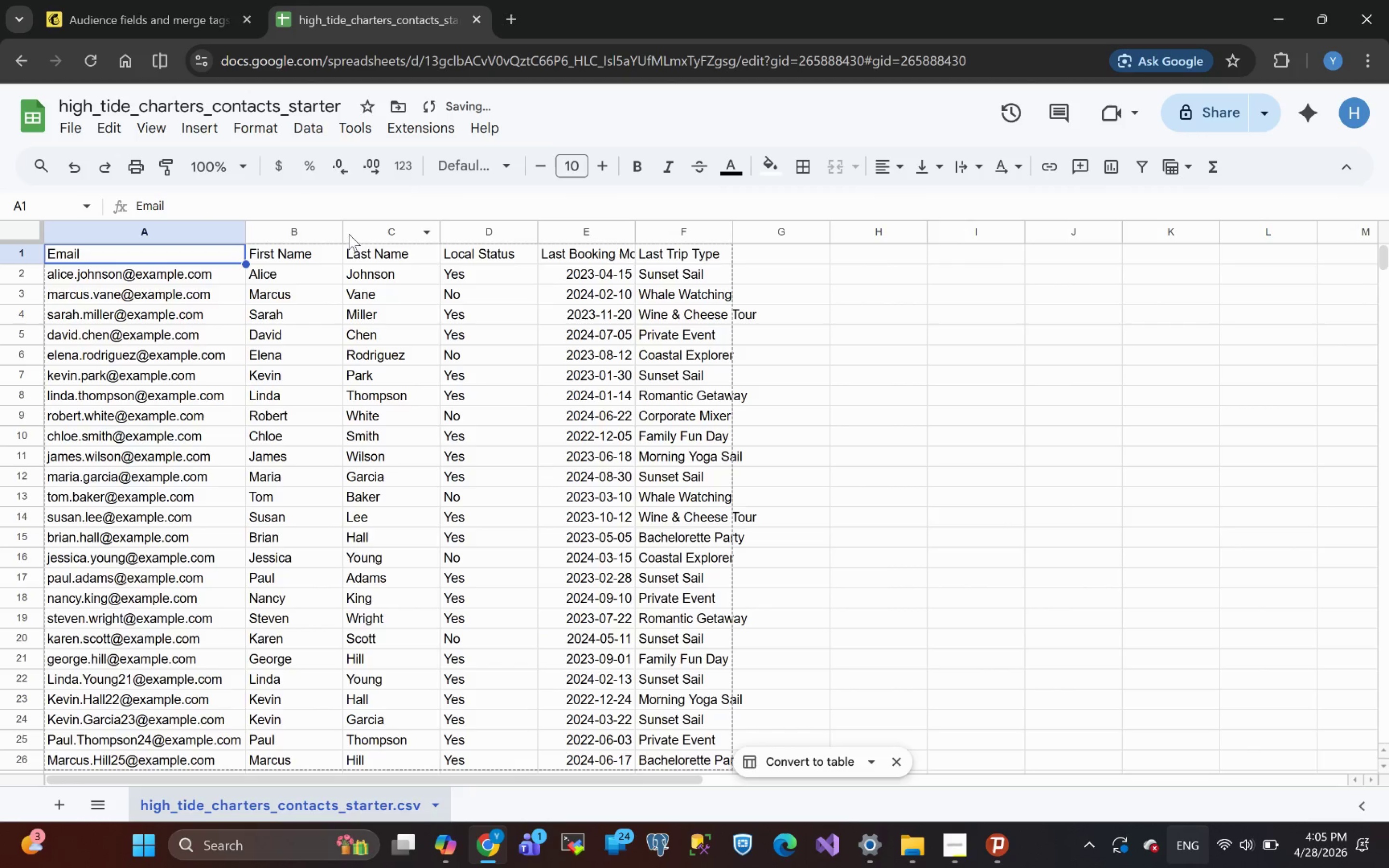 
double_click([340, 231])
 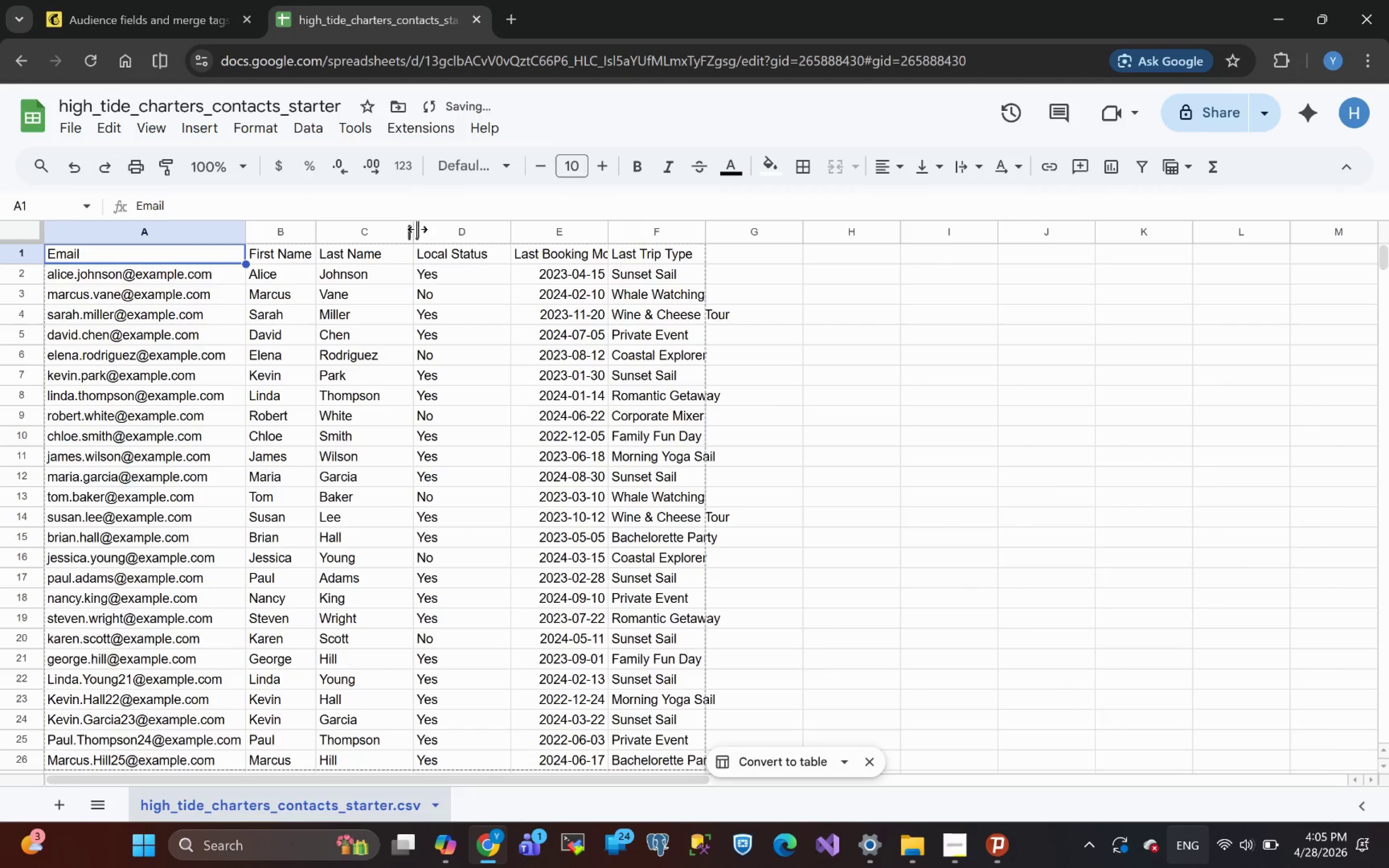 
double_click([417, 230])
 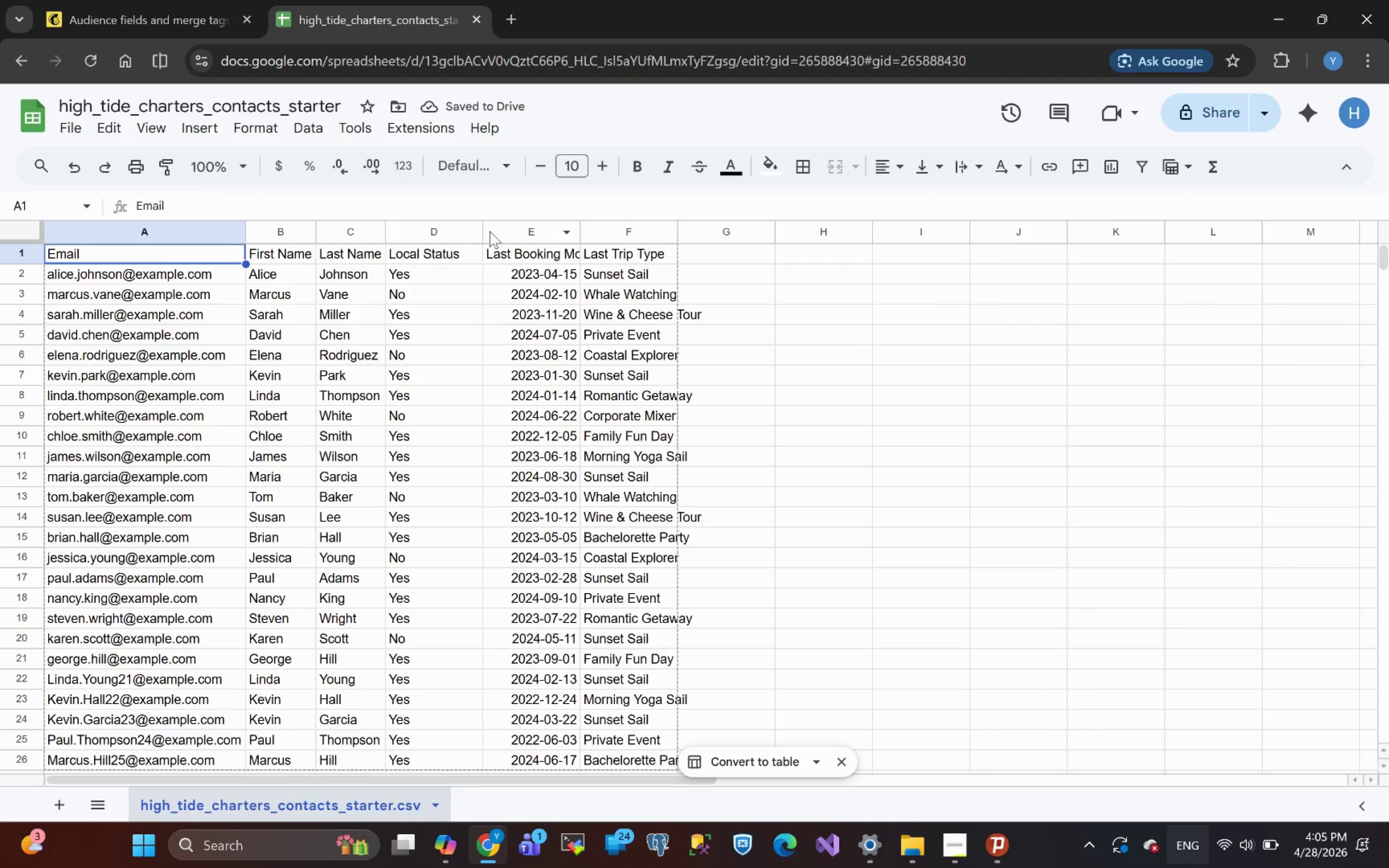 
double_click([482, 233])
 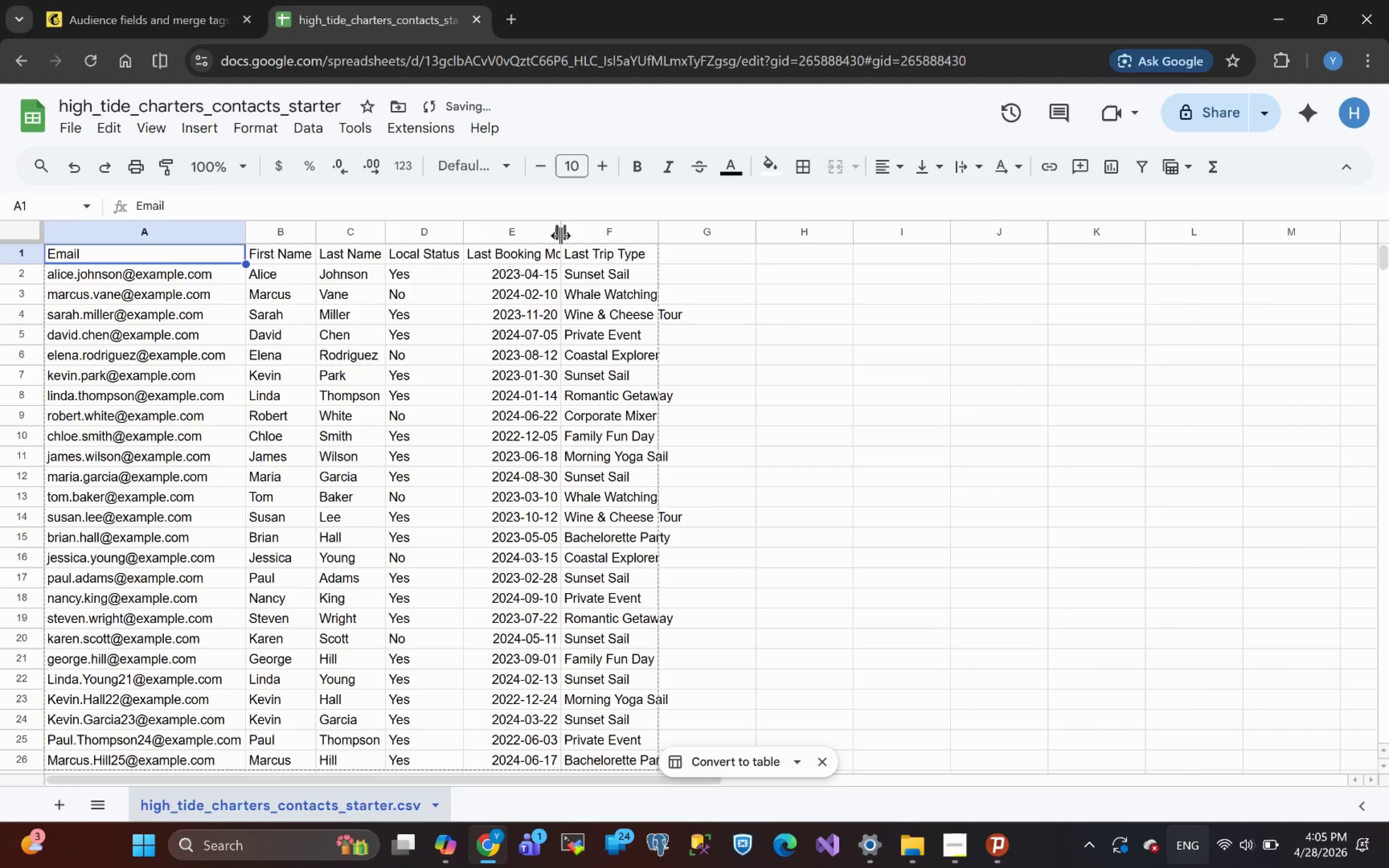 
double_click([560, 235])
 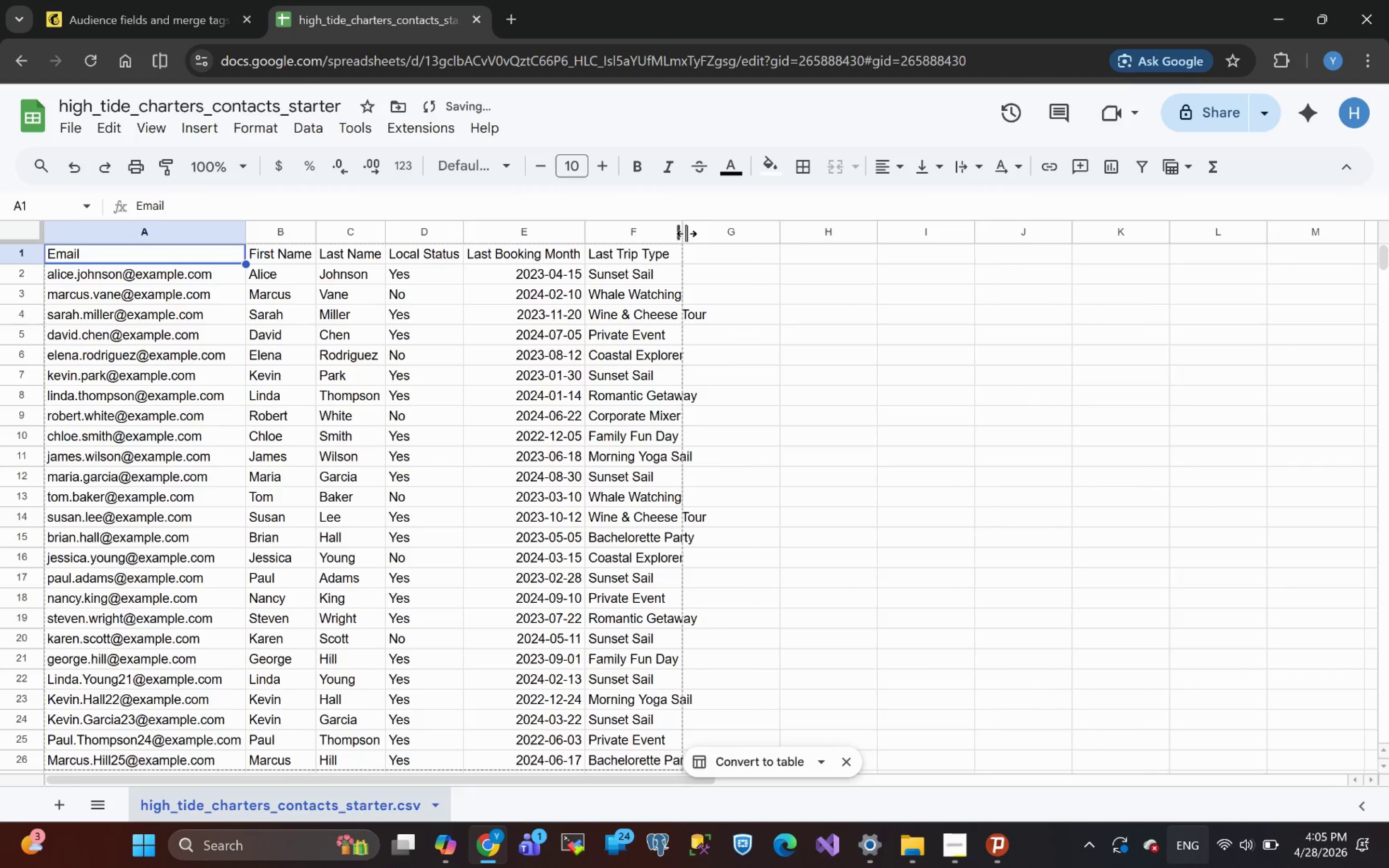 
double_click([685, 232])
 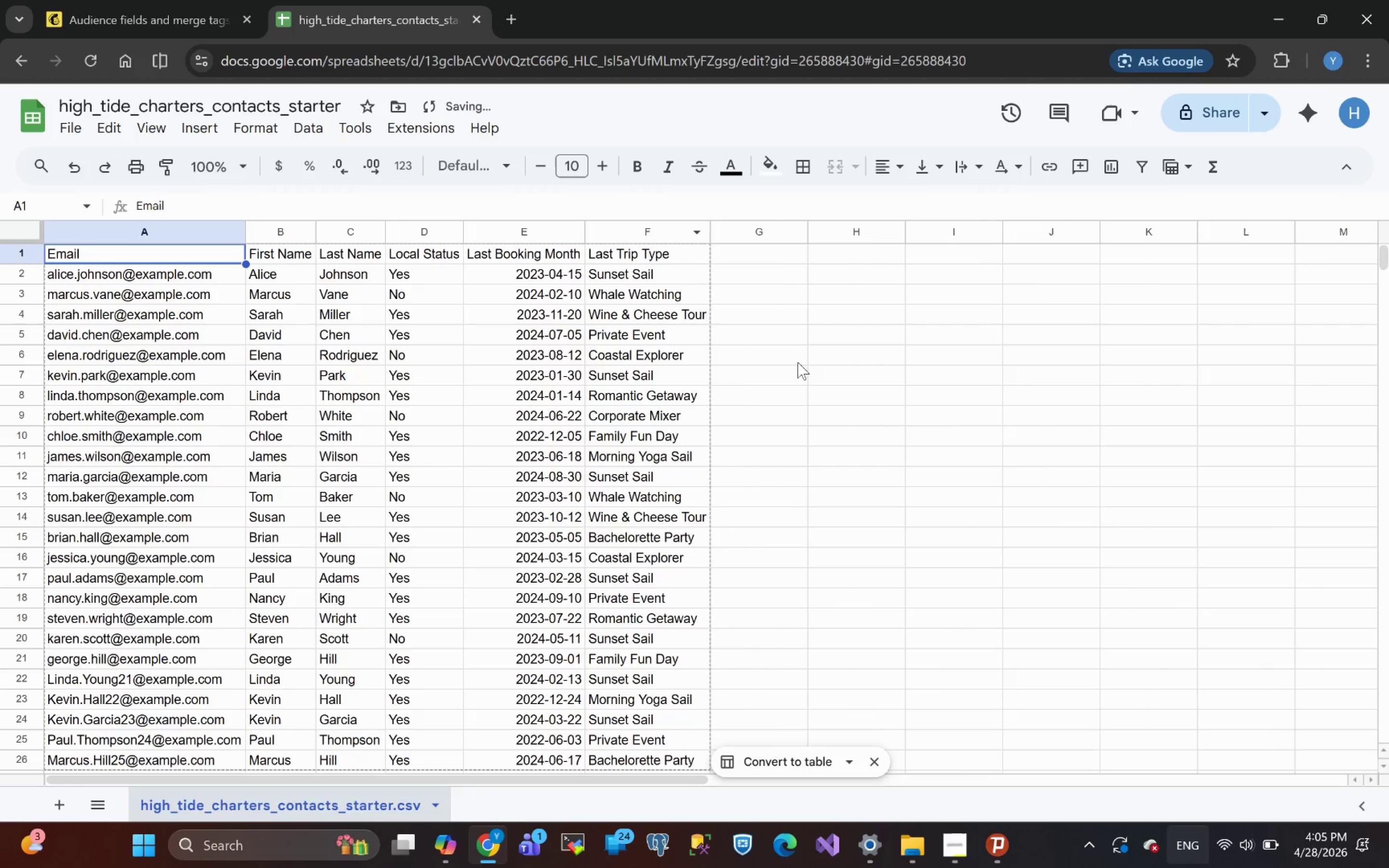 
left_click([801, 372])
 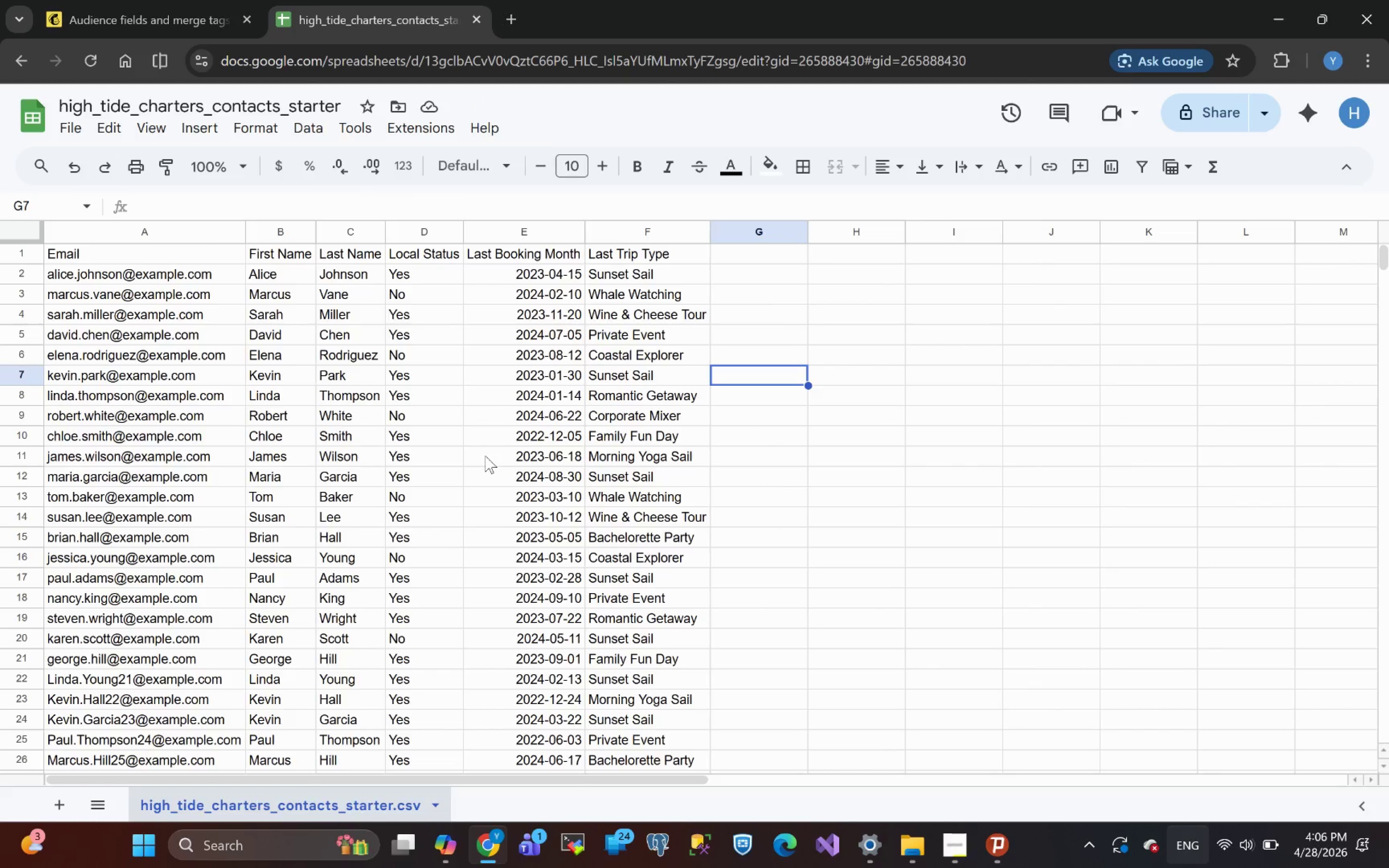 
wait(10.58)
 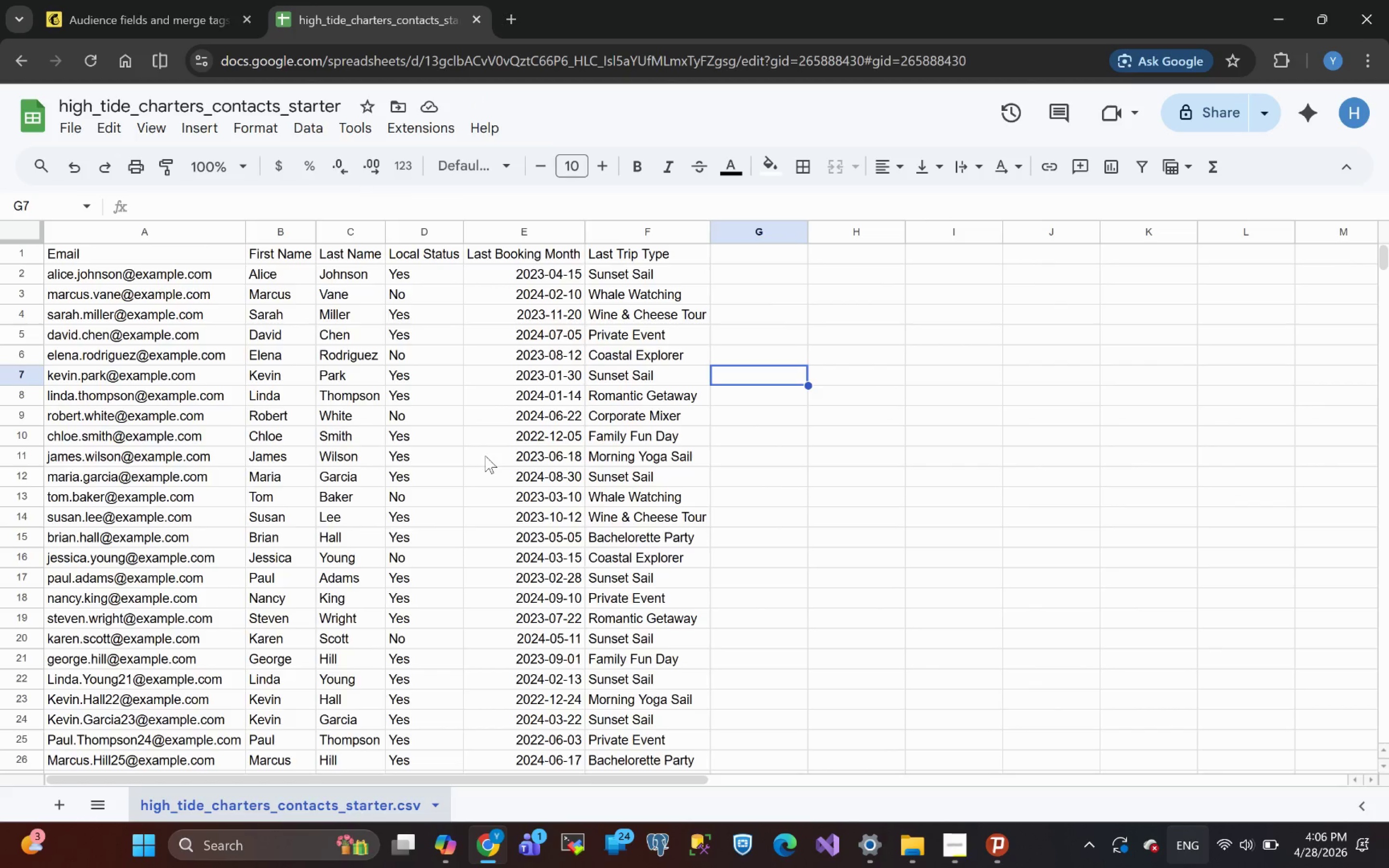 
left_click([826, 598])
 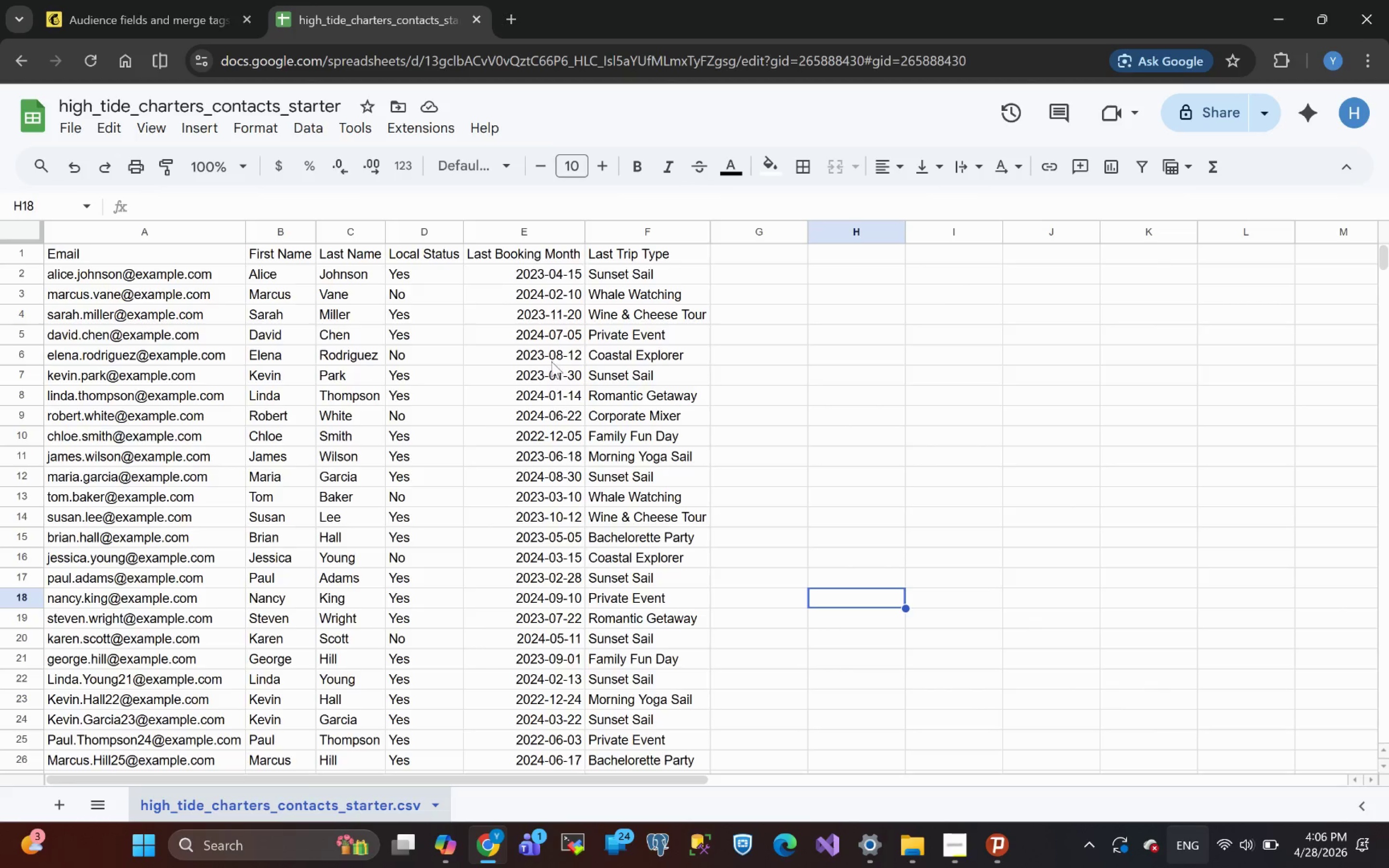 
left_click([512, 278])
 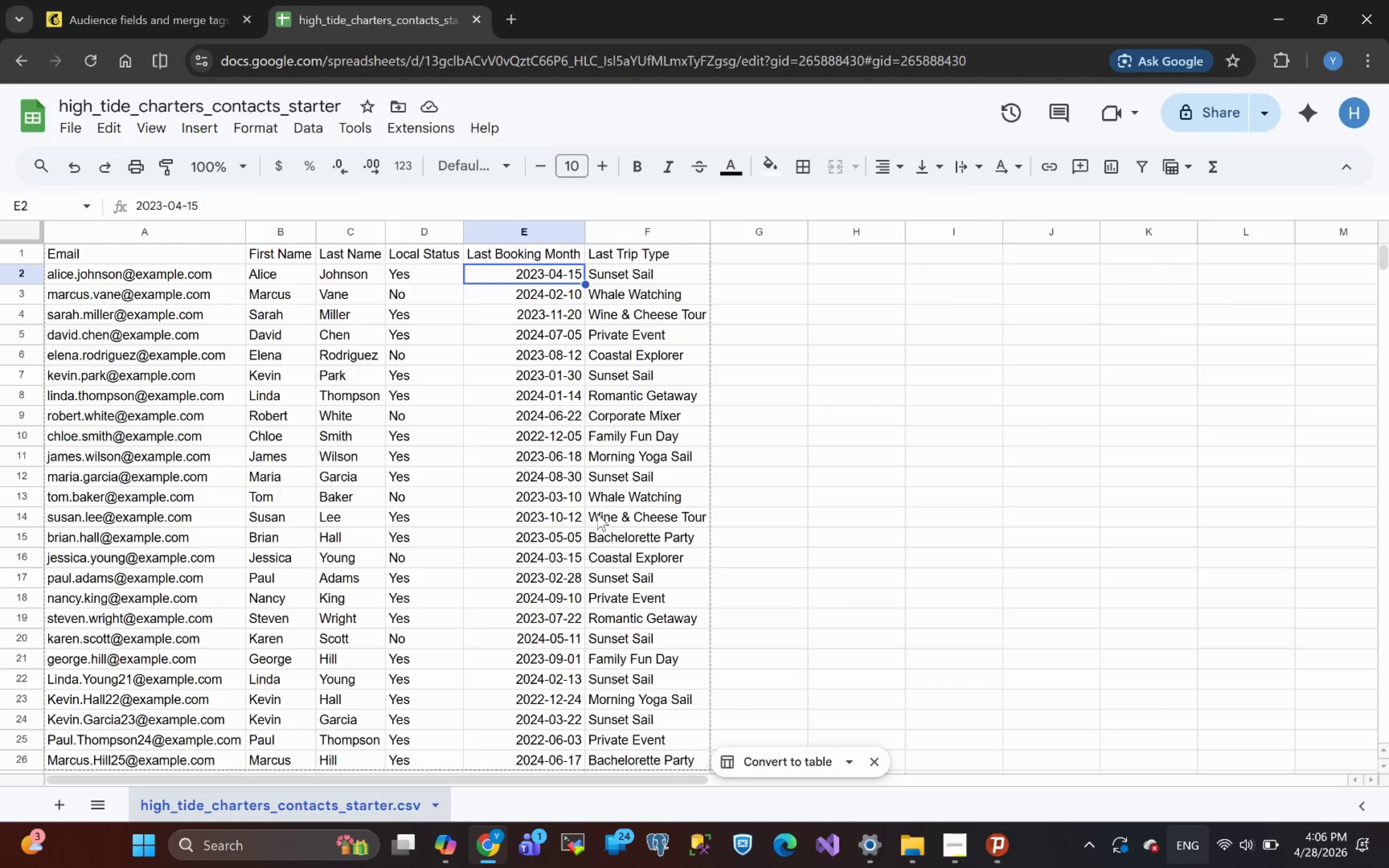 
left_click([844, 491])
 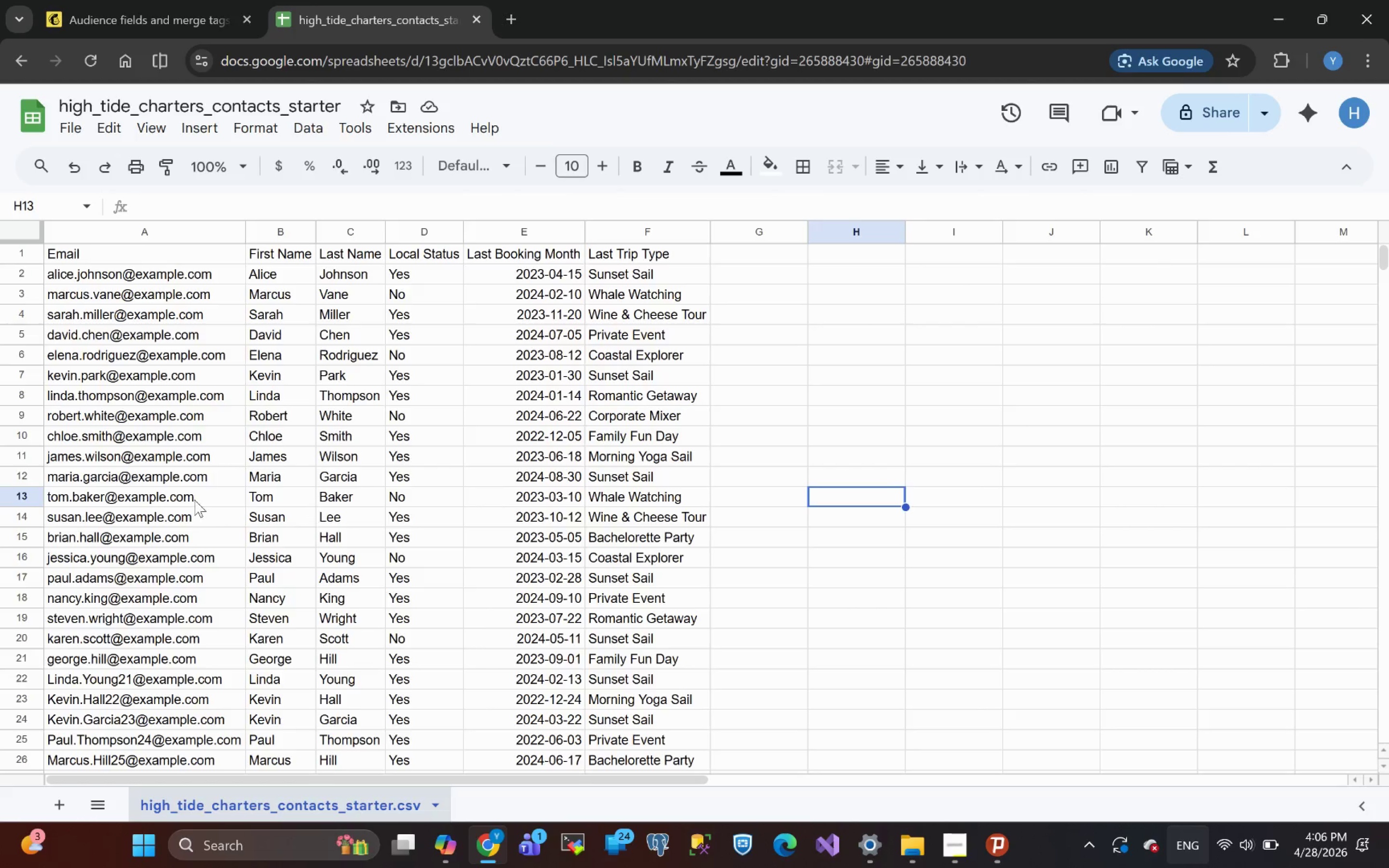 
wait(8.55)
 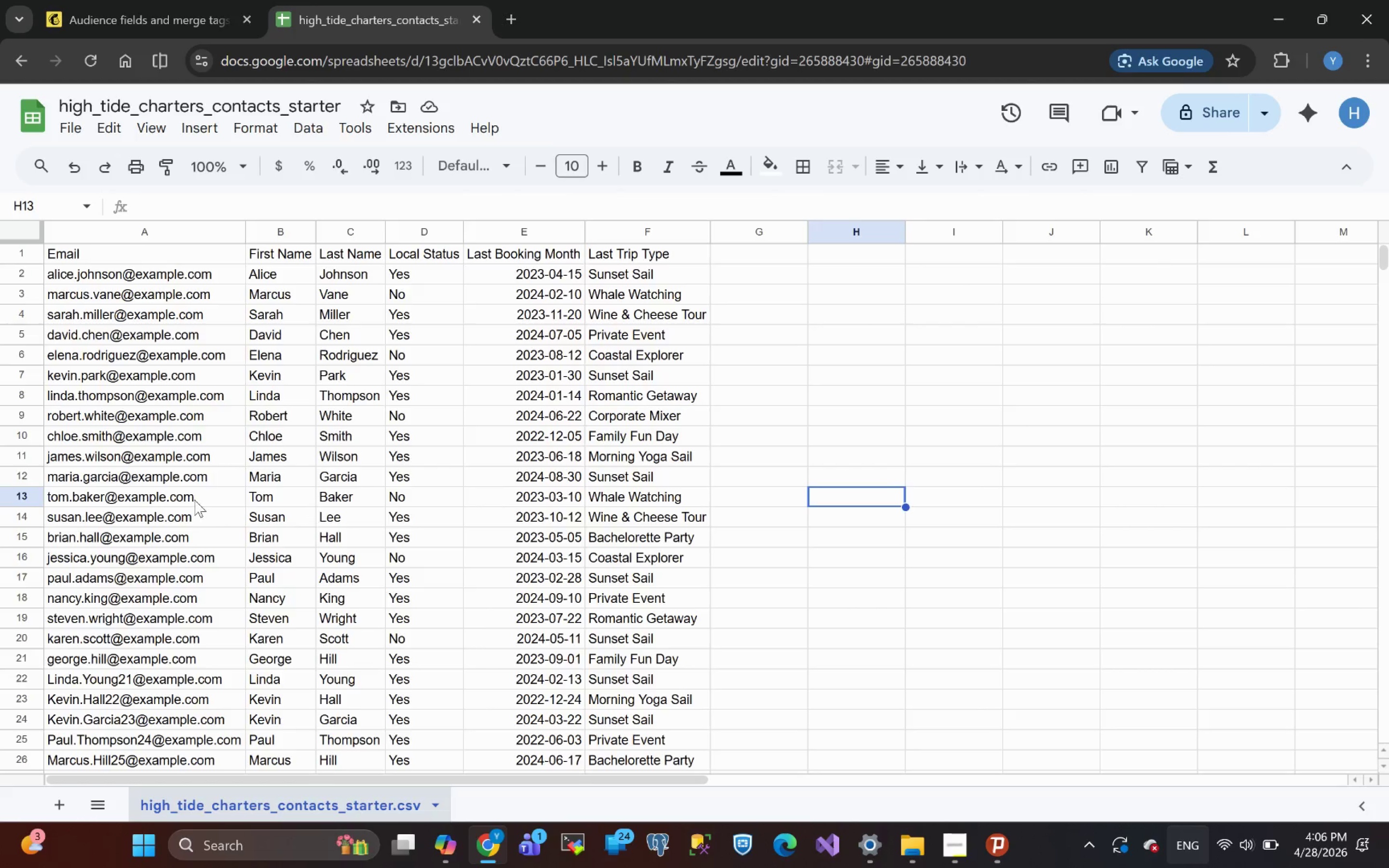 
left_click([269, 250])
 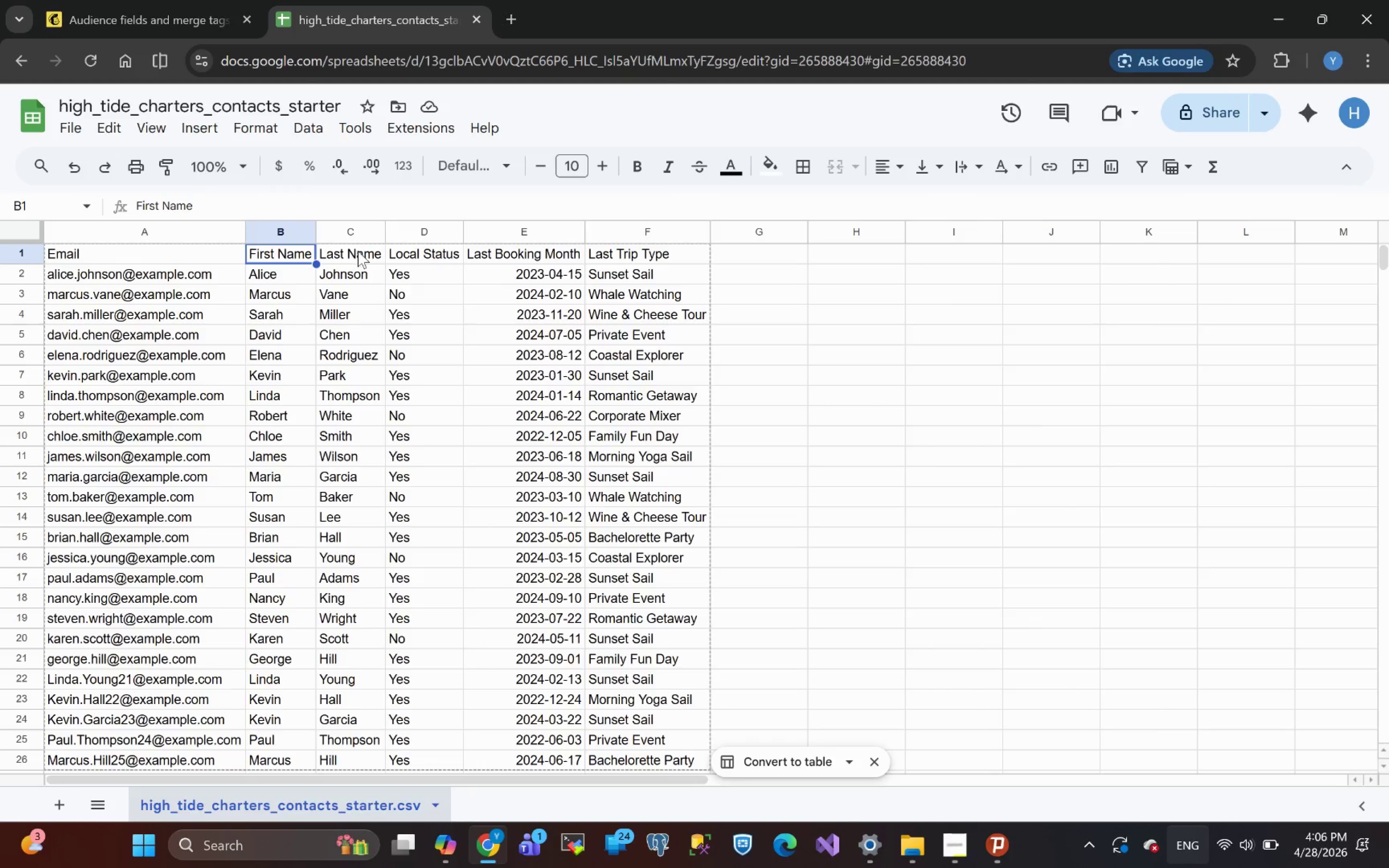 
left_click([359, 250])
 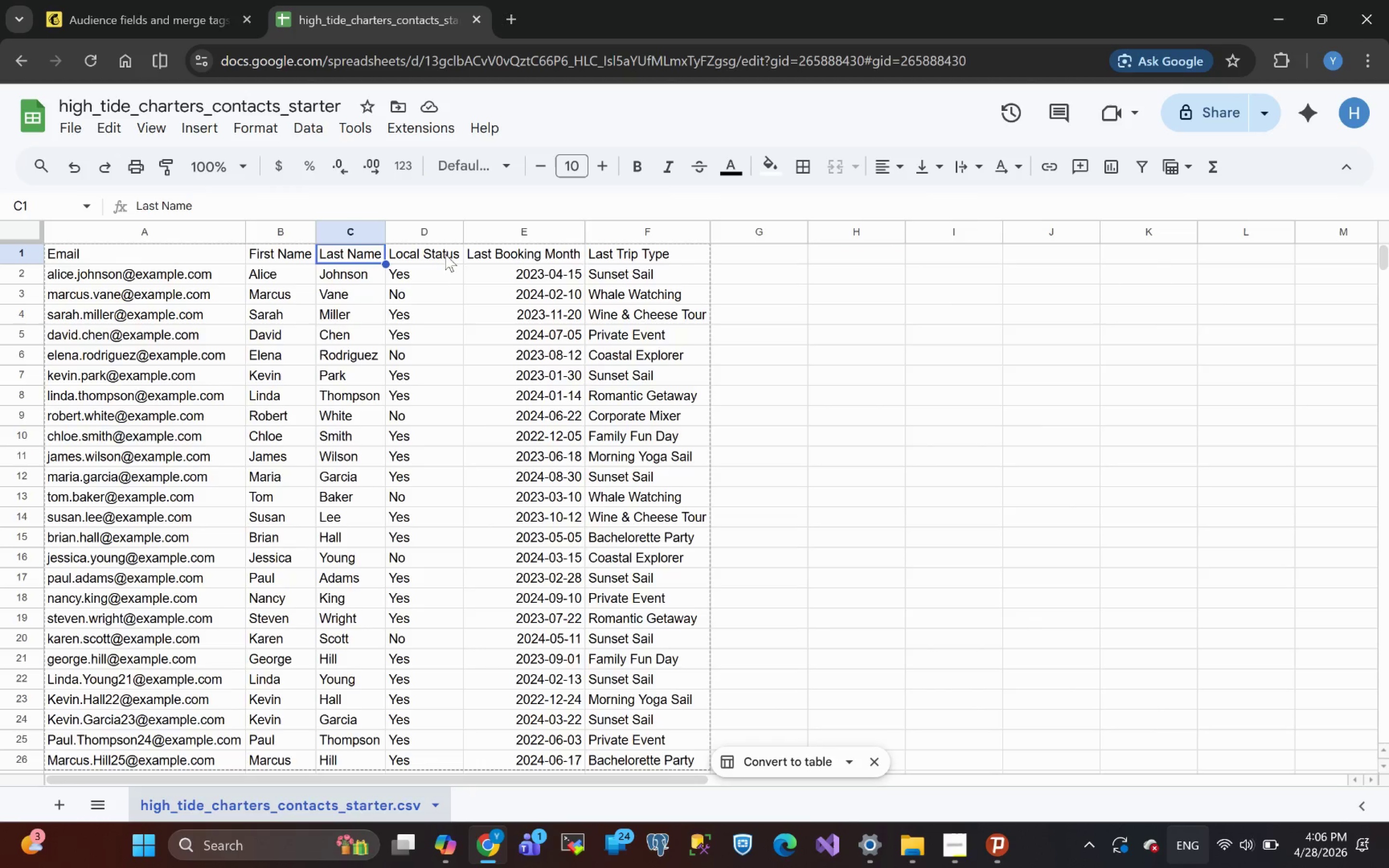 
left_click([446, 252])
 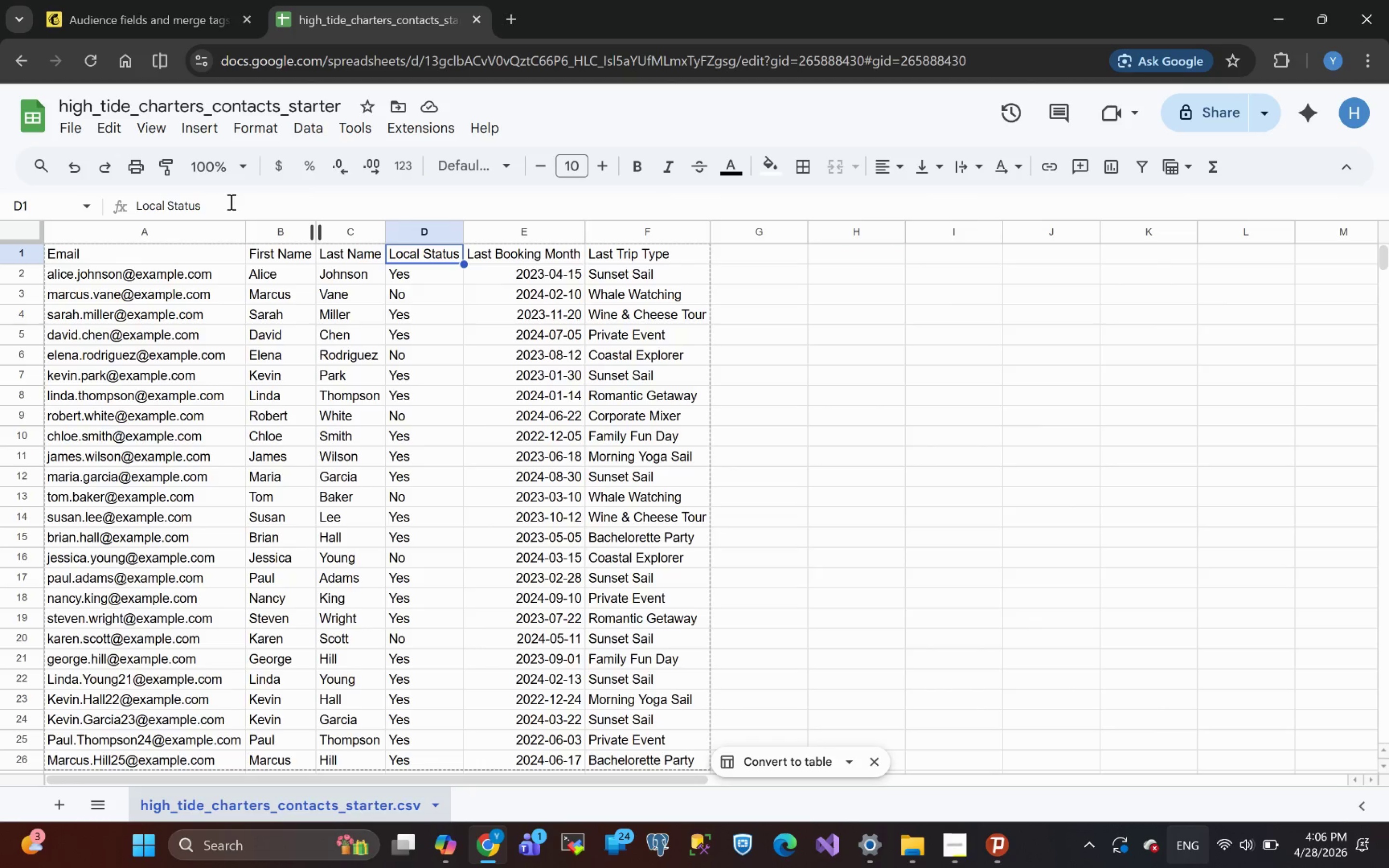 
left_click_drag(start_coordinate=[225, 202], to_coordinate=[0, 247])
 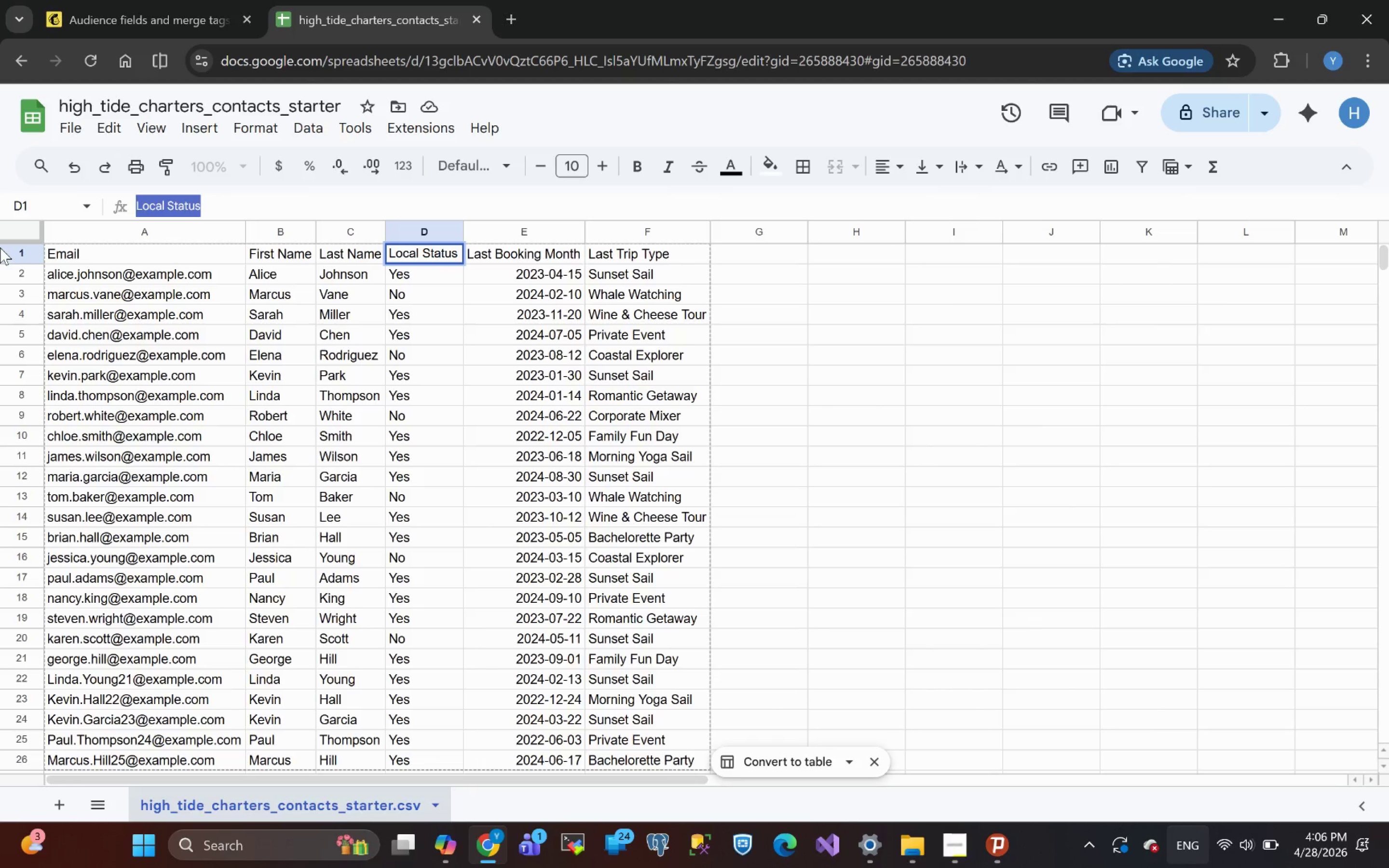 
key(Control+C)
 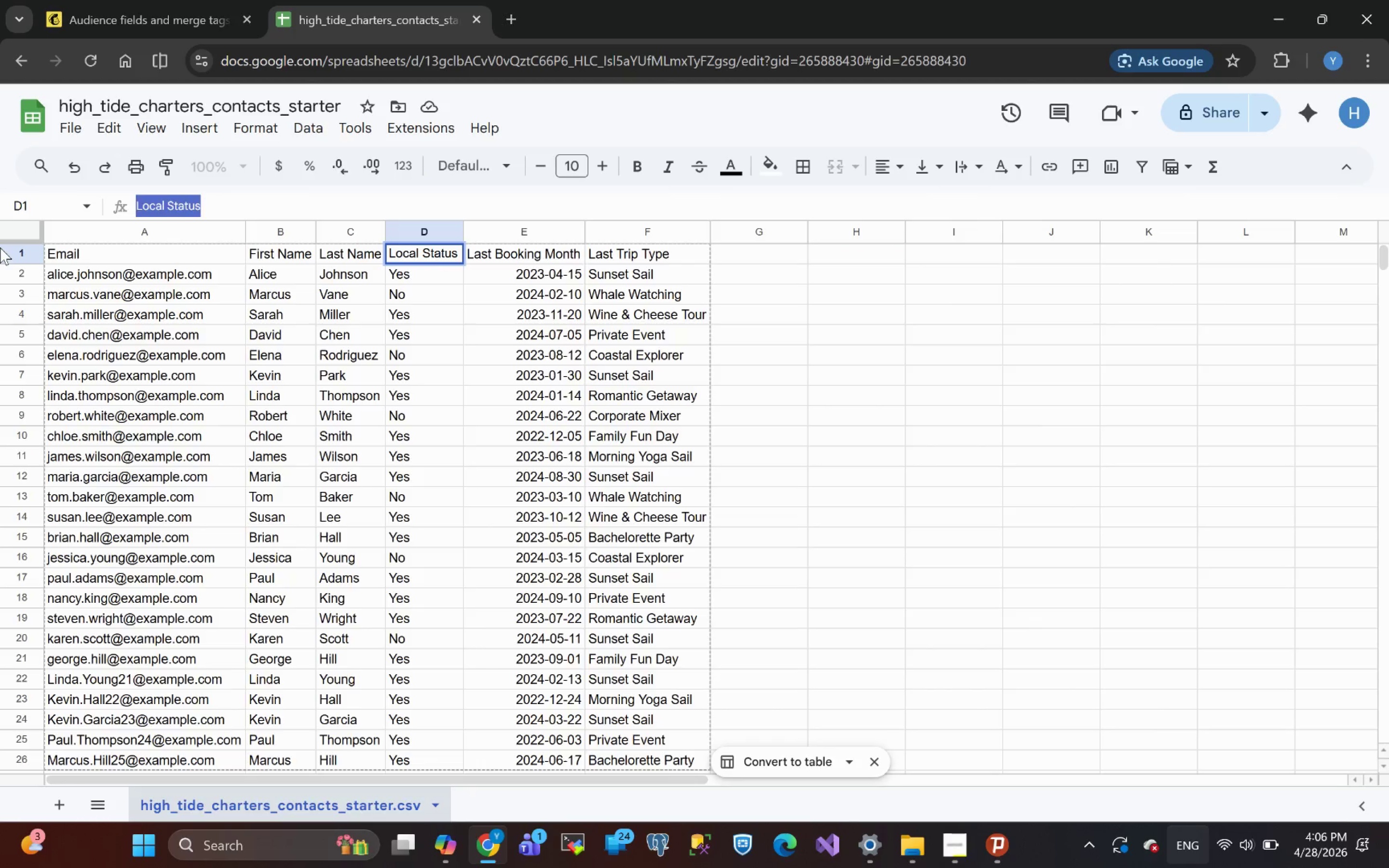 
key(Space)
 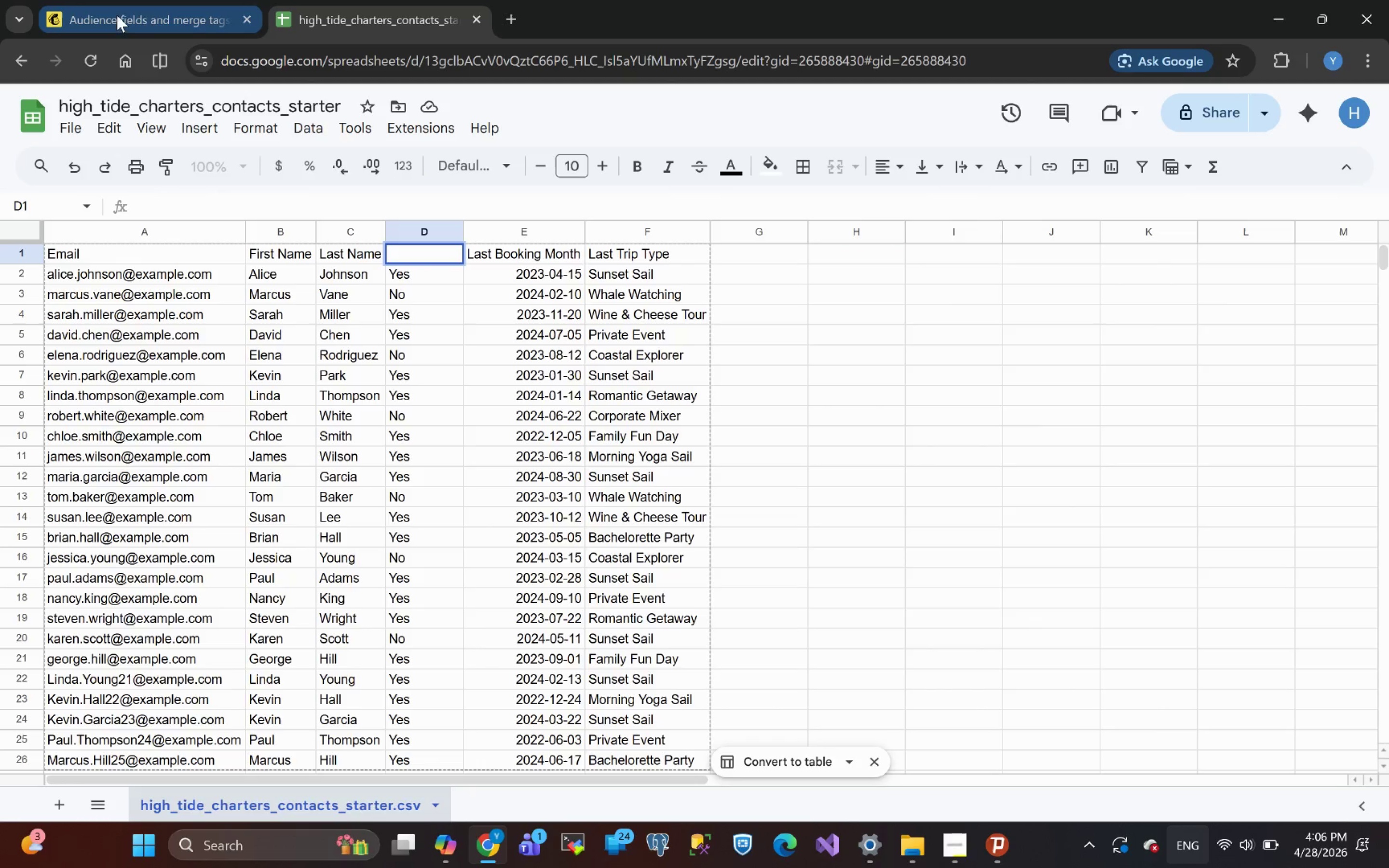 
left_click([145, 16])
 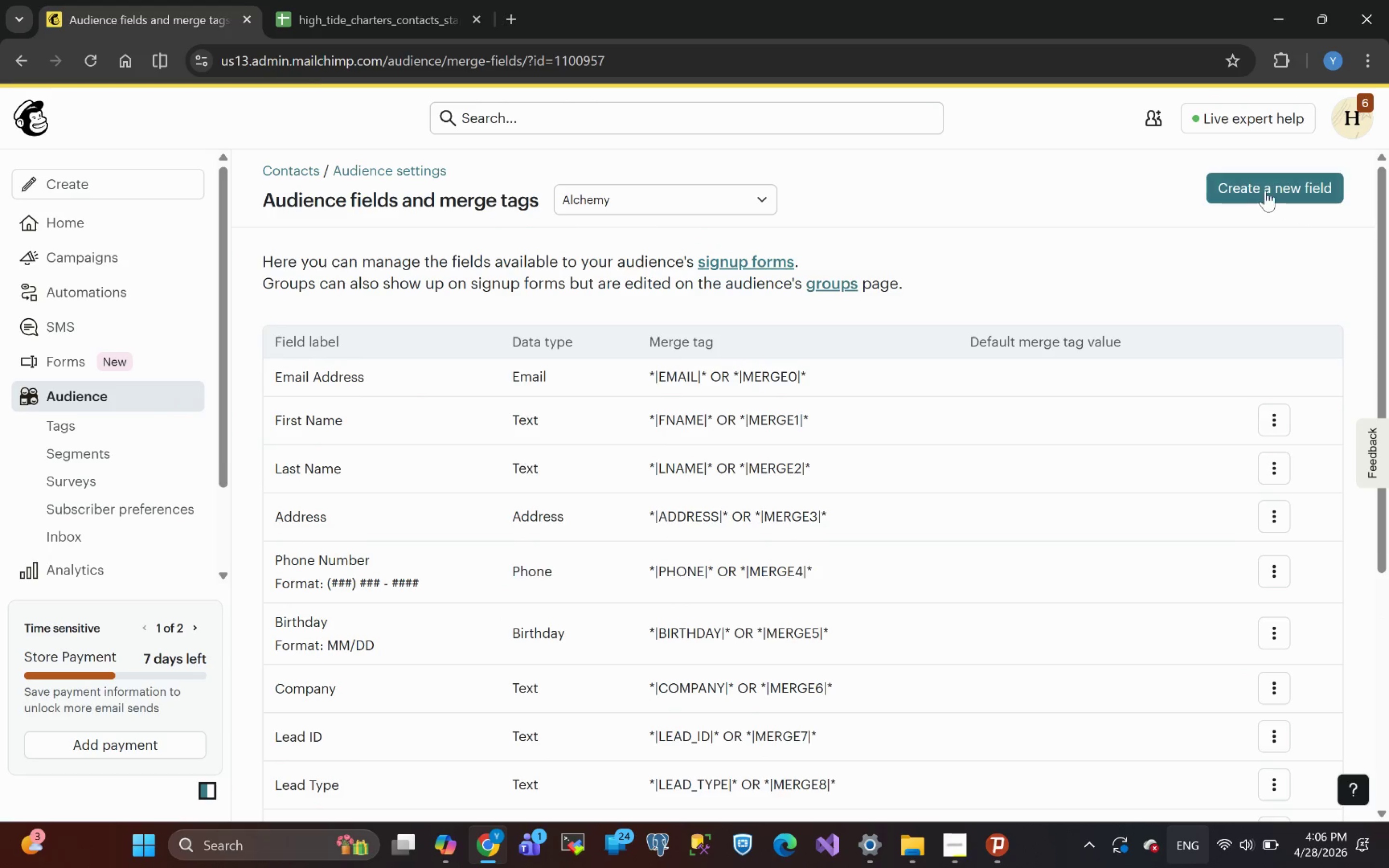 
wait(6.17)
 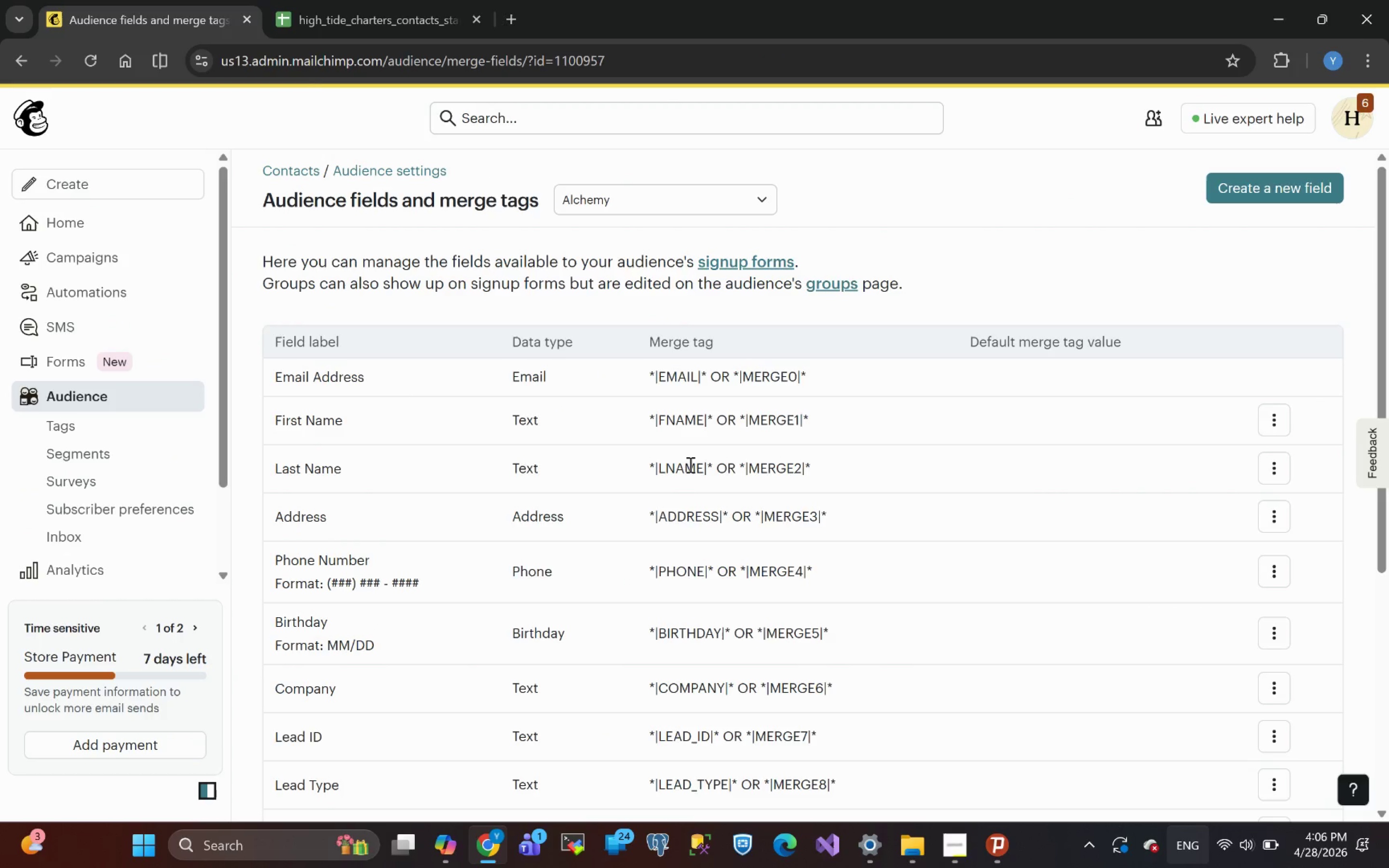 
left_click([1258, 189])
 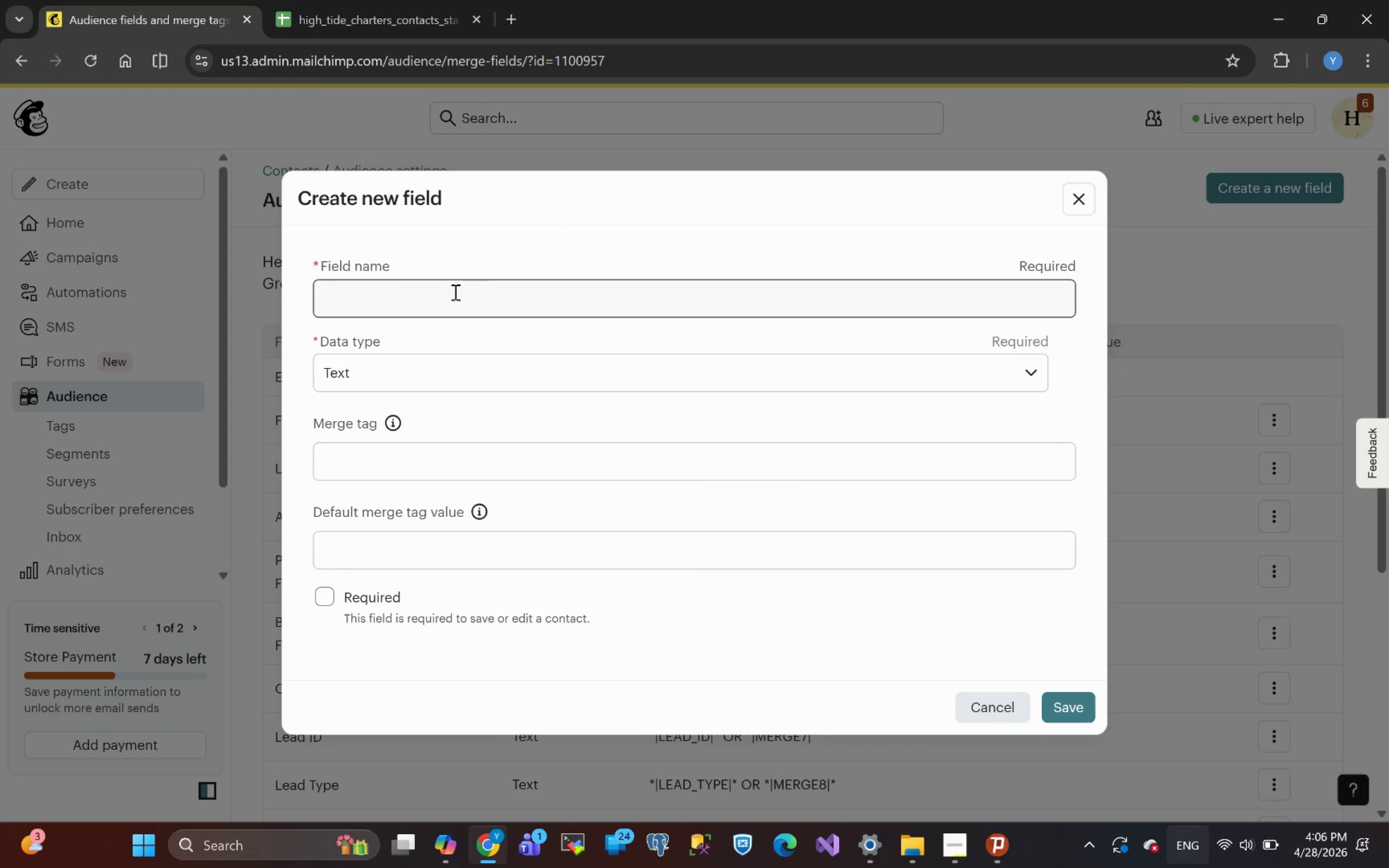 
left_click([400, 313])
 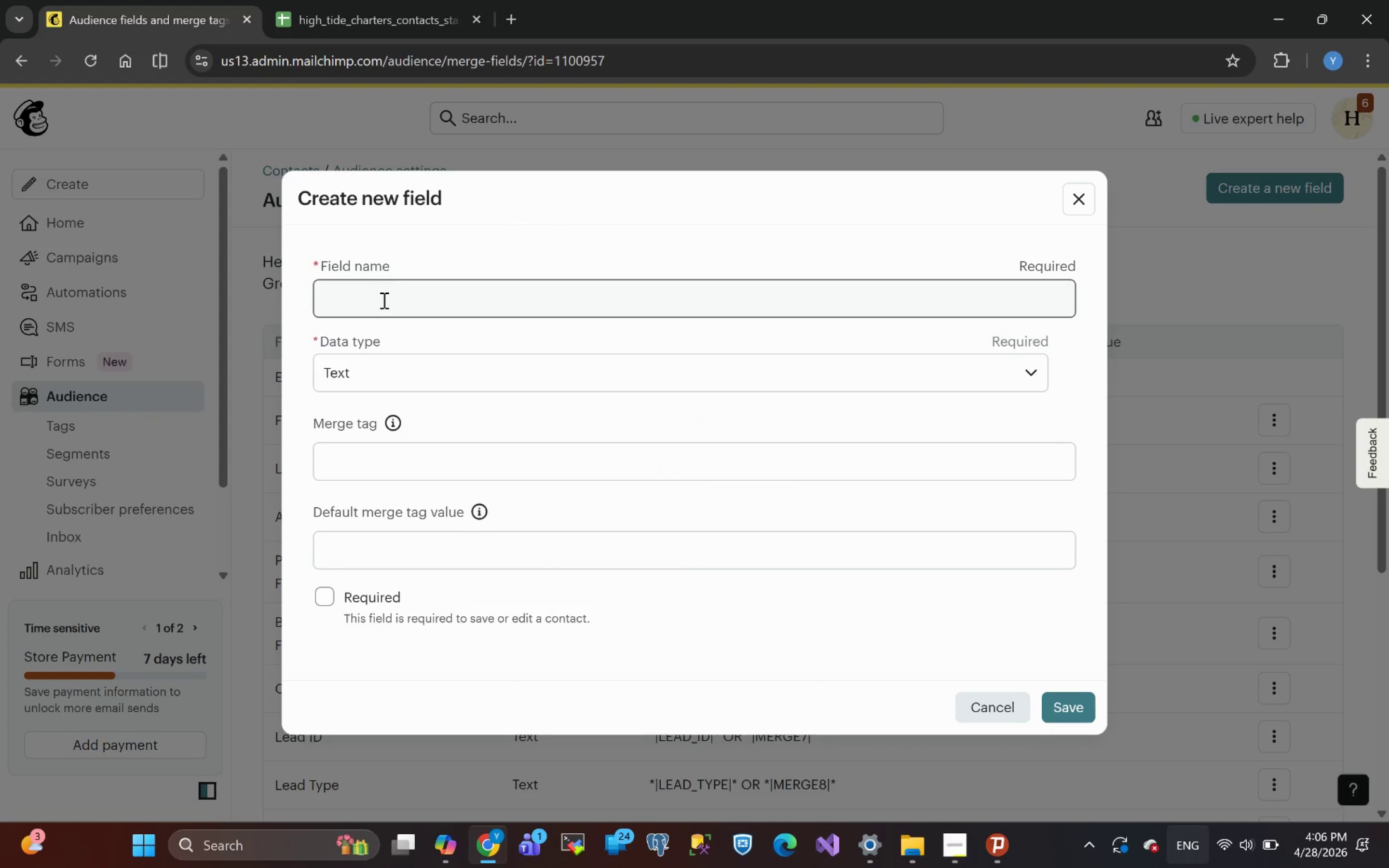 
left_click([383, 300])
 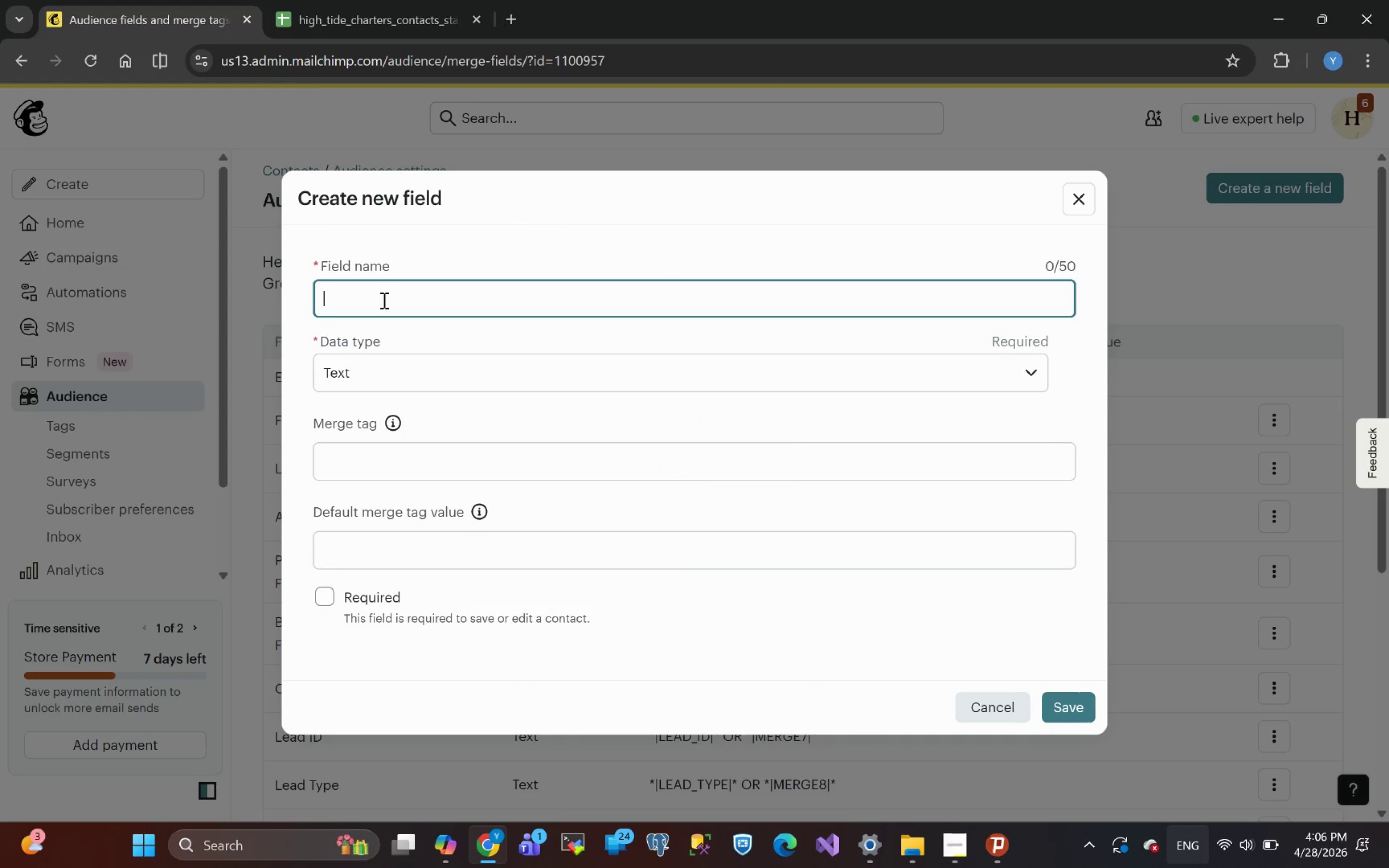 
key(Control+V)
 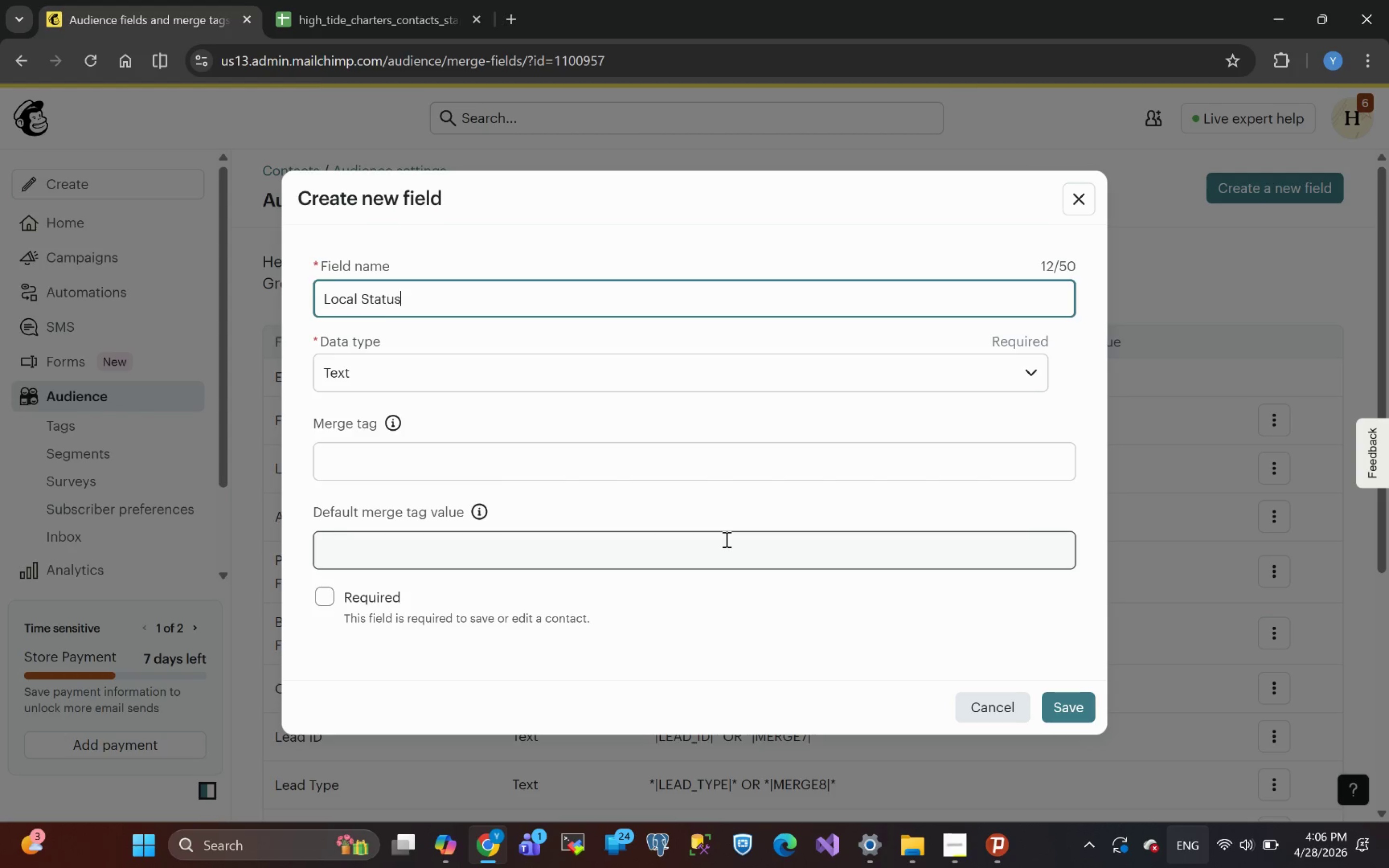 
wait(7.28)
 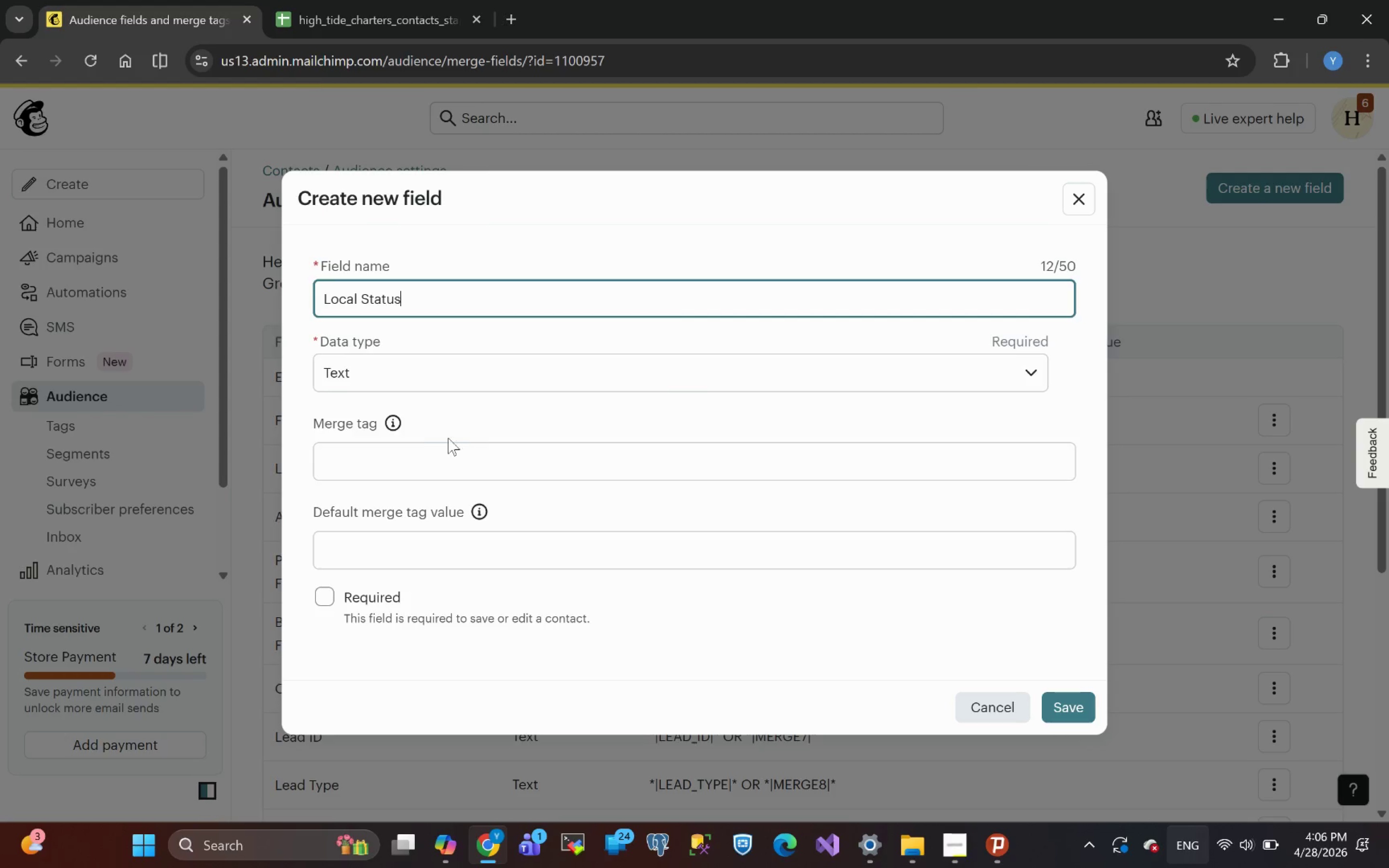 
left_click([409, 464])
 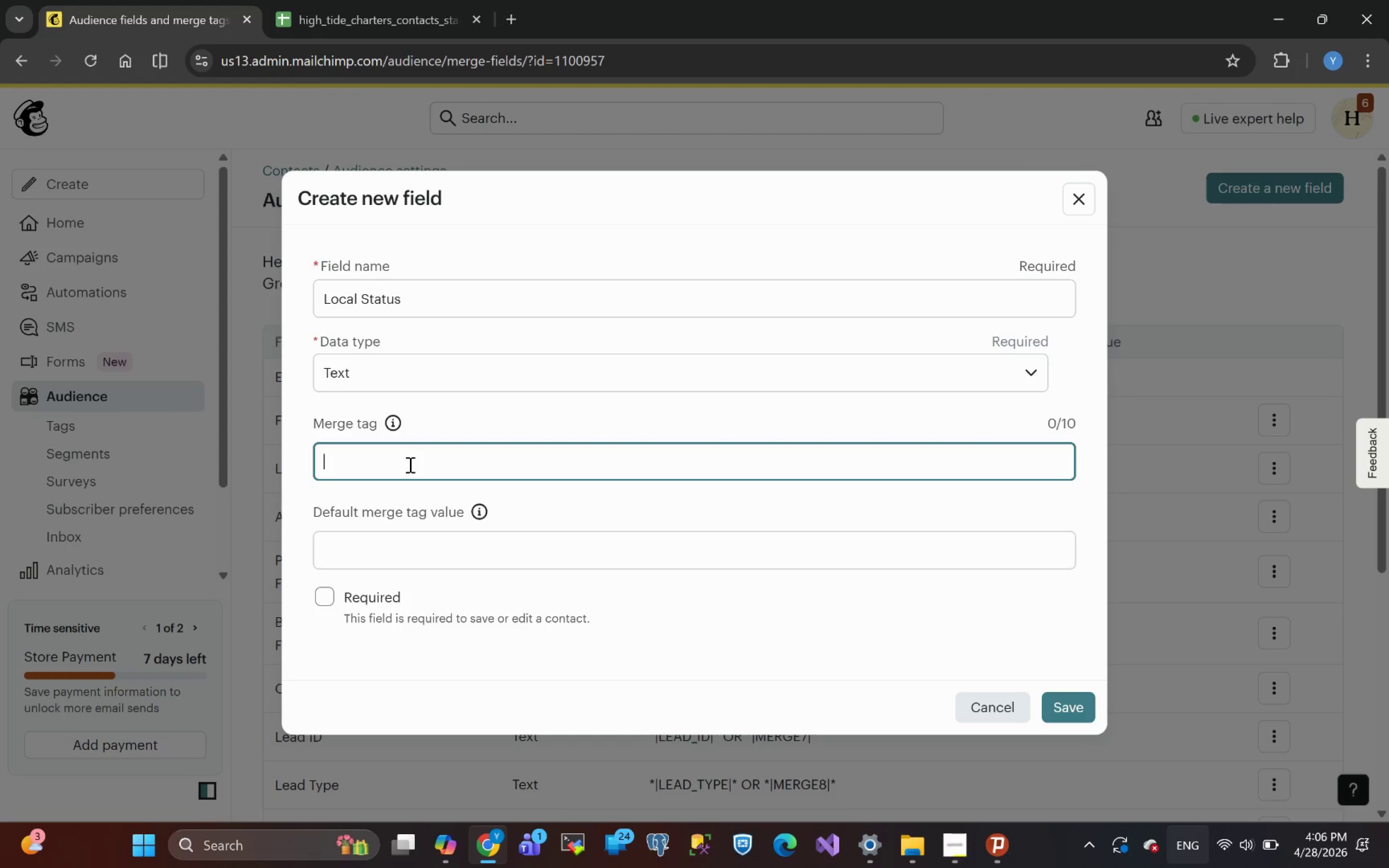 
type(STATUS)
 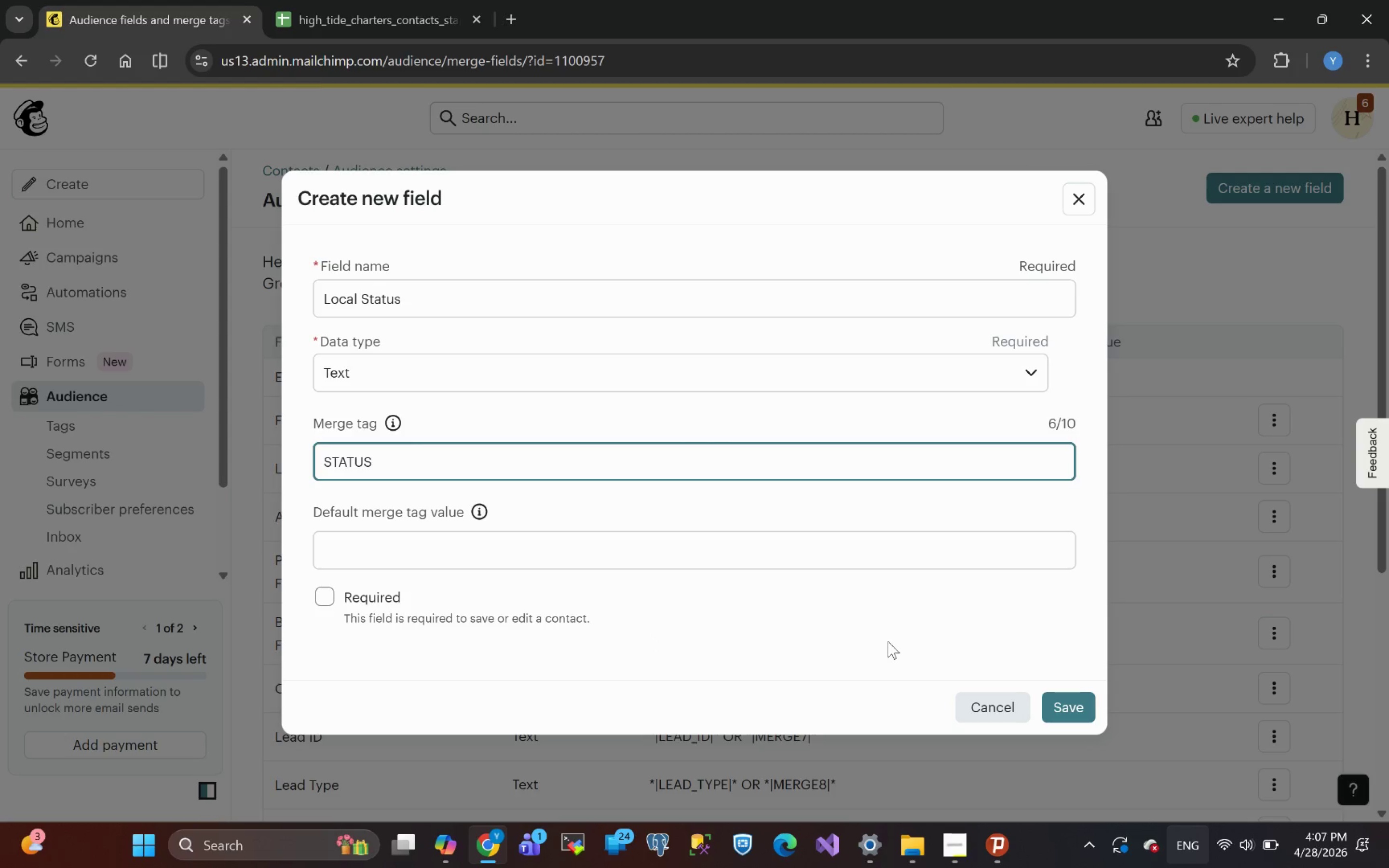 
wait(6.8)
 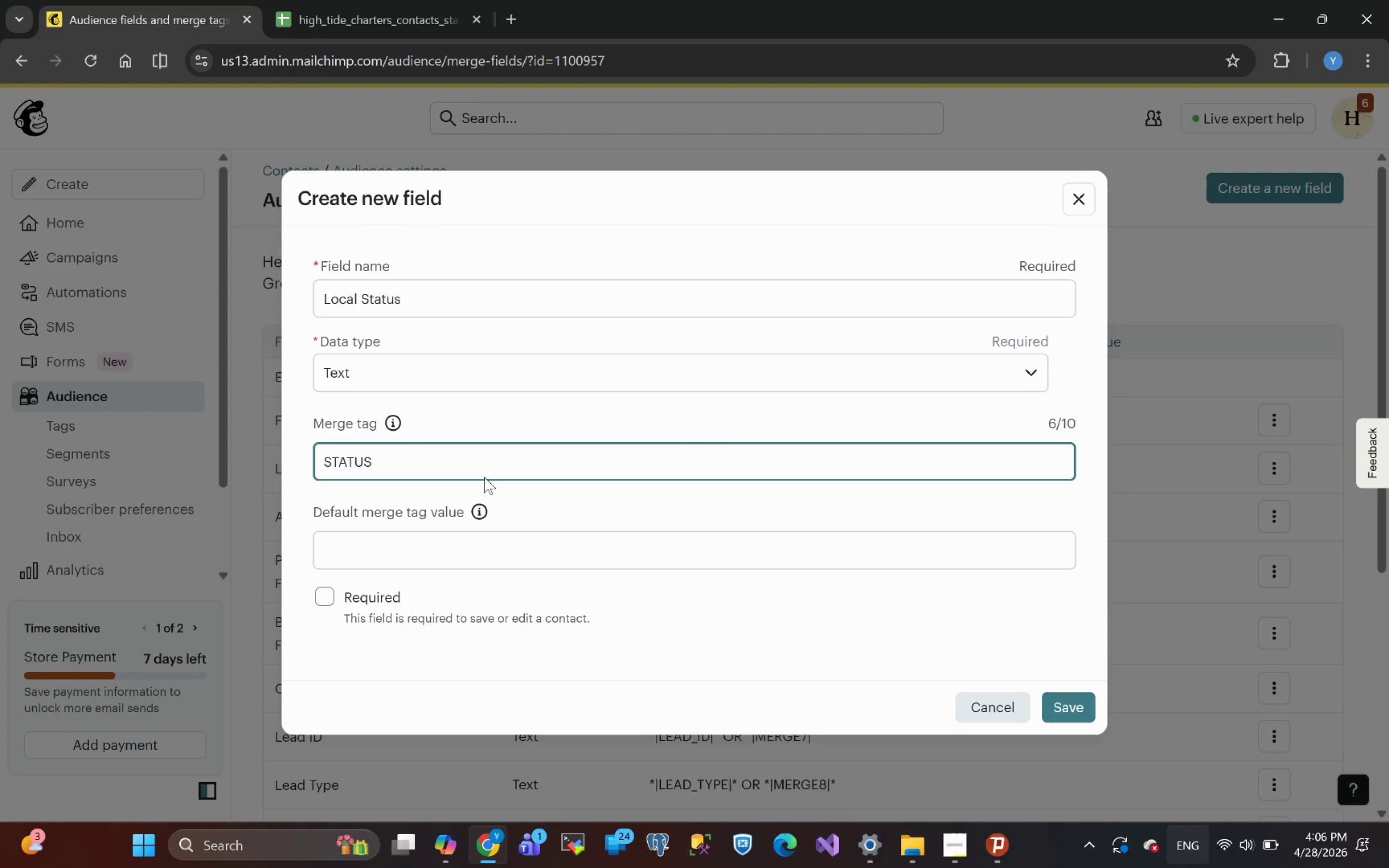 
left_click([1067, 706])
 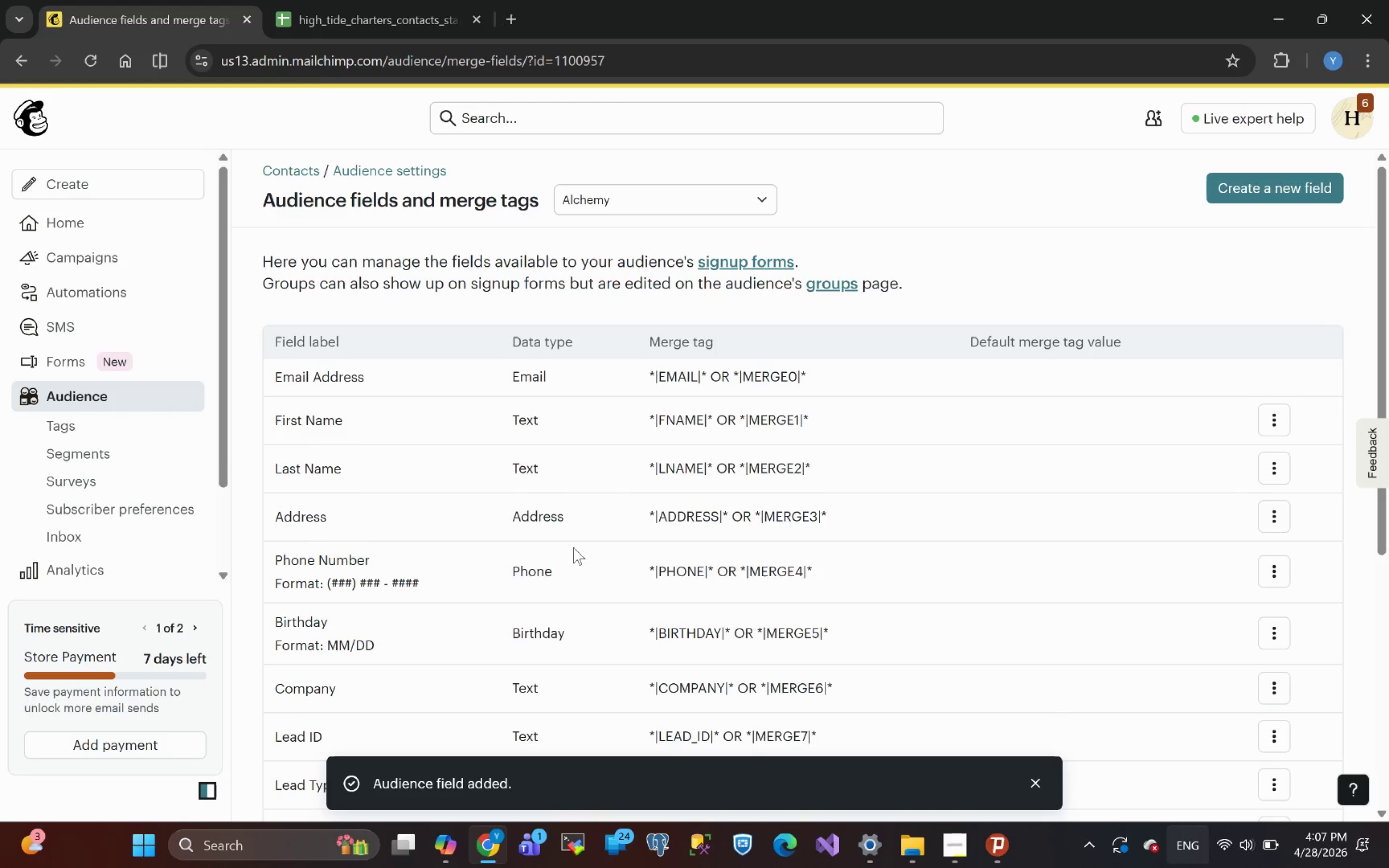 
wait(8.83)
 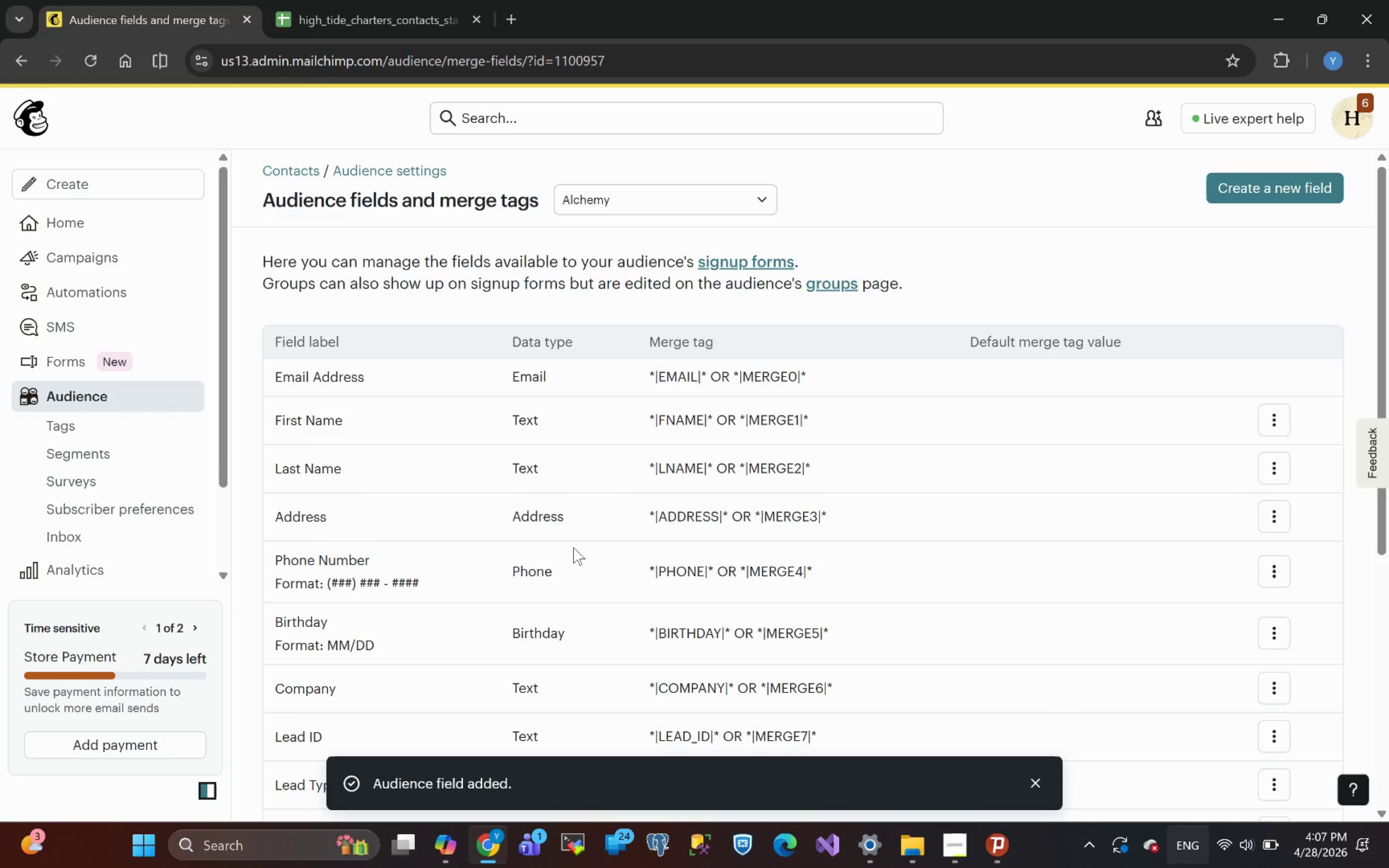 
left_click([387, 21])
 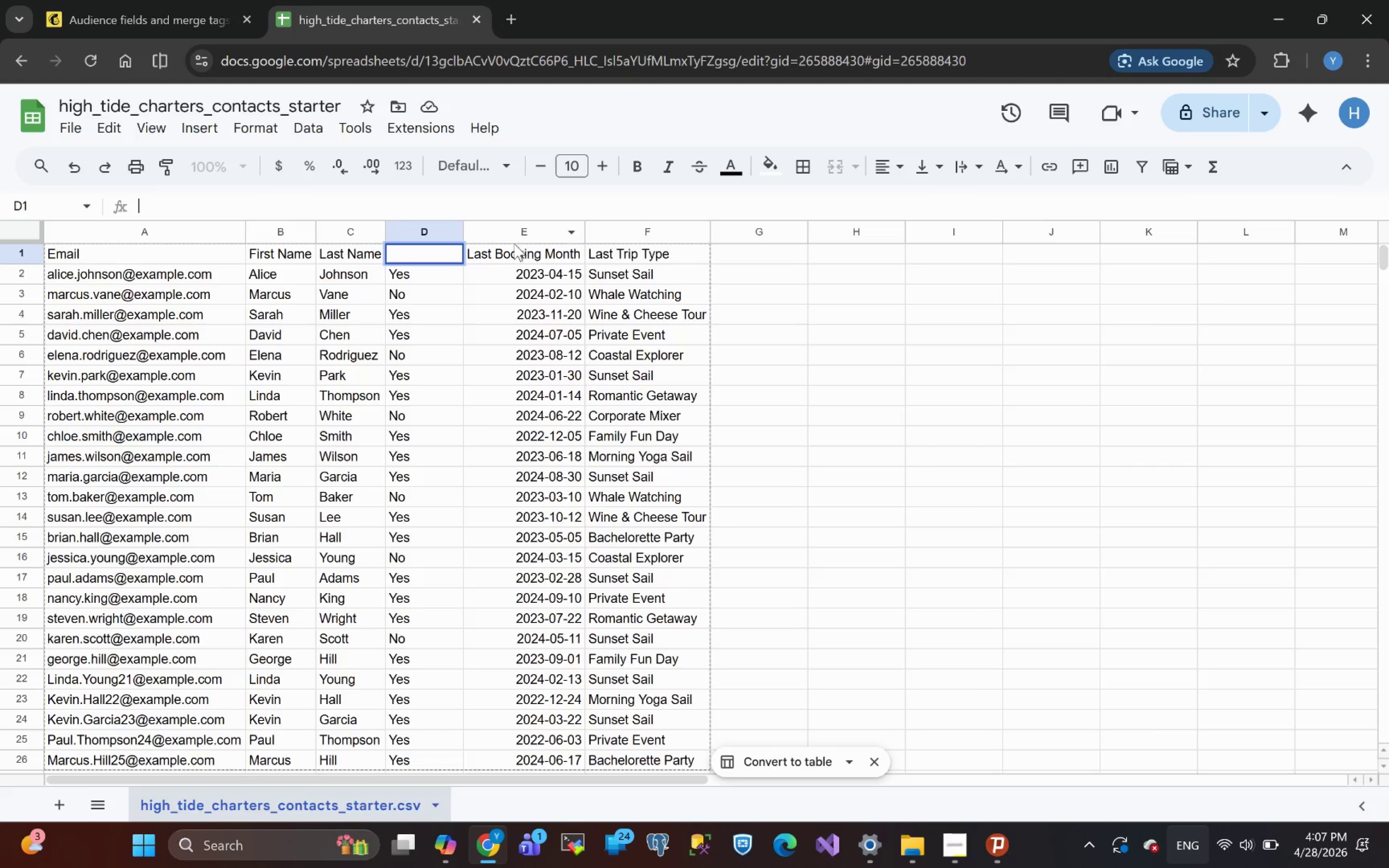 
left_click([514, 244])
 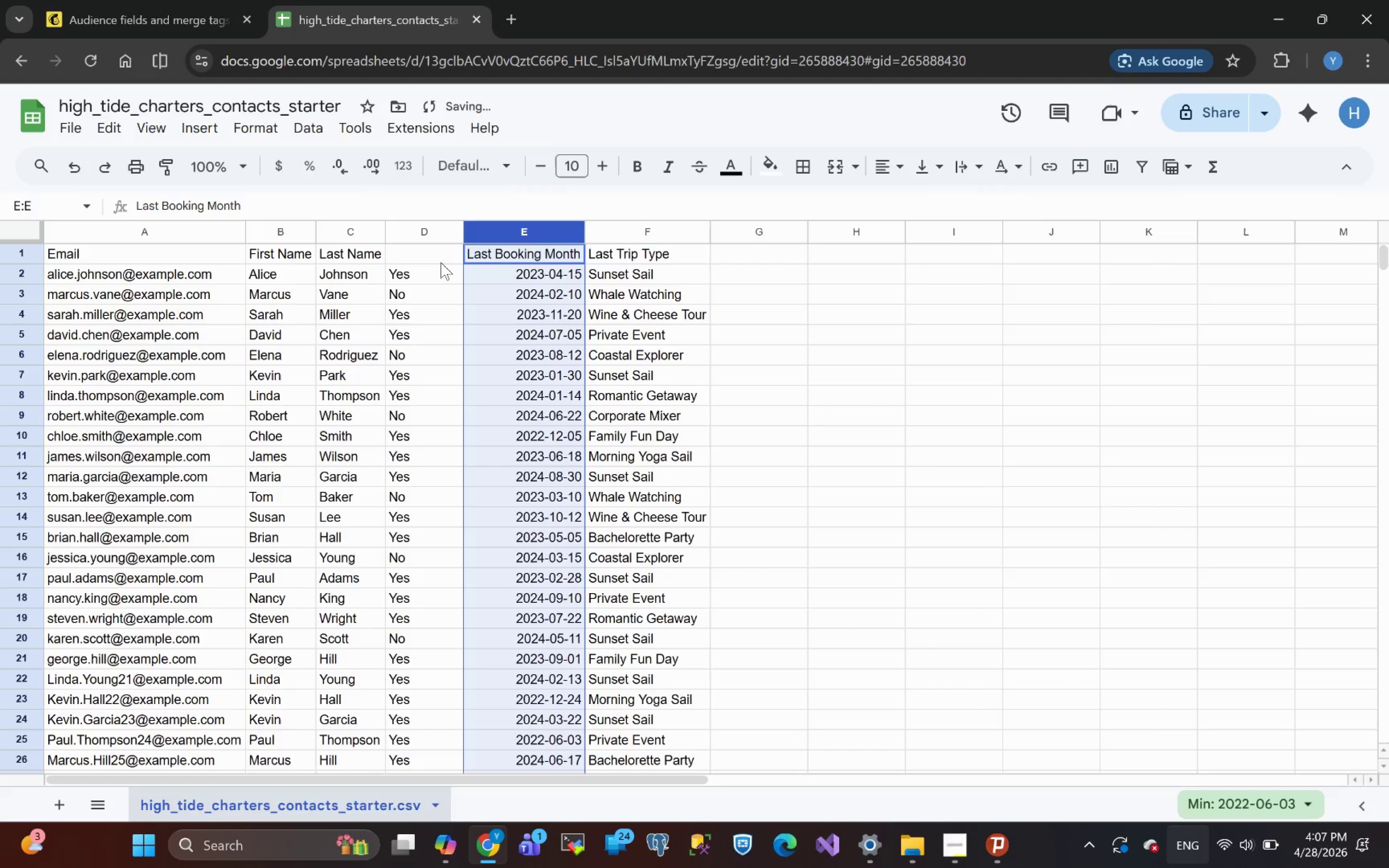 
left_click([439, 255])
 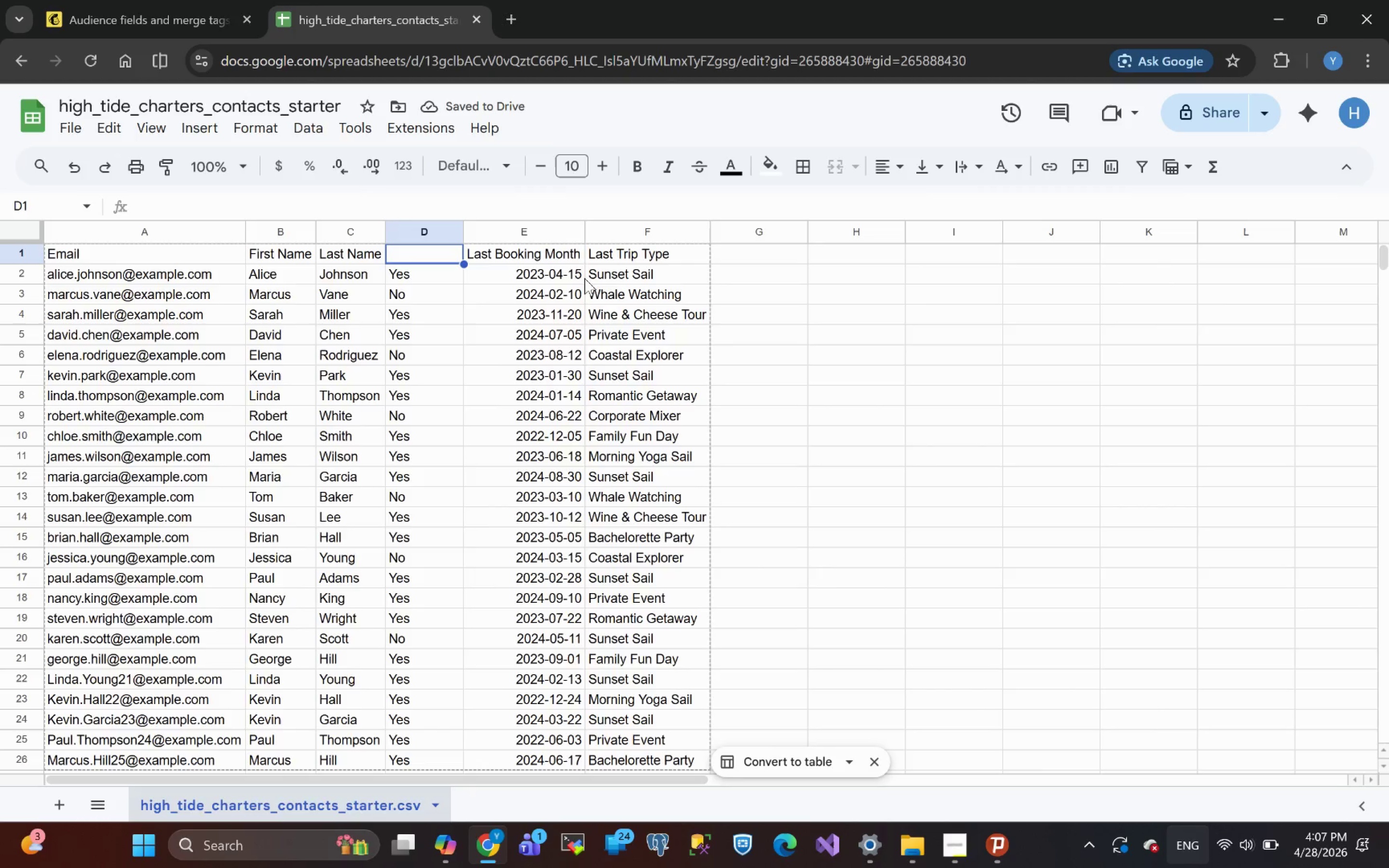 
left_click([776, 348])
 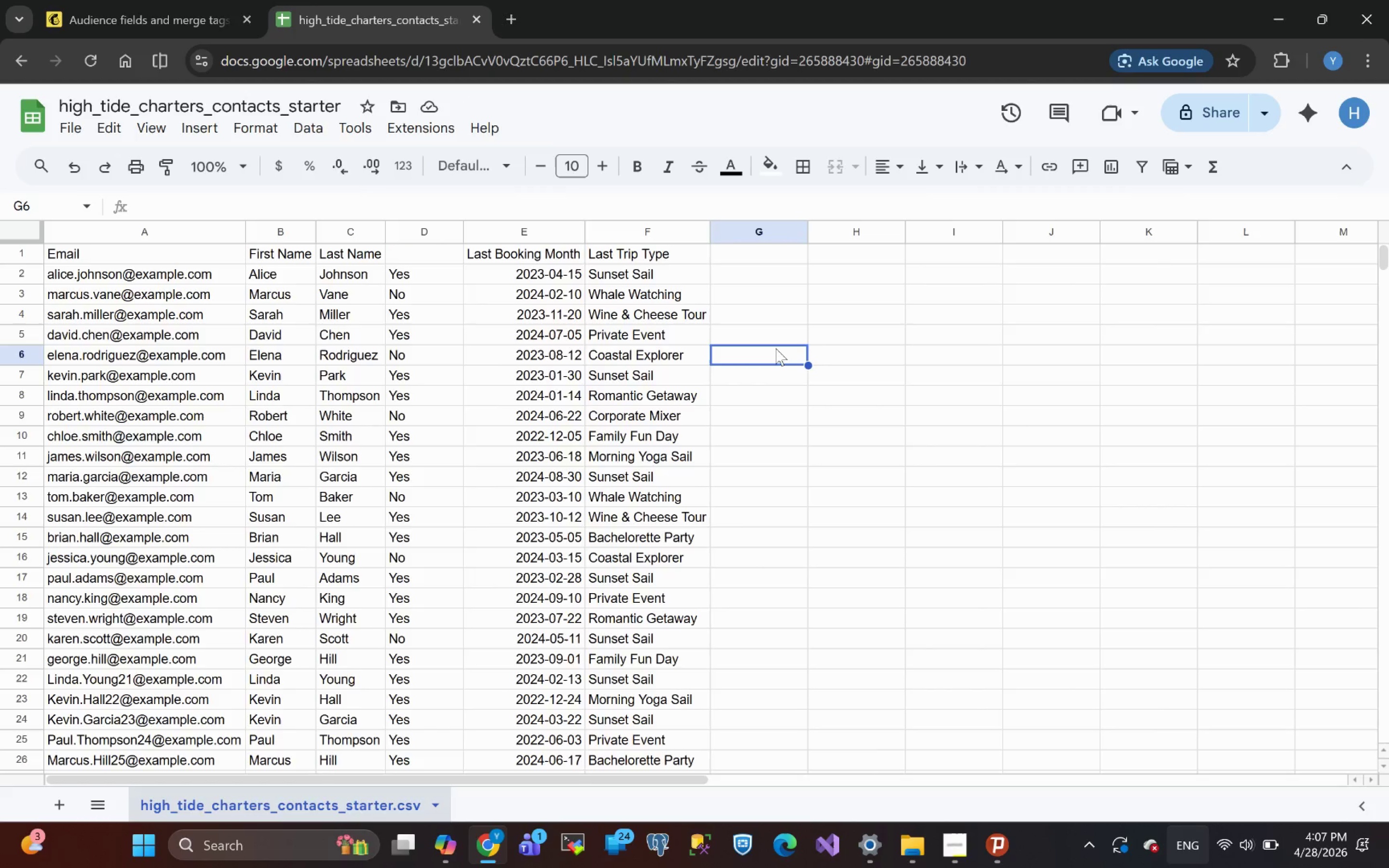 
key(Control+Z)
 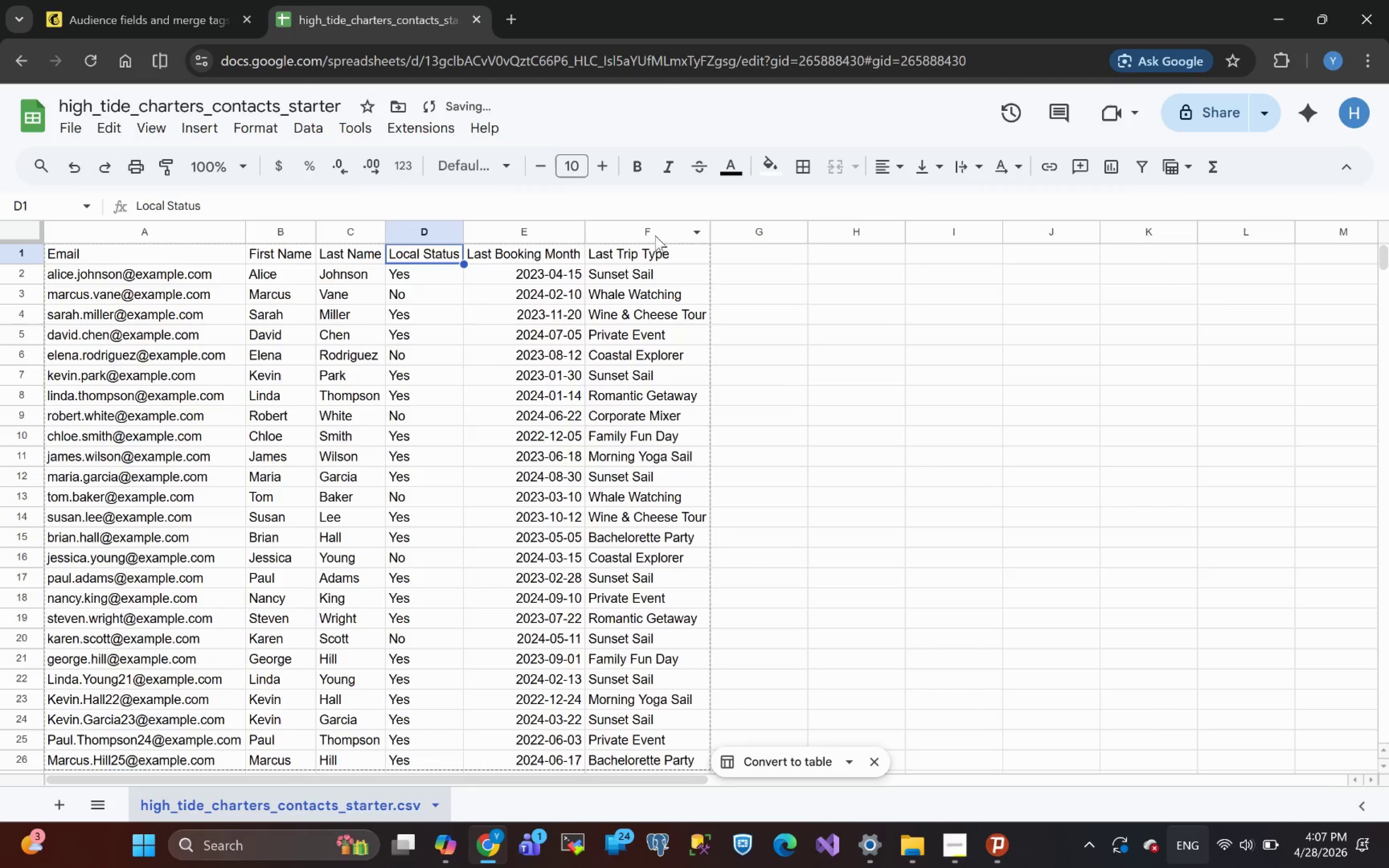 
left_click([886, 323])
 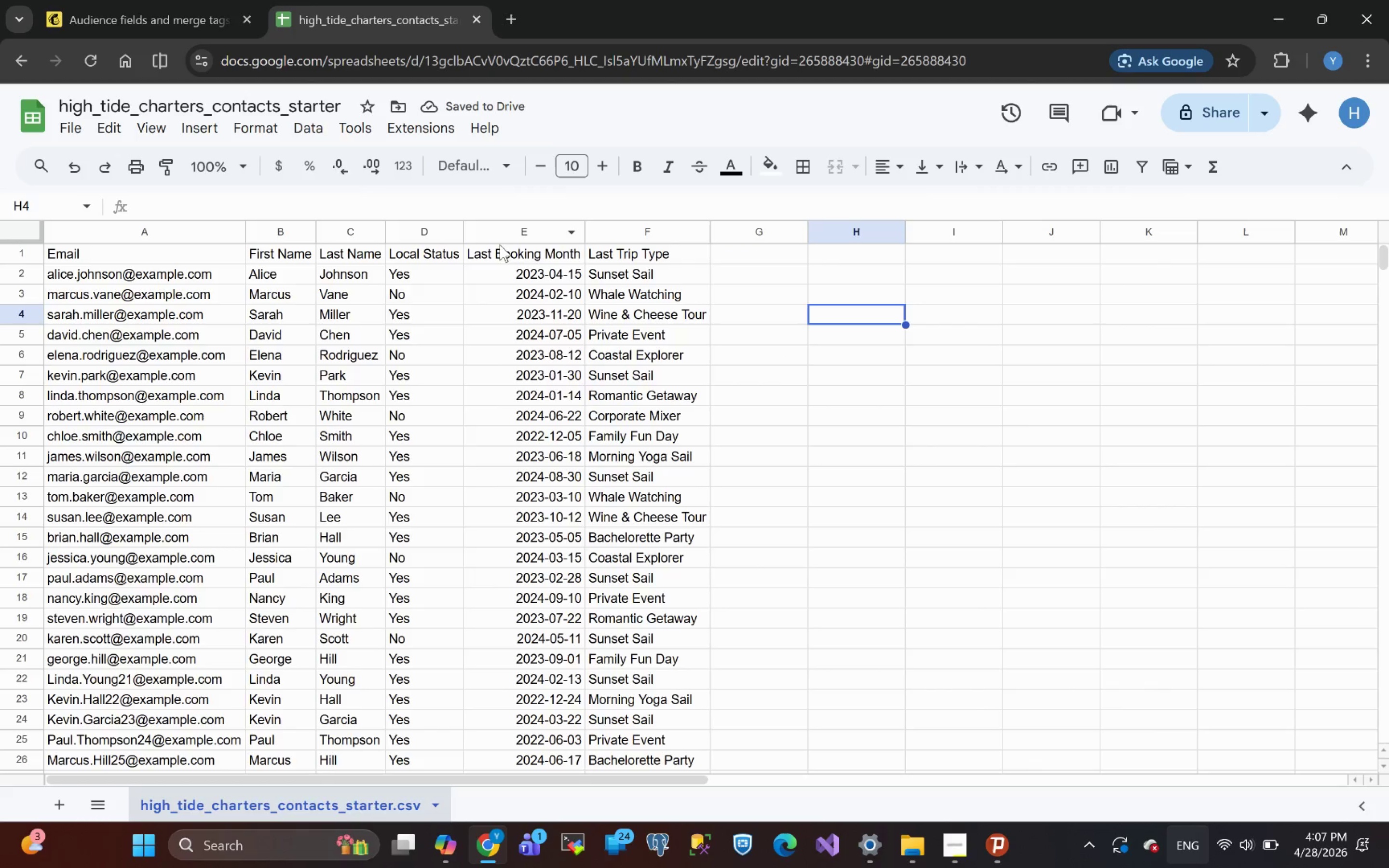 
left_click([499, 254])
 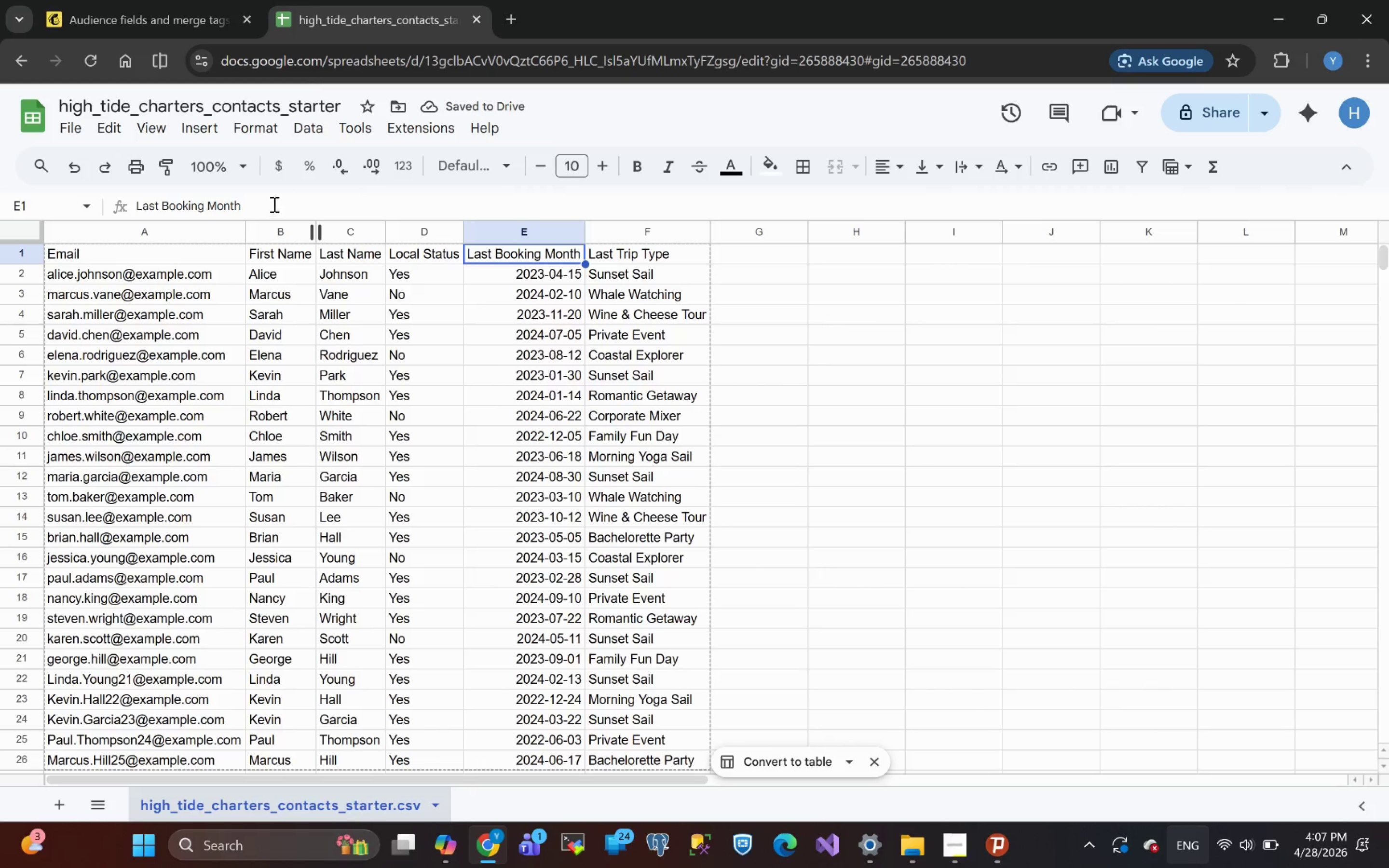 
left_click_drag(start_coordinate=[262, 202], to_coordinate=[0, 204])
 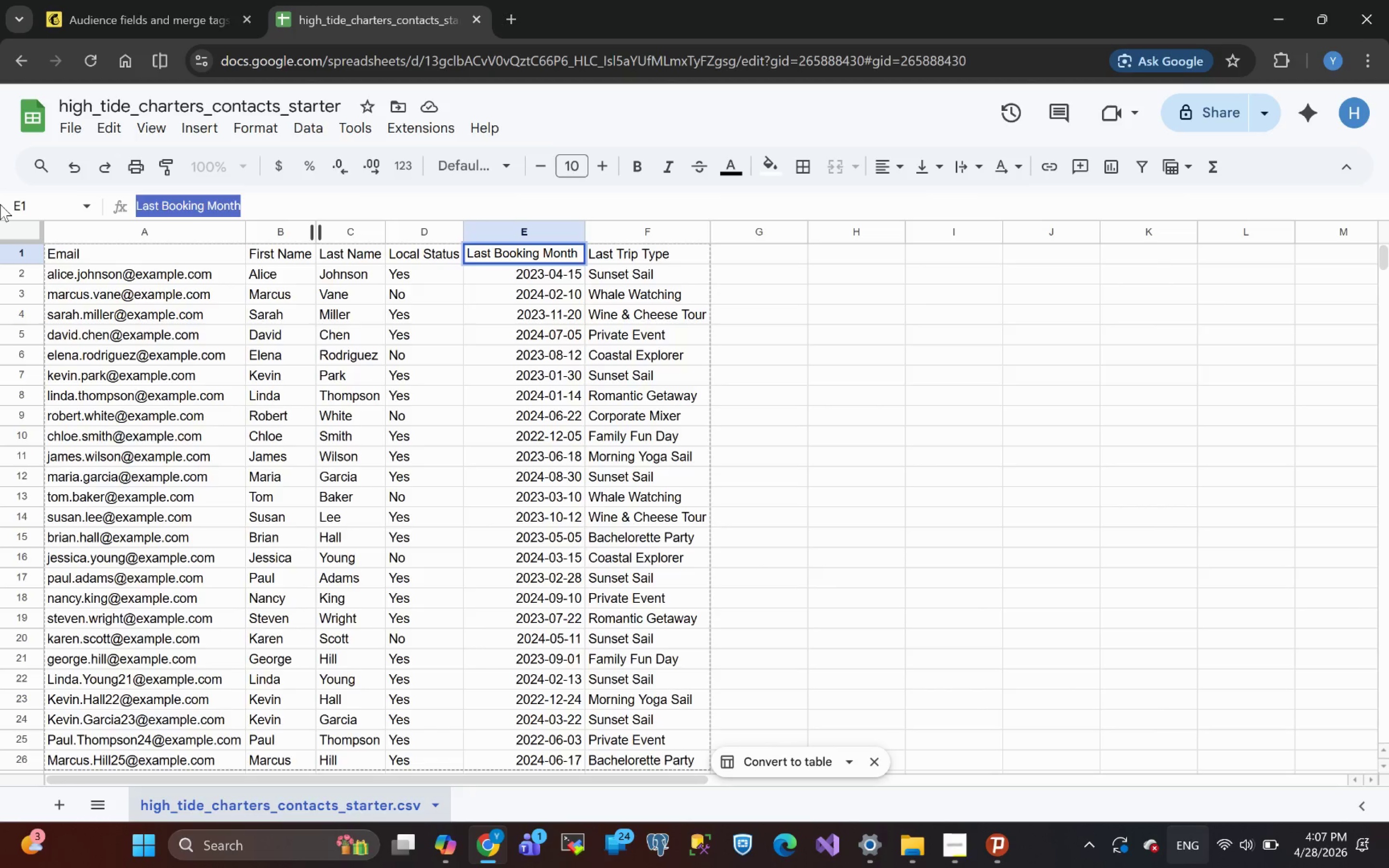 
key(Control+C)
 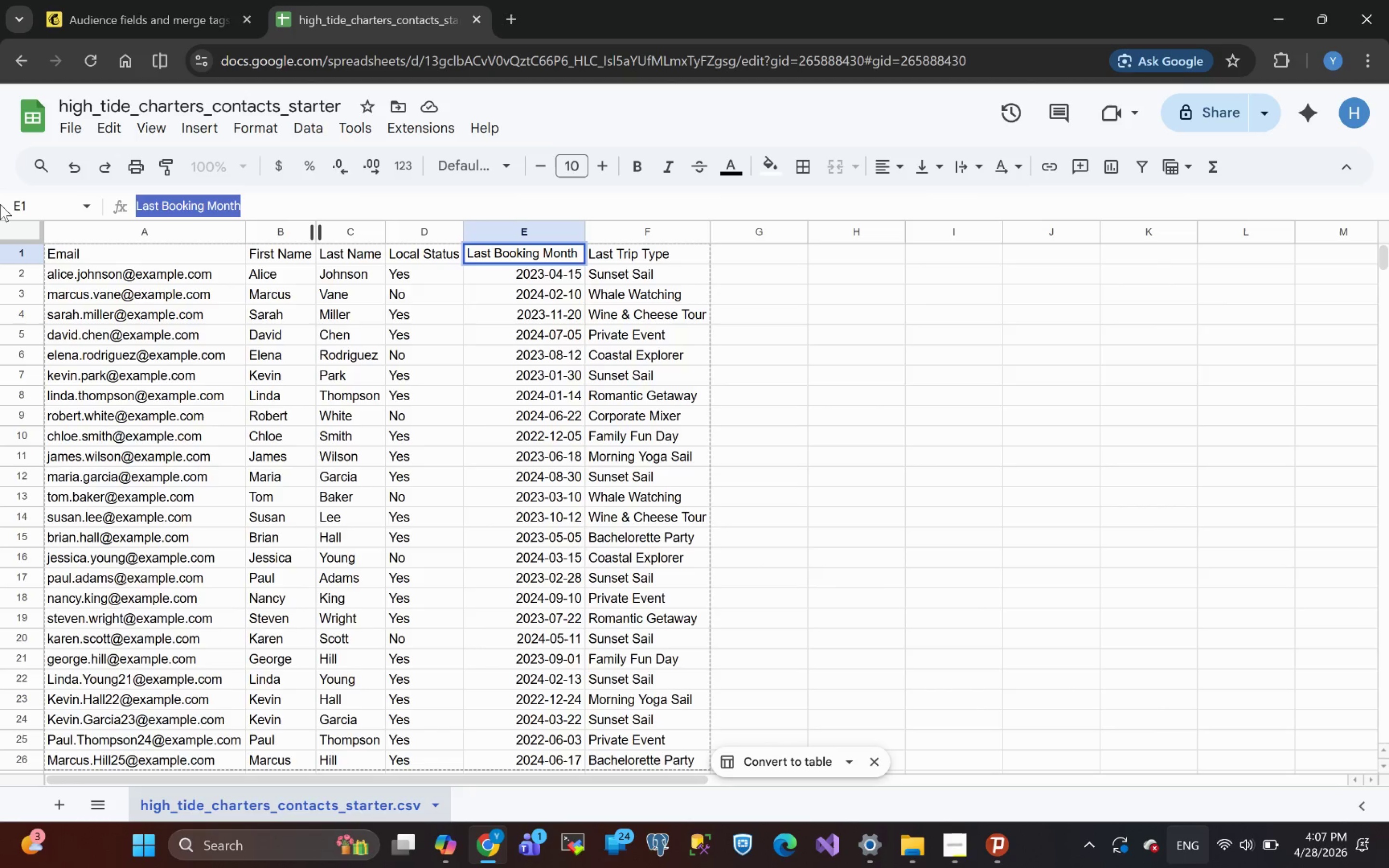 
key(Control+C)
 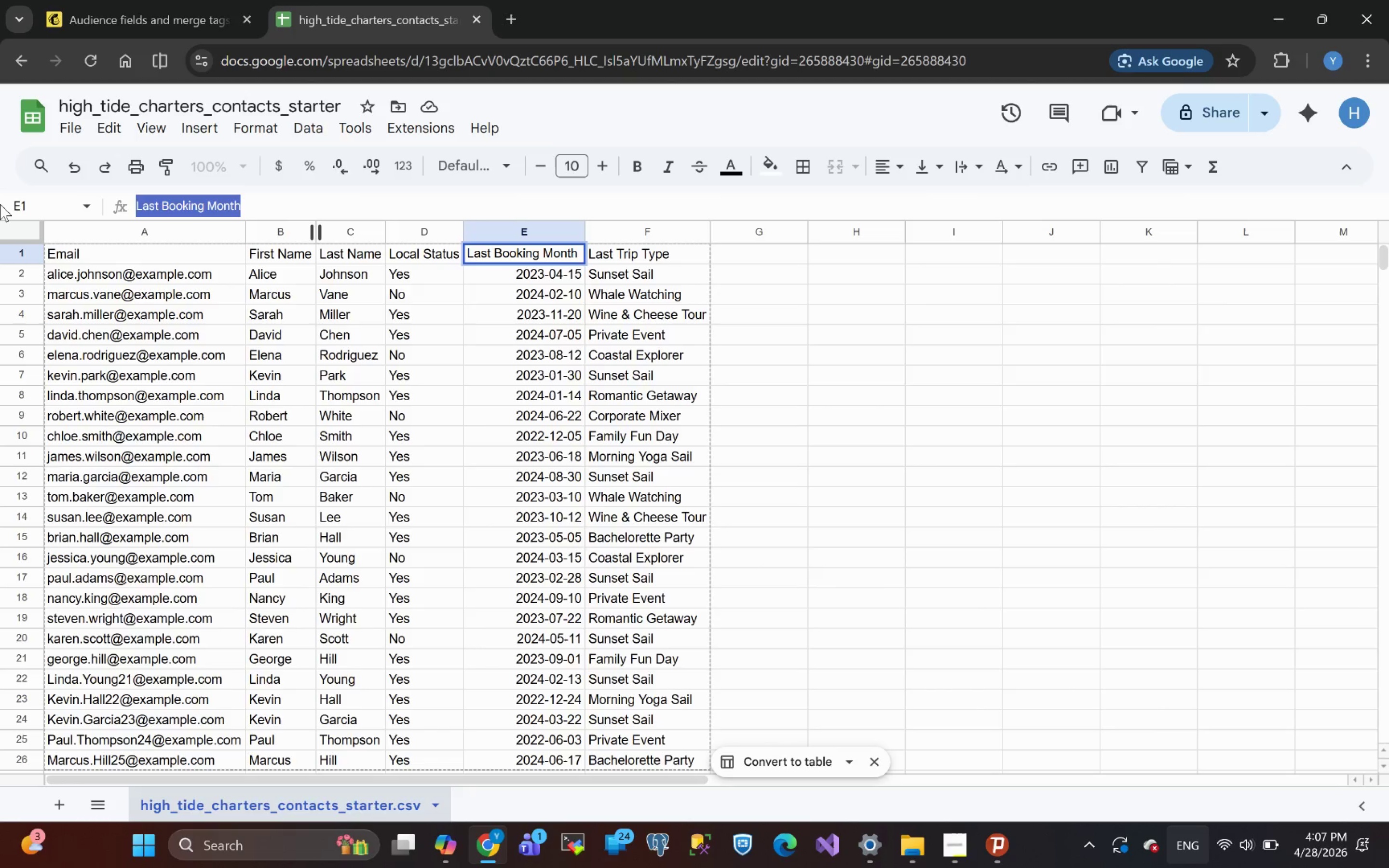 
key(Control+C)
 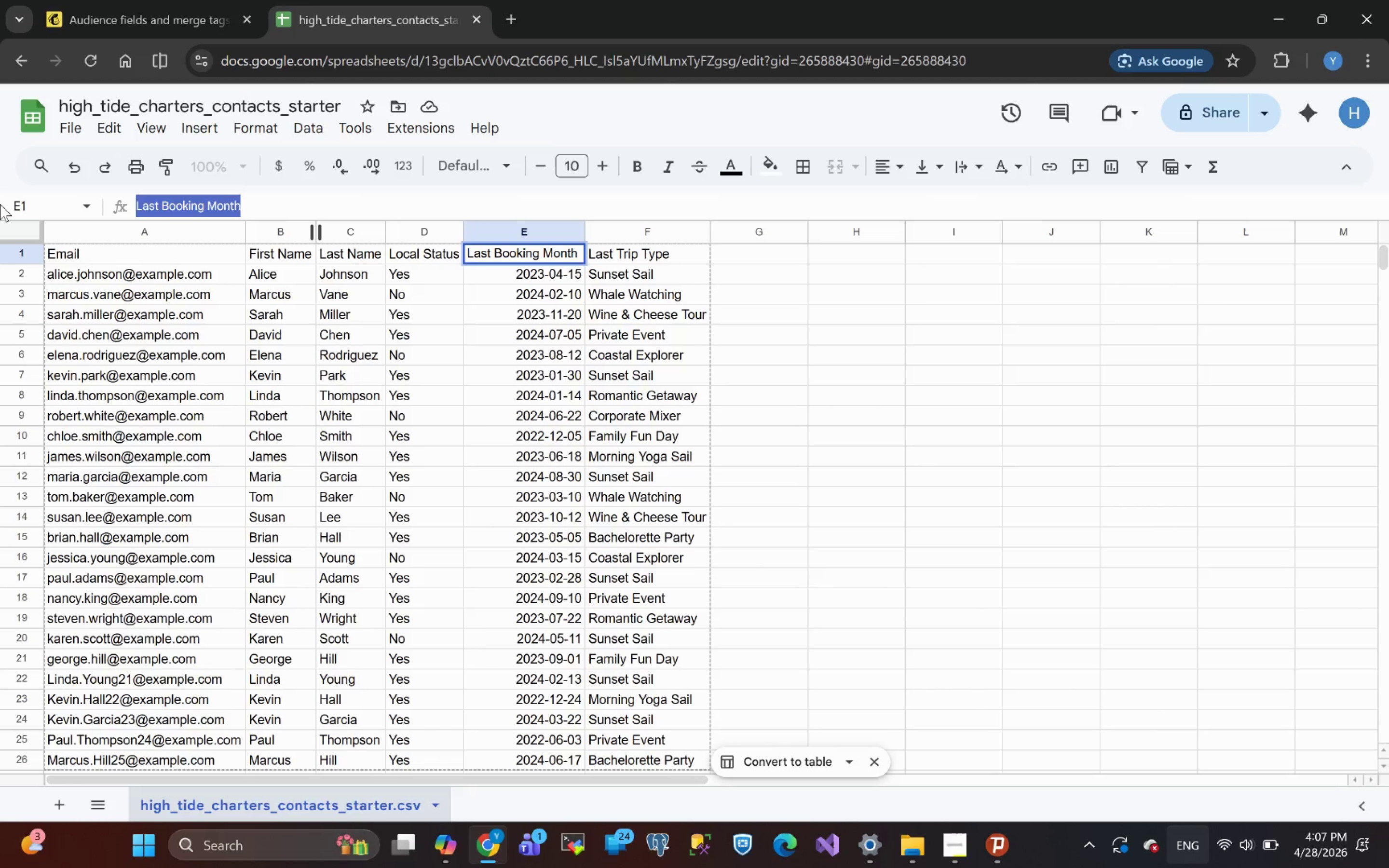 
key(Control+C)
 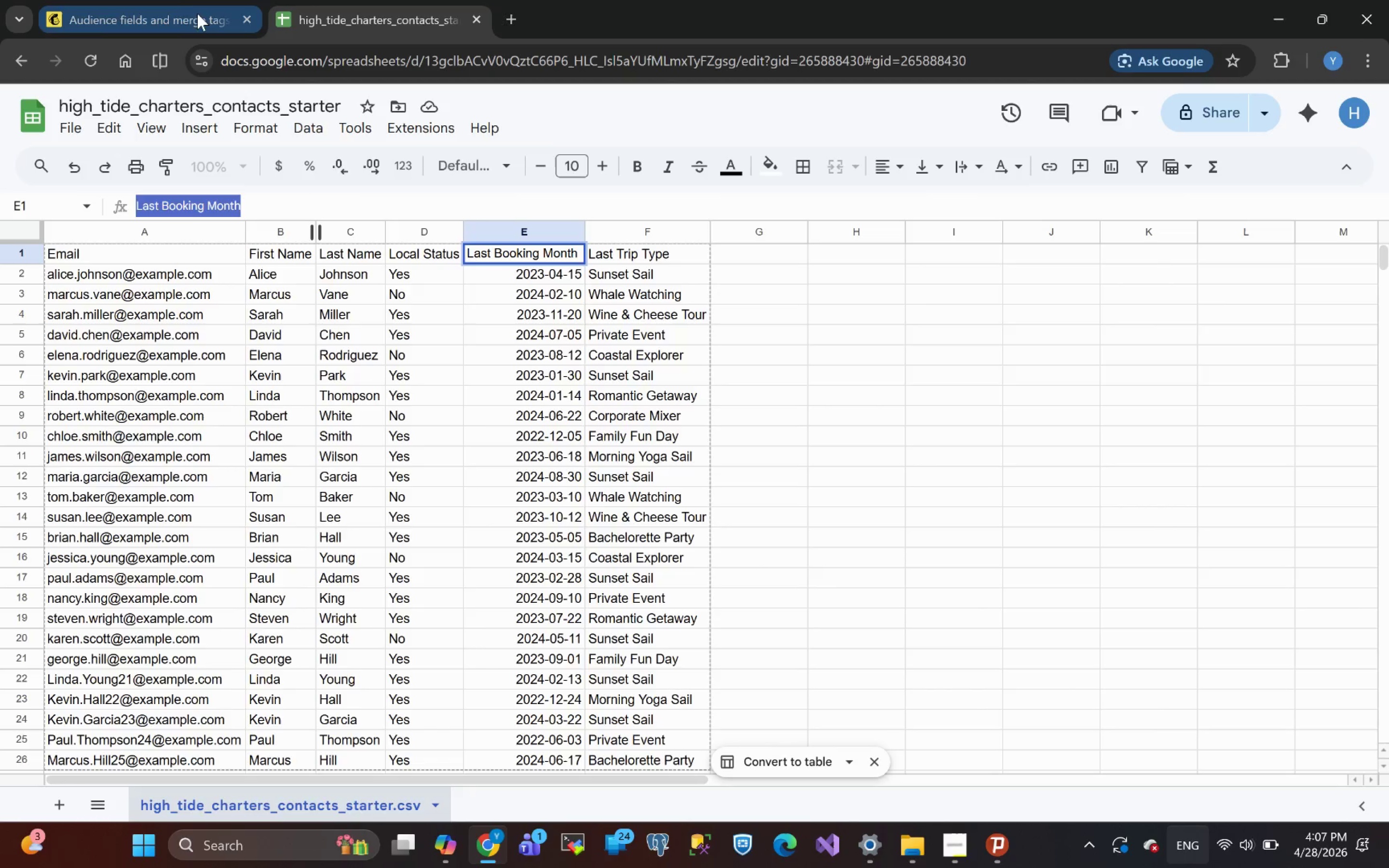 
left_click([133, 5])
 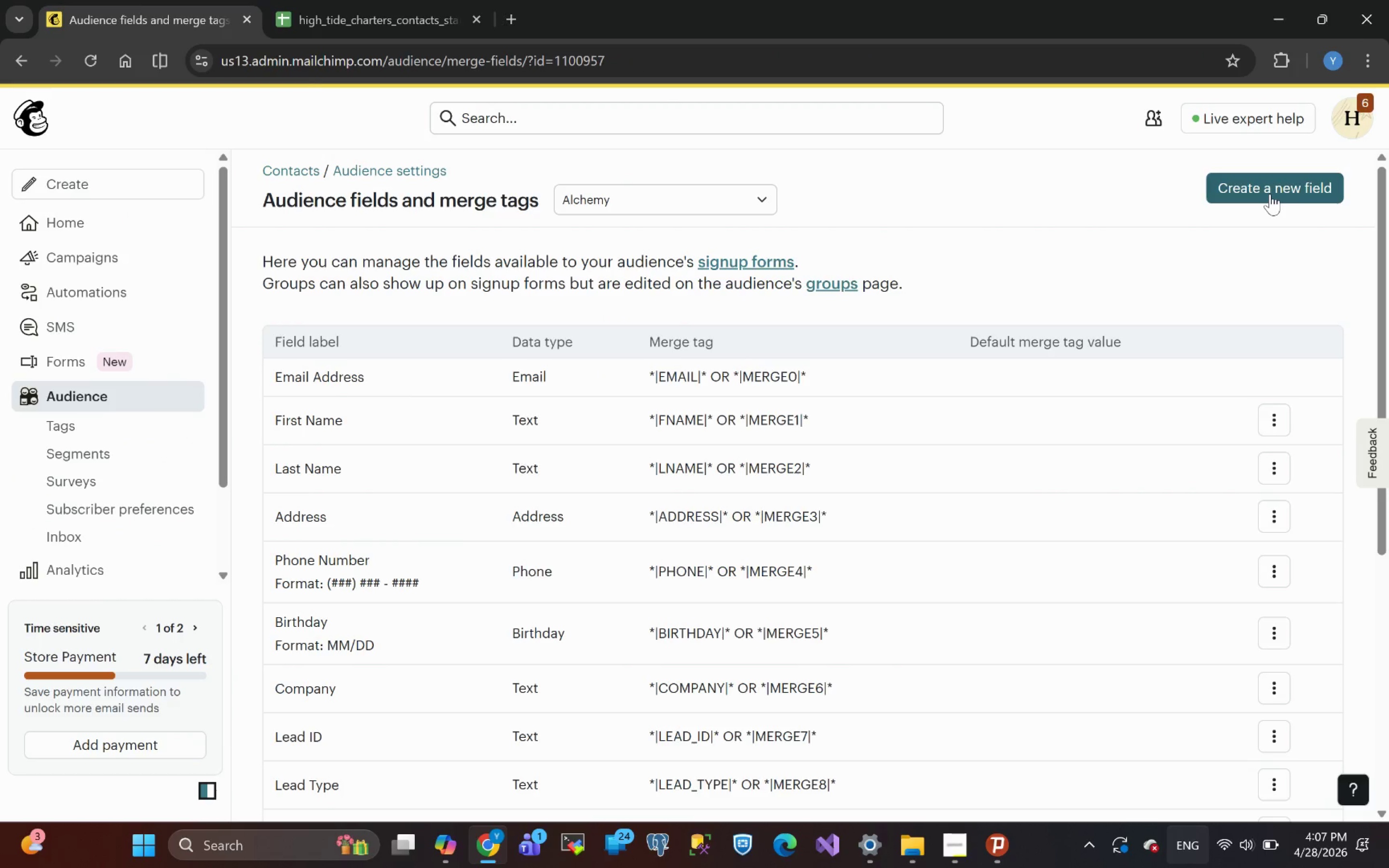 
left_click([1270, 194])
 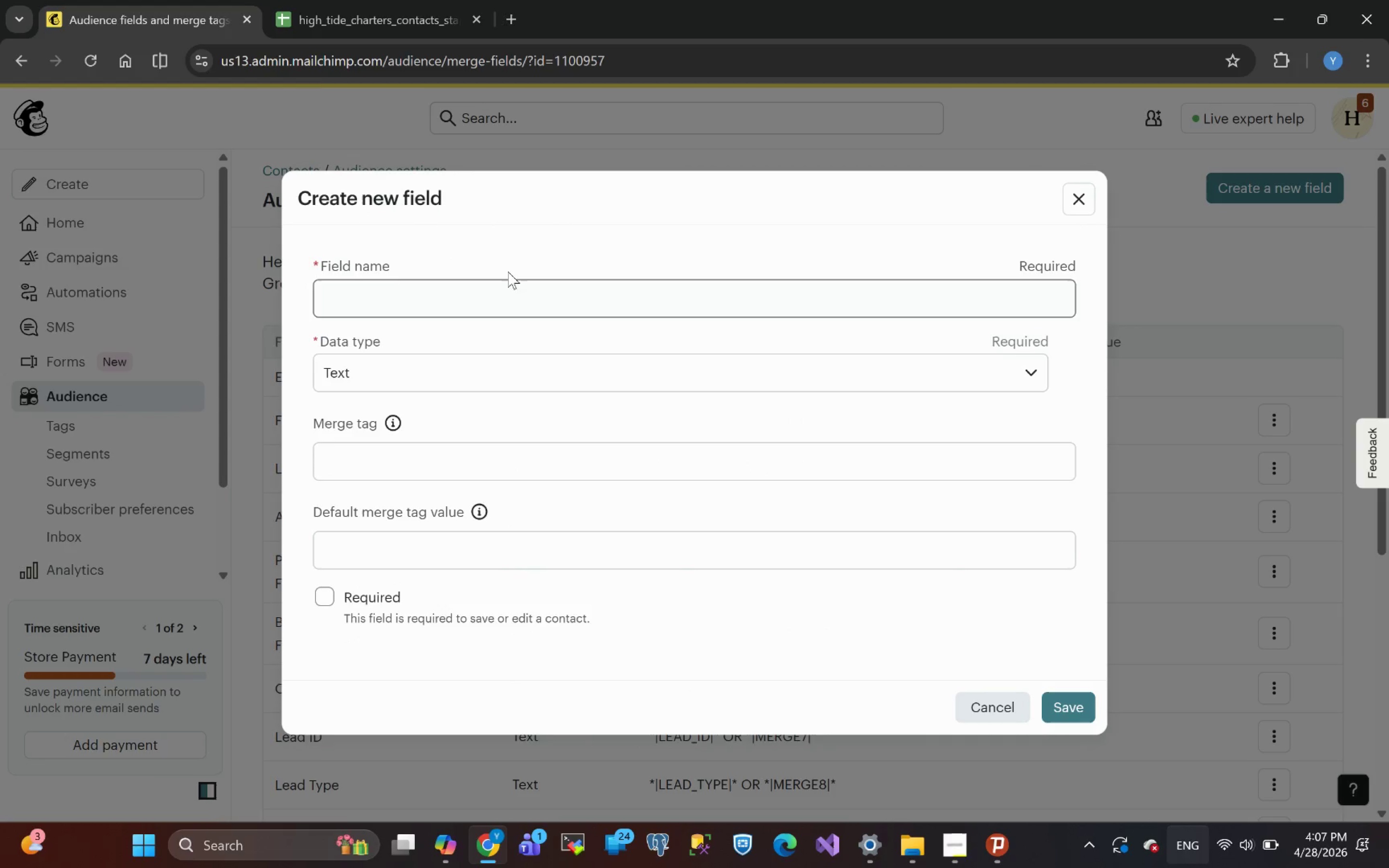 
left_click([442, 290])
 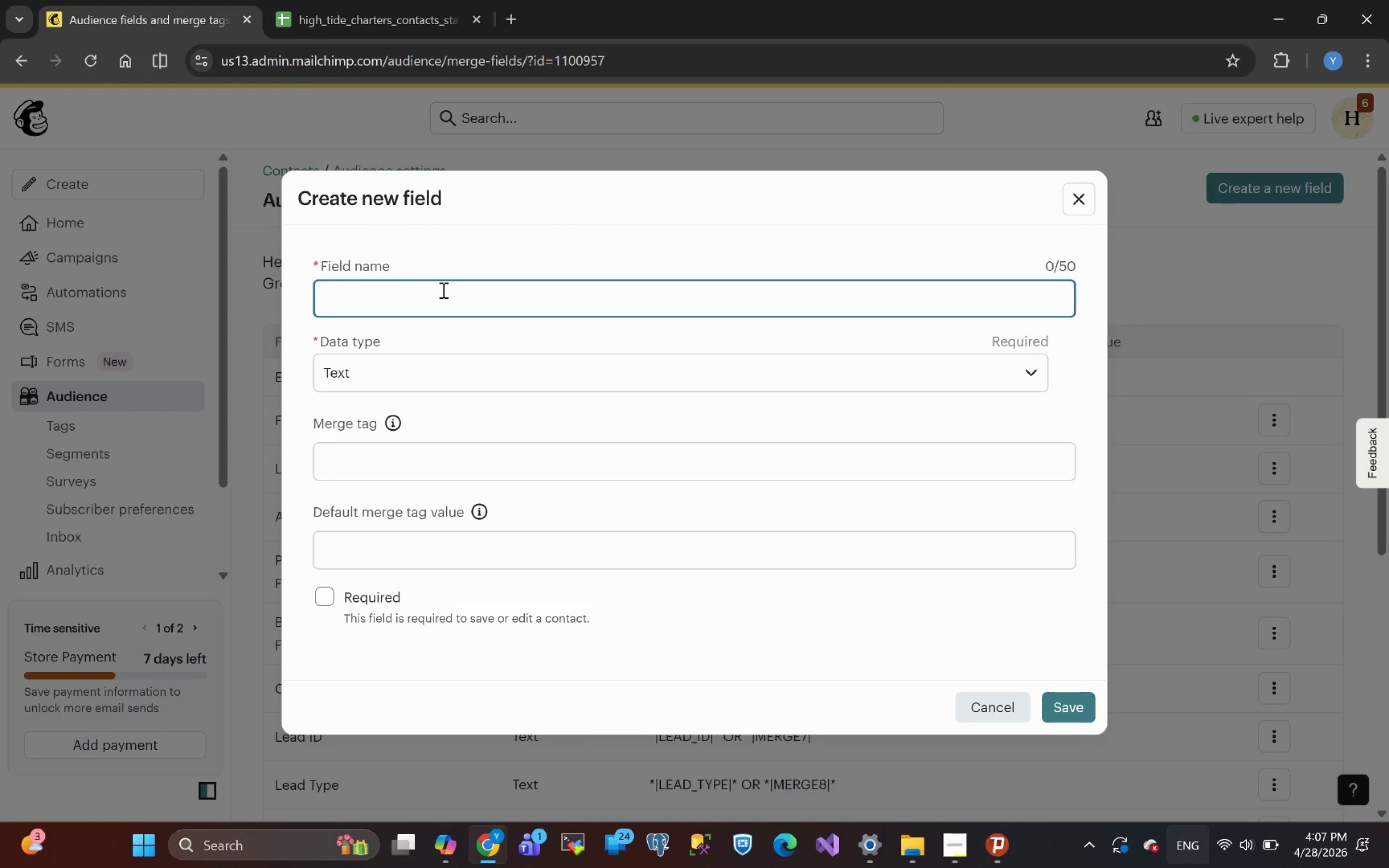 
key(Control+V)
 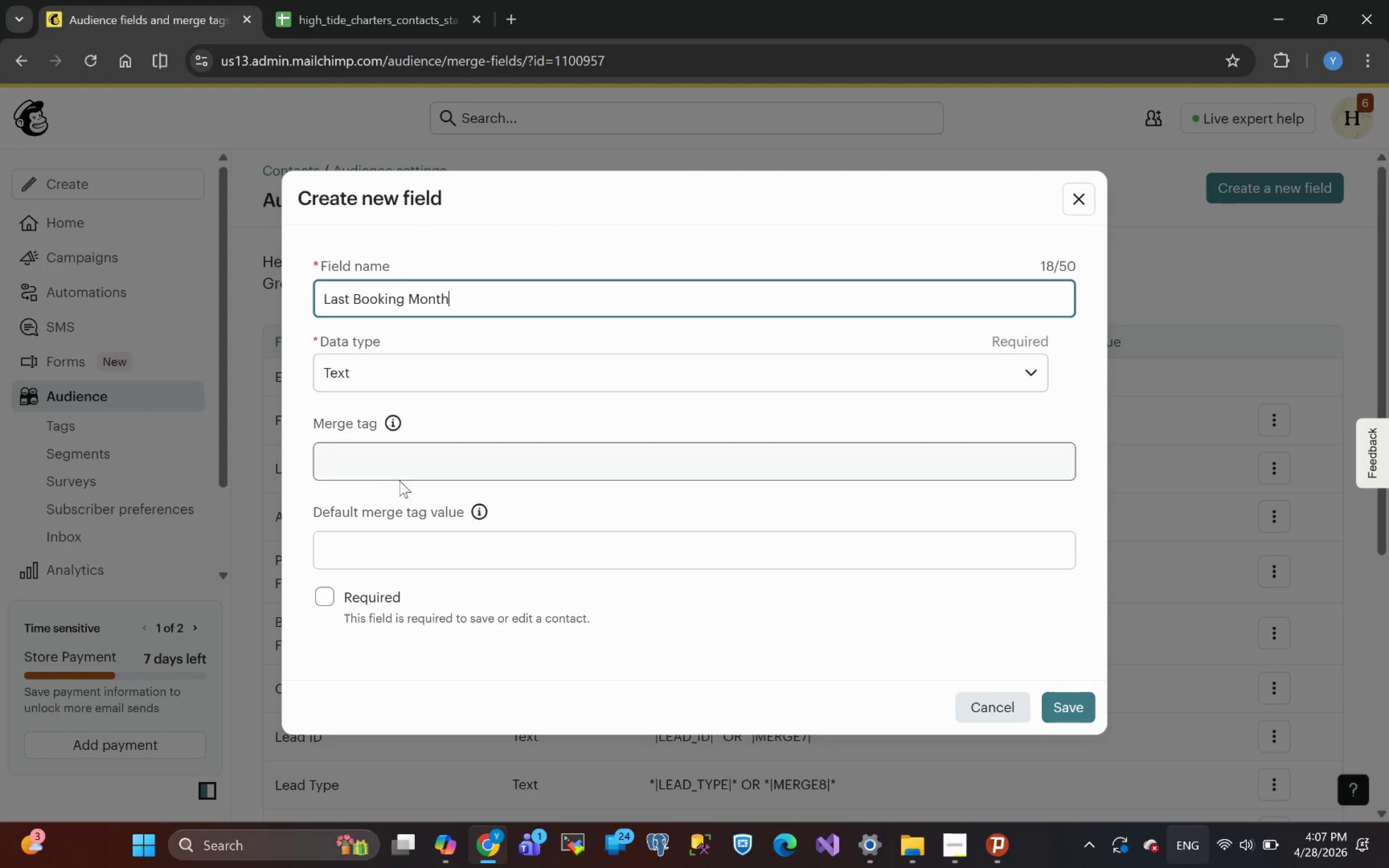 
left_click([353, 463])
 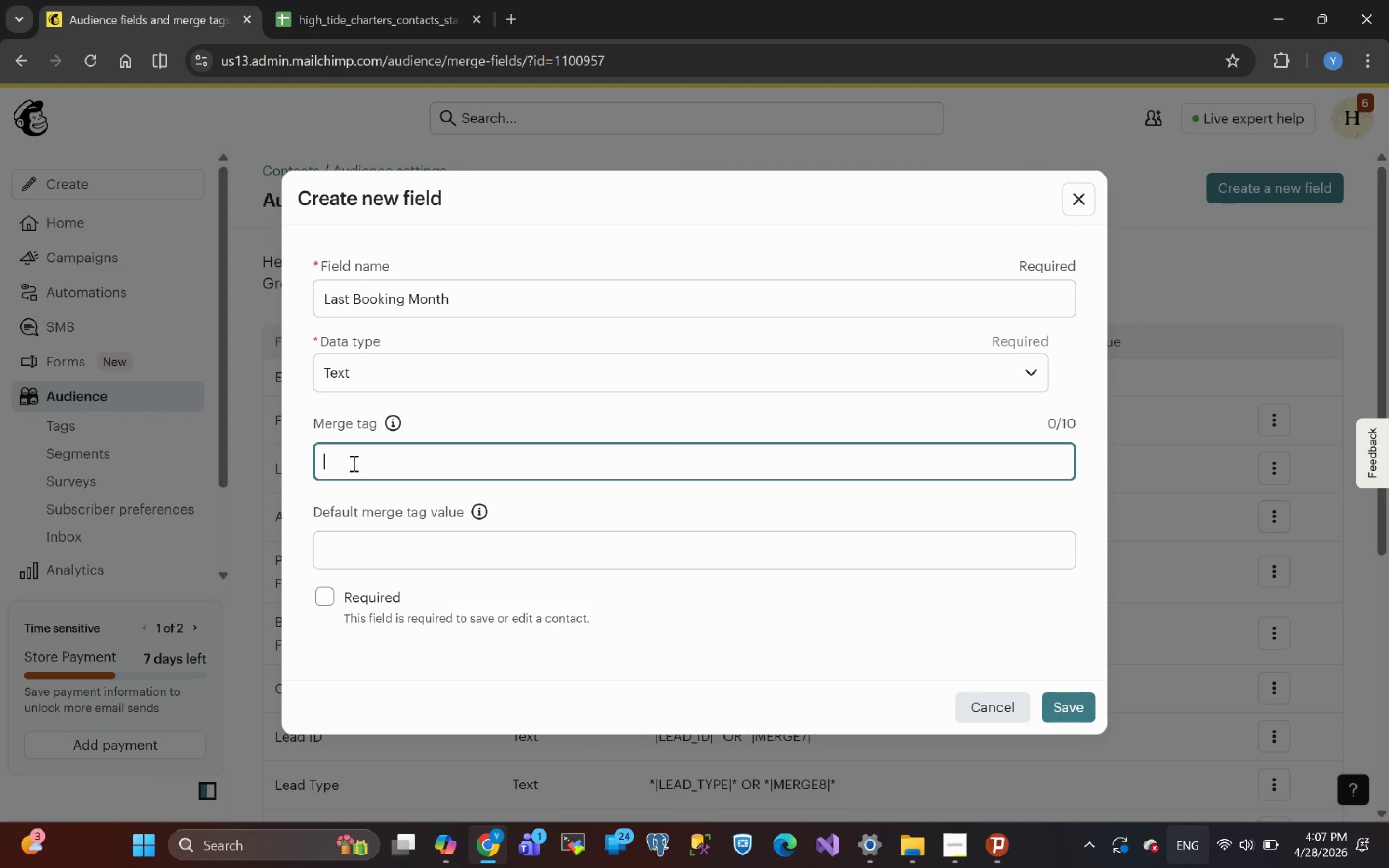 
left_click([356, 461])
 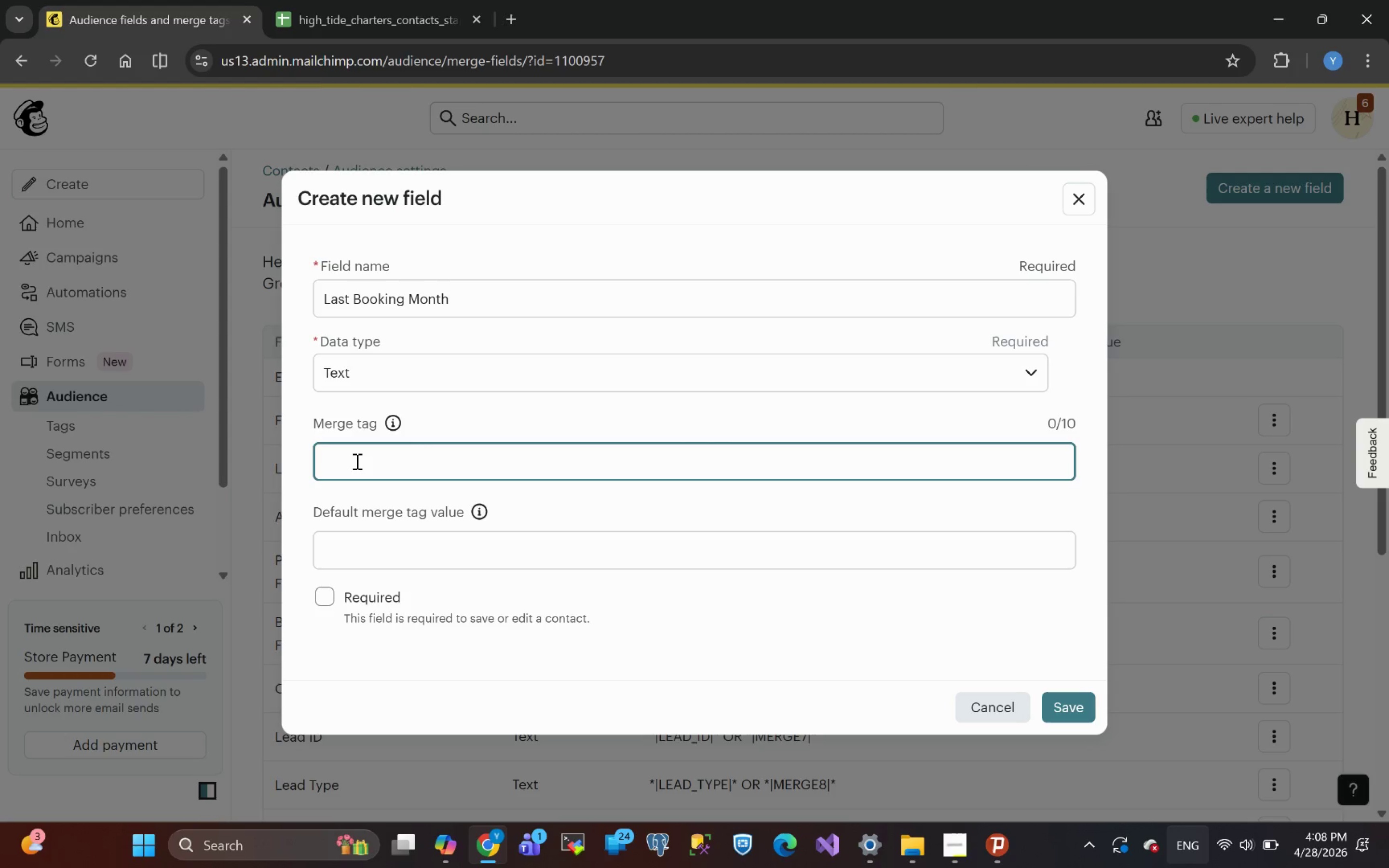 
wait(29.98)
 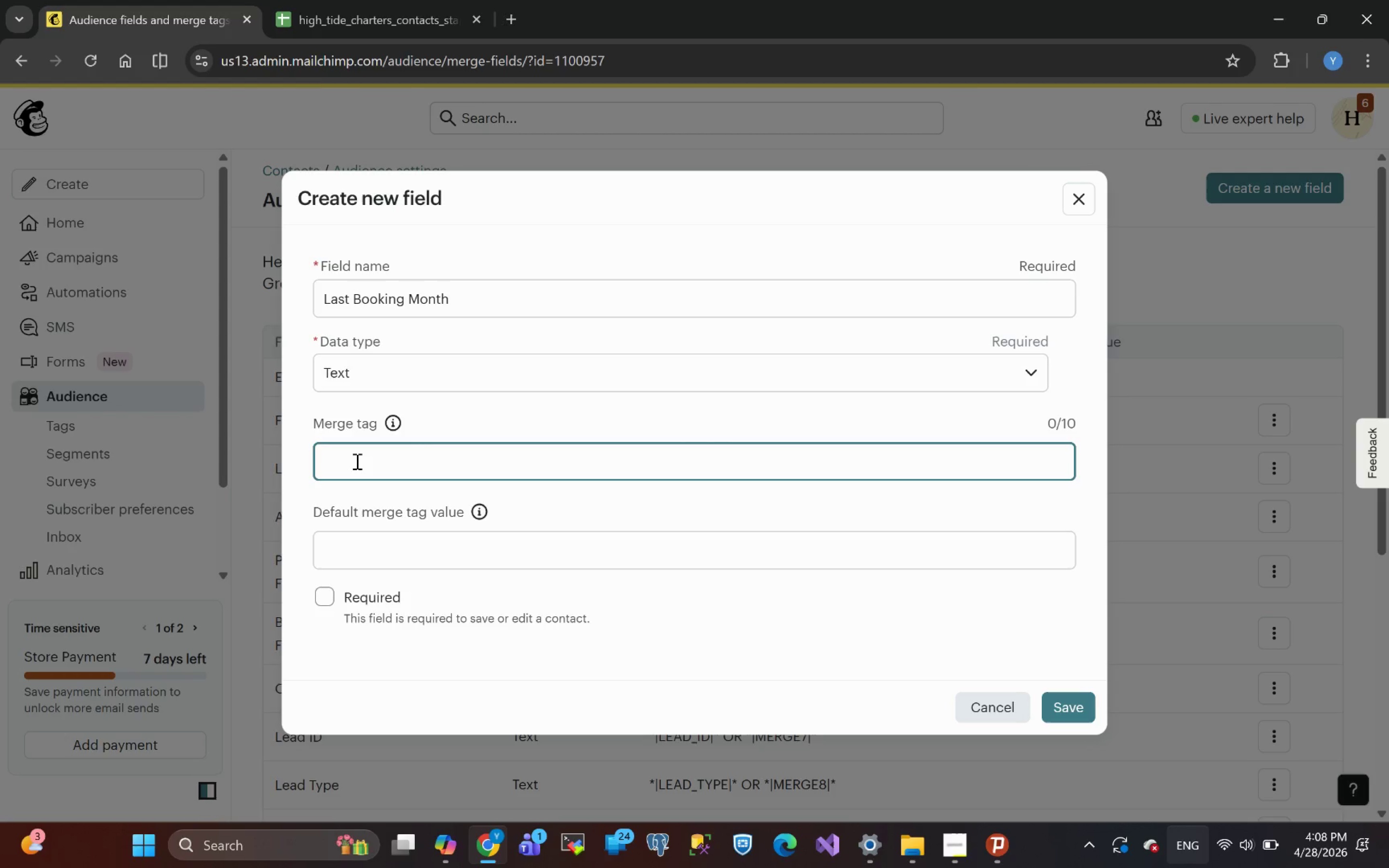 
type(LAST_)
 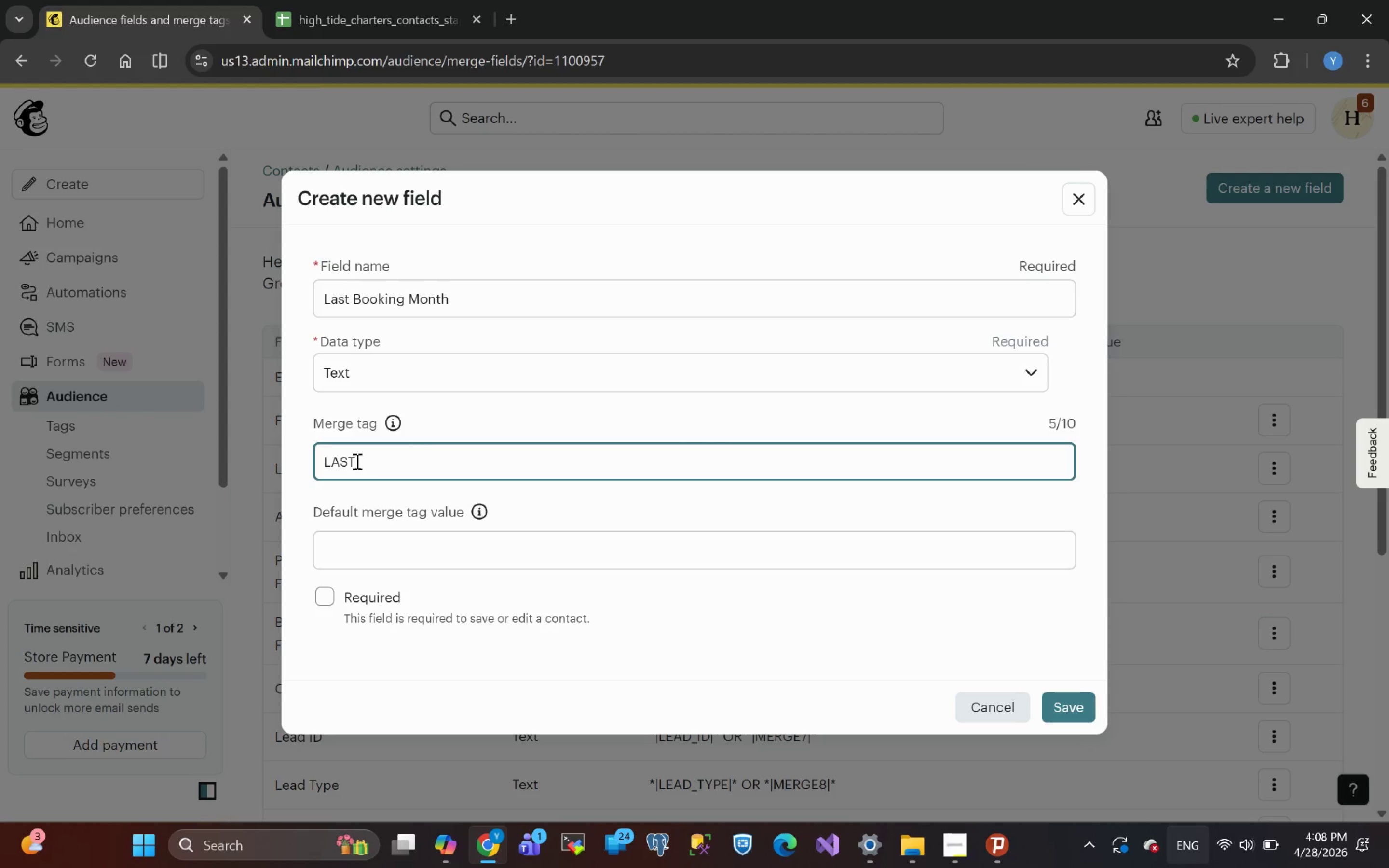 
type(BOOK)
 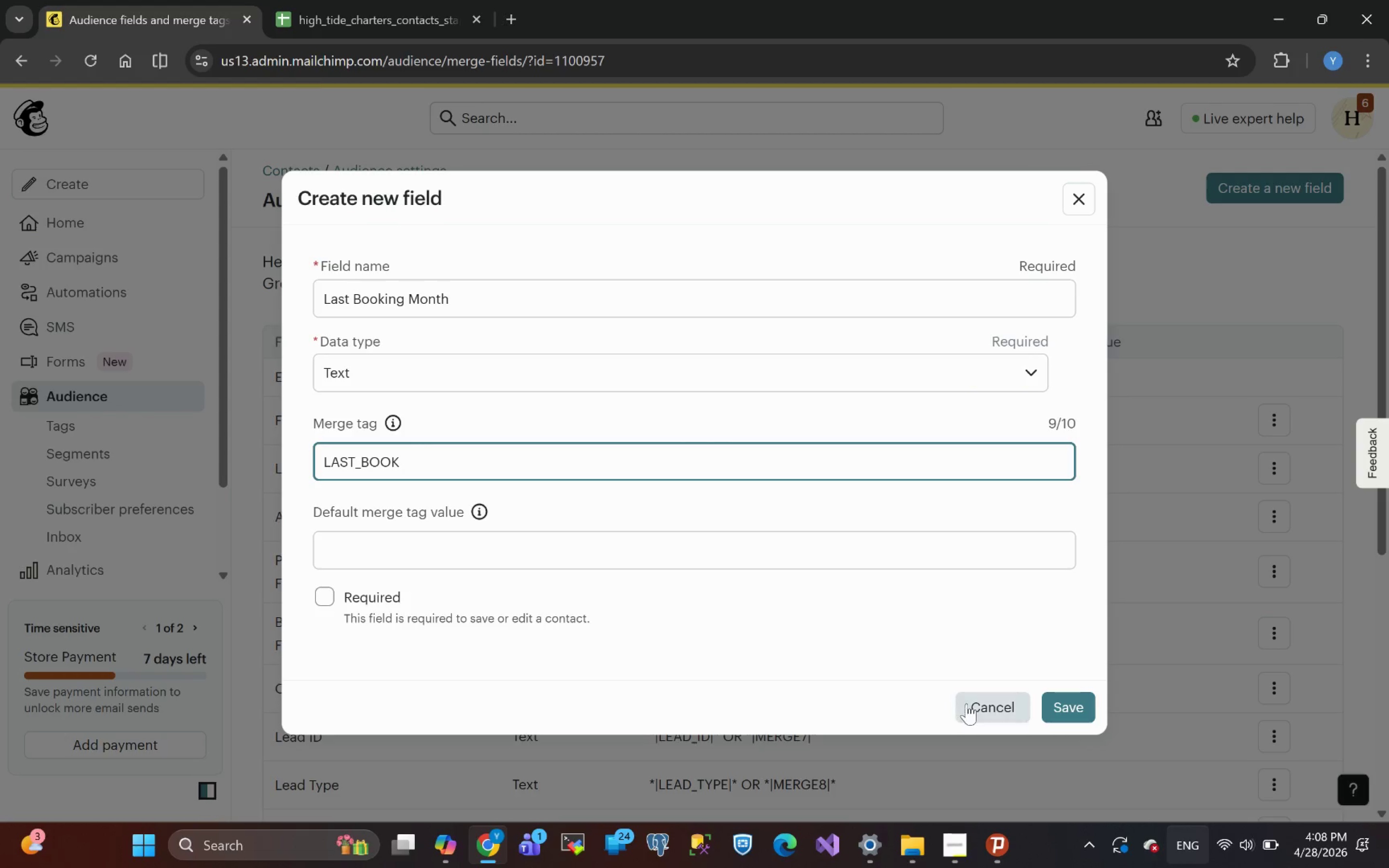 
left_click([1066, 709])
 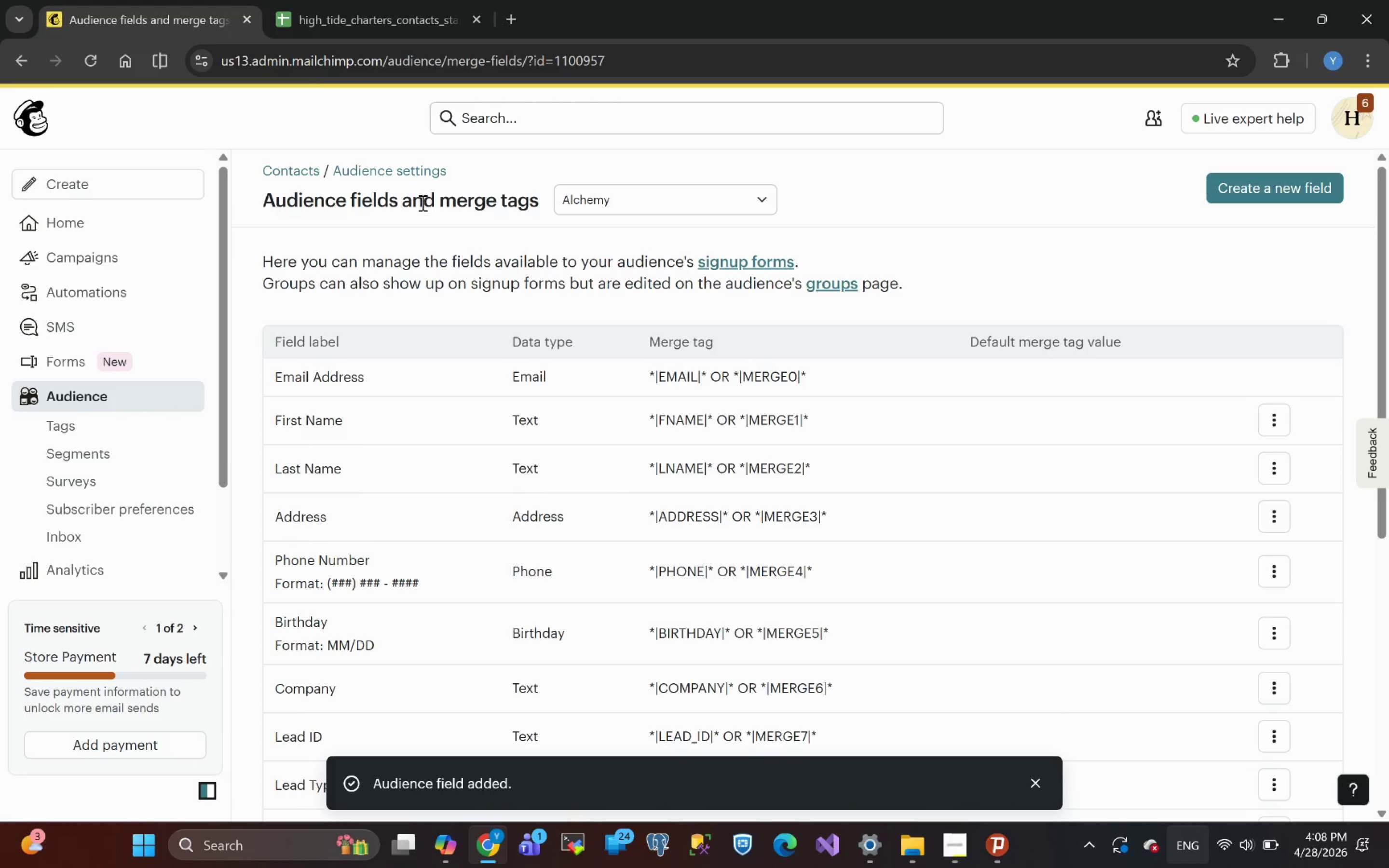 
wait(5.61)
 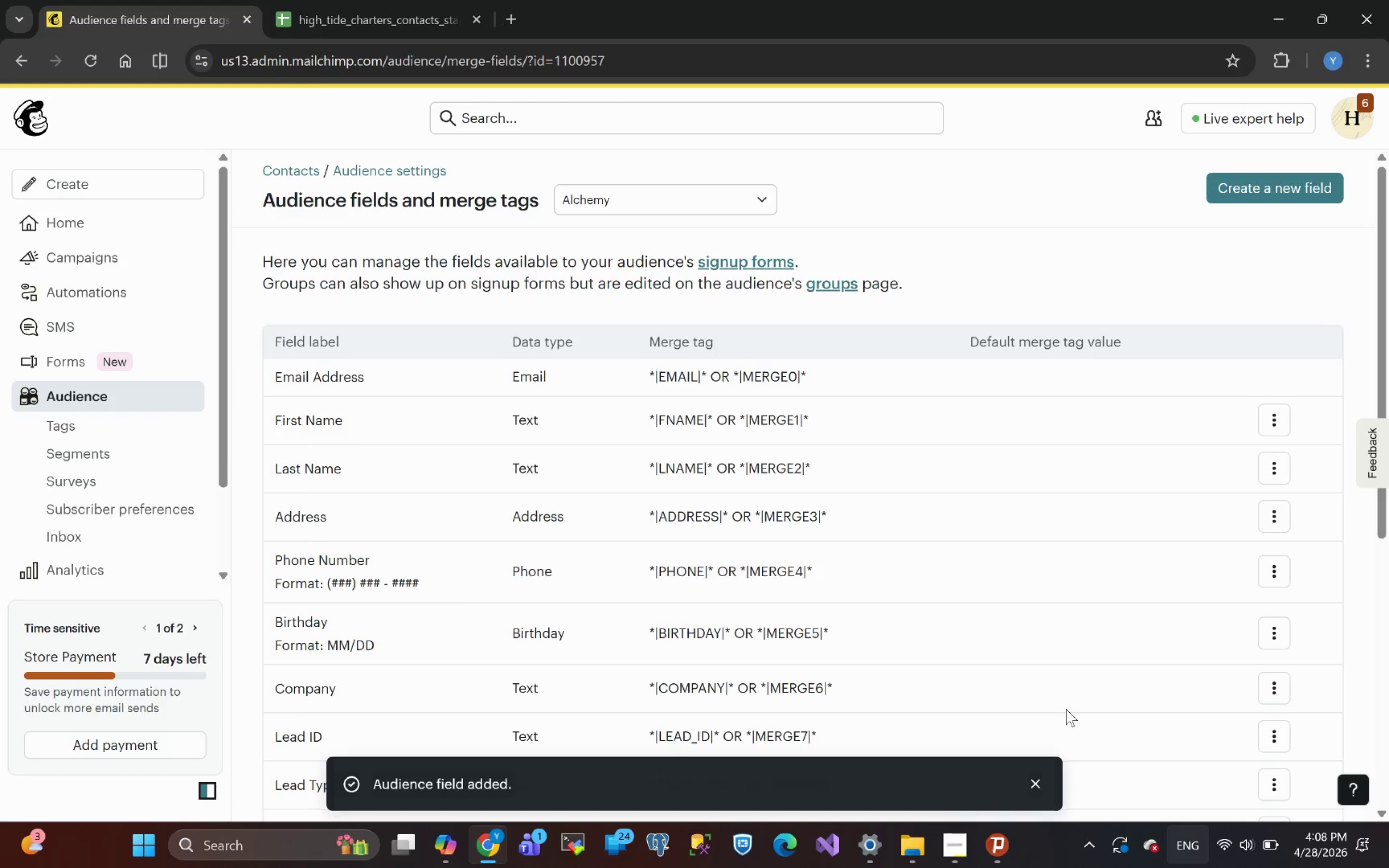 
left_click([357, 0])
 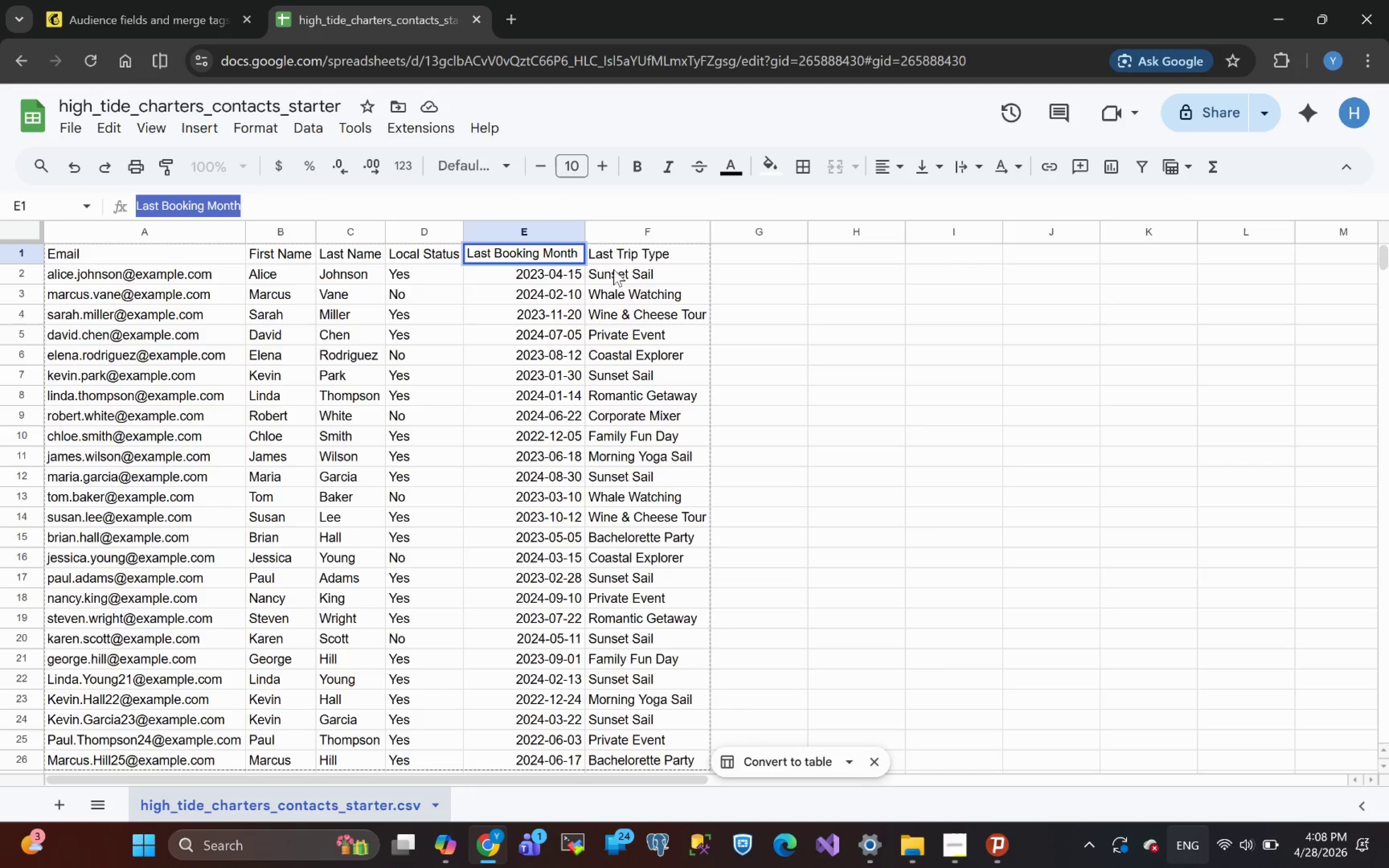 
left_click([640, 253])
 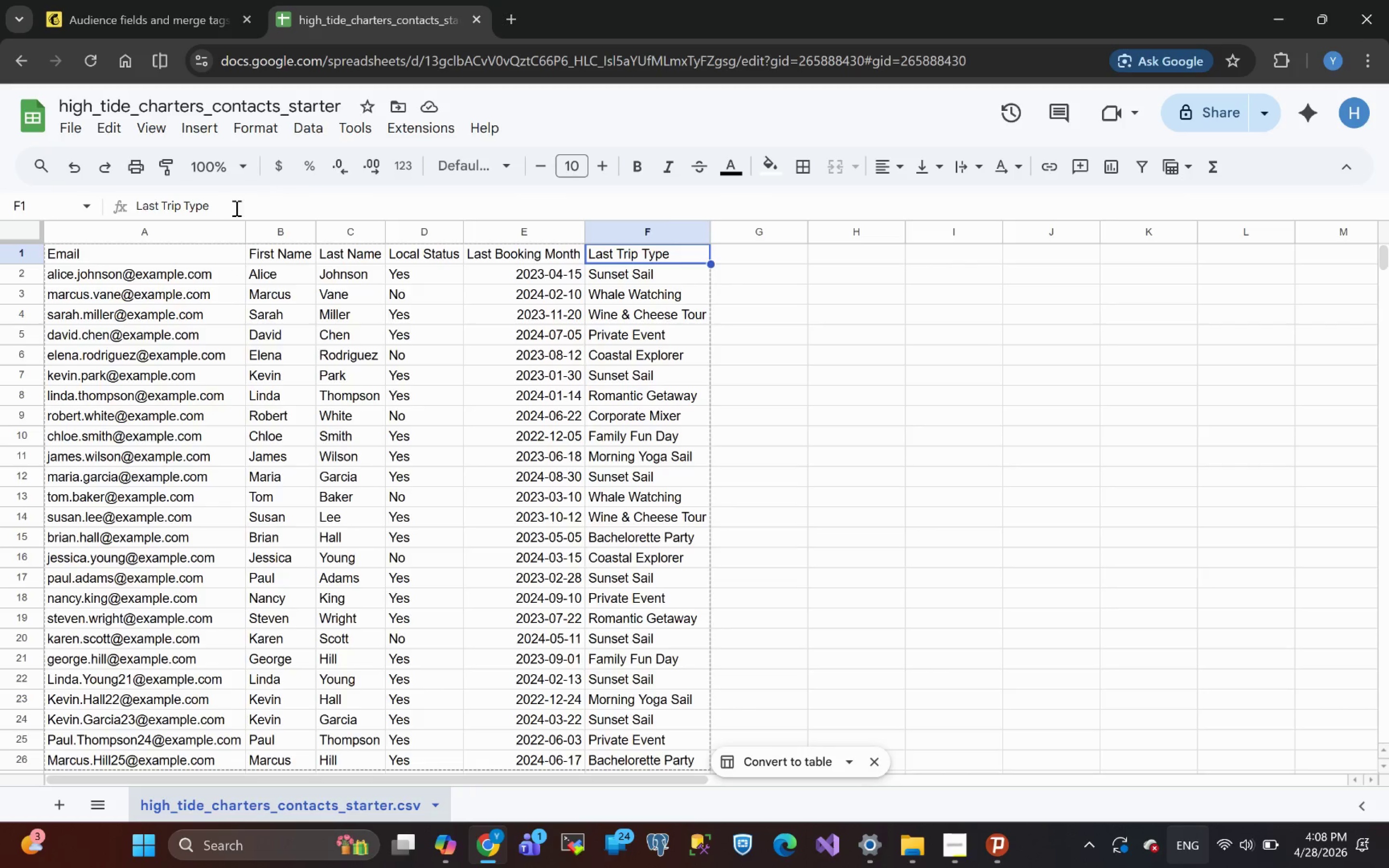 
left_click_drag(start_coordinate=[221, 206], to_coordinate=[0, 205])
 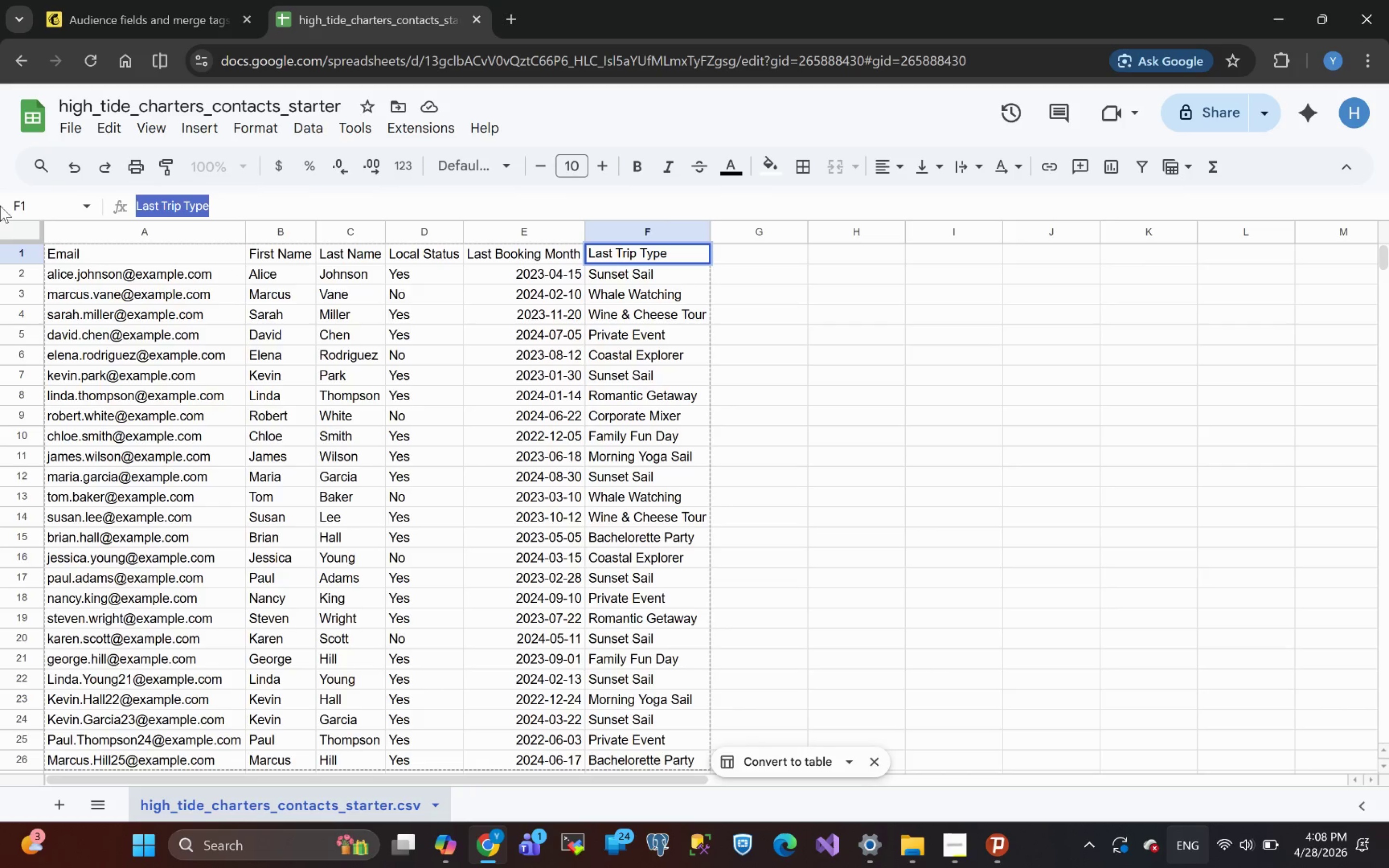 
key(Control+C)
 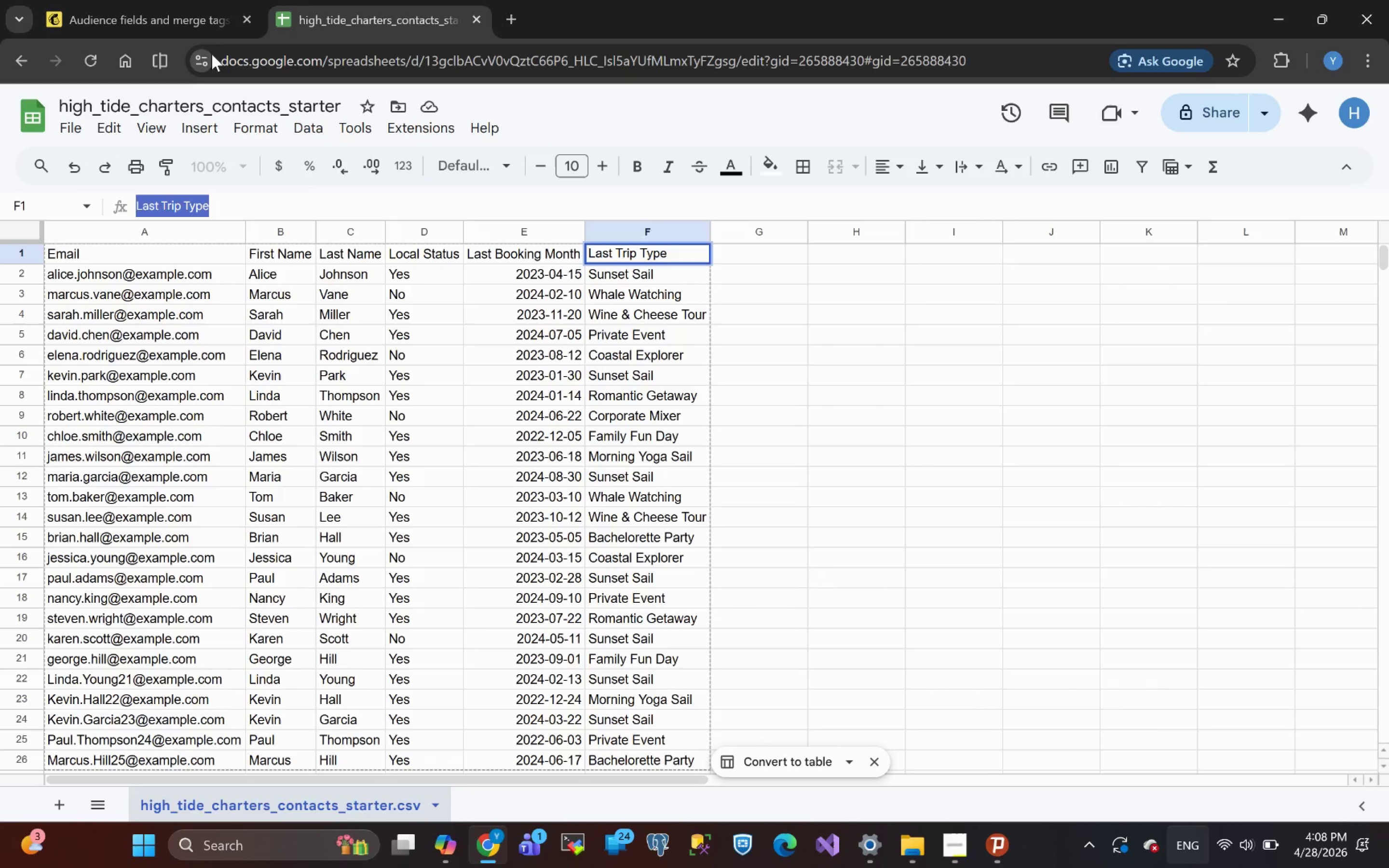 
left_click([127, 20])
 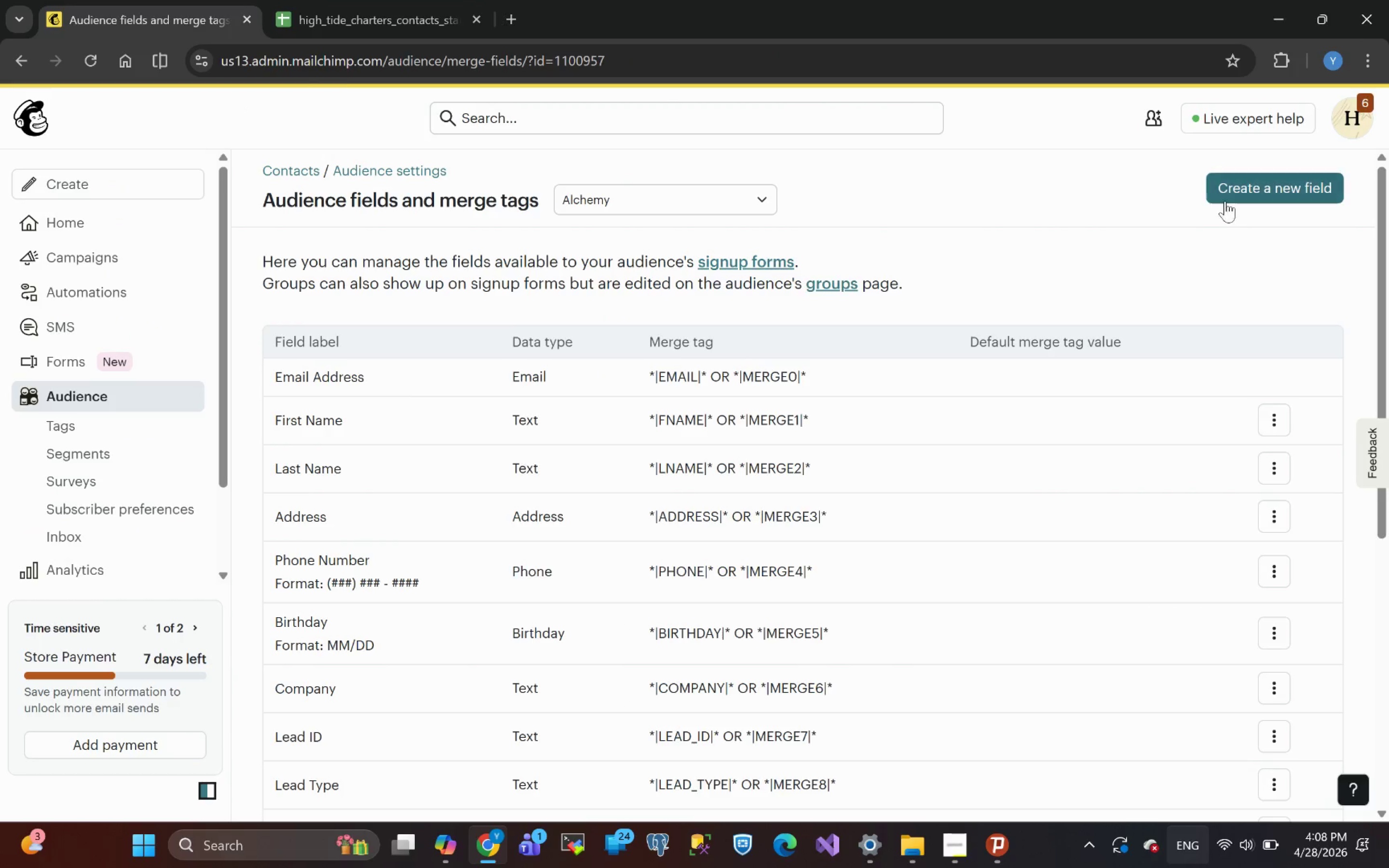 
left_click([1252, 191])
 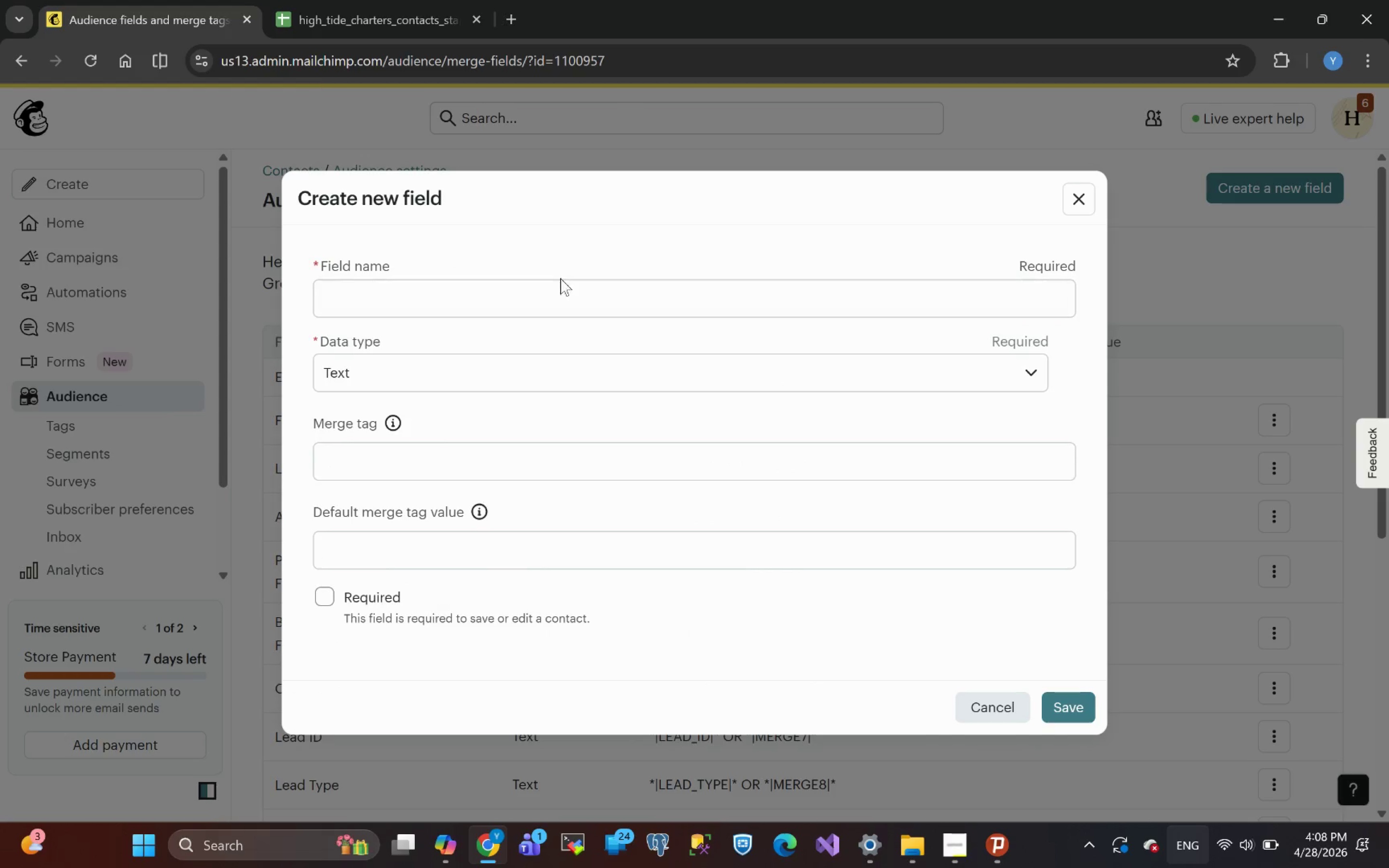 
left_click([506, 291])
 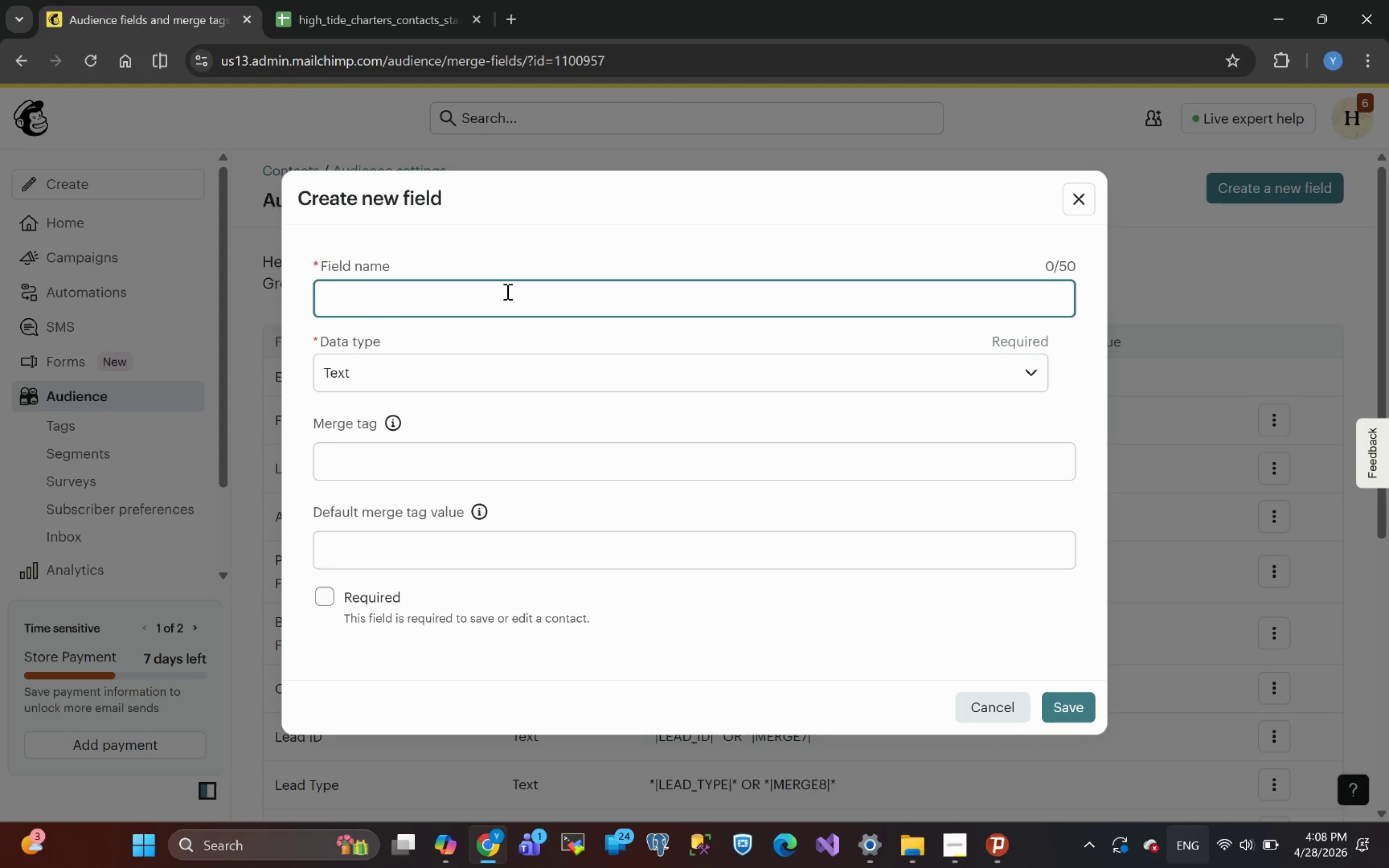 
key(Control+V)
 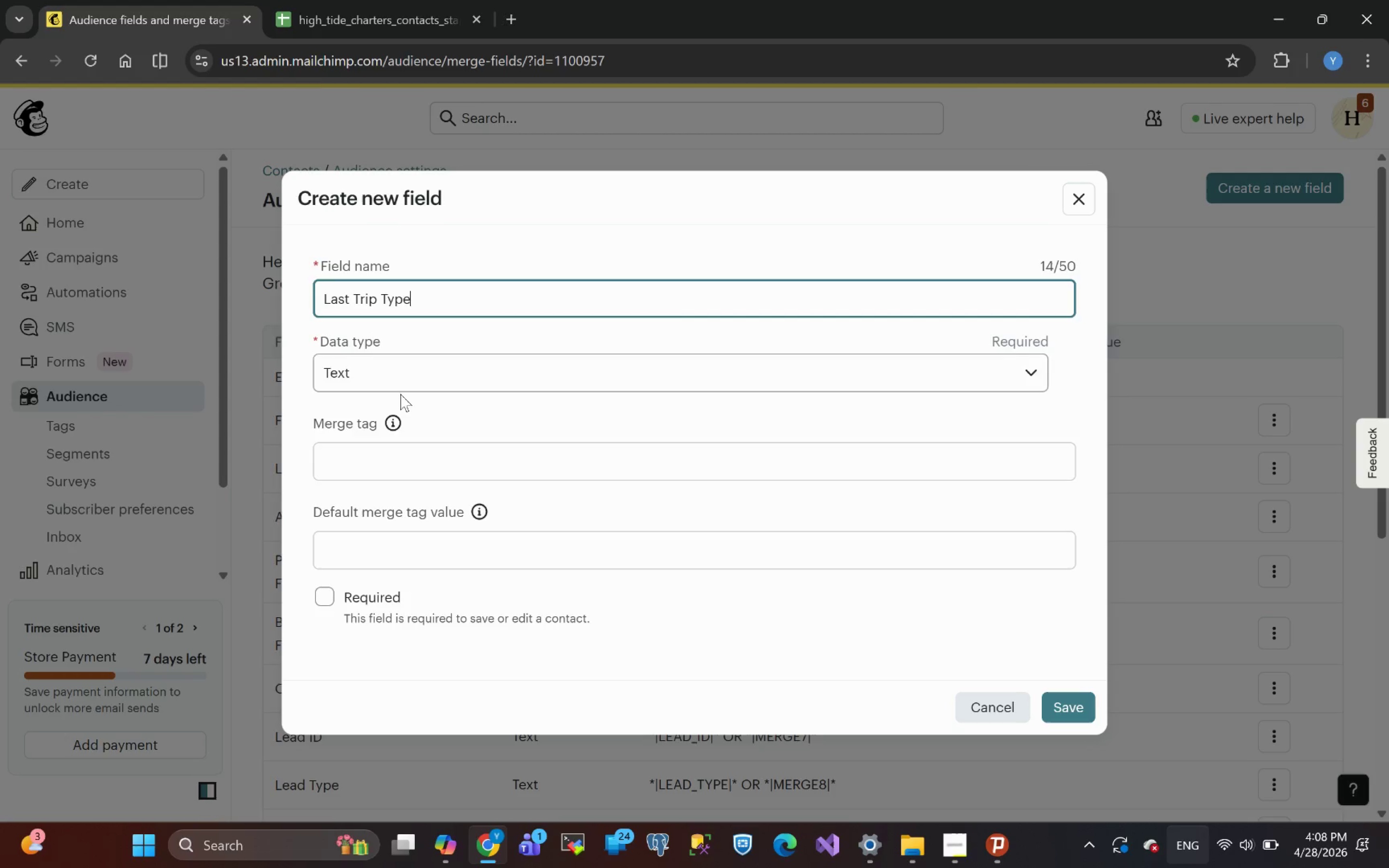 
wait(6.28)
 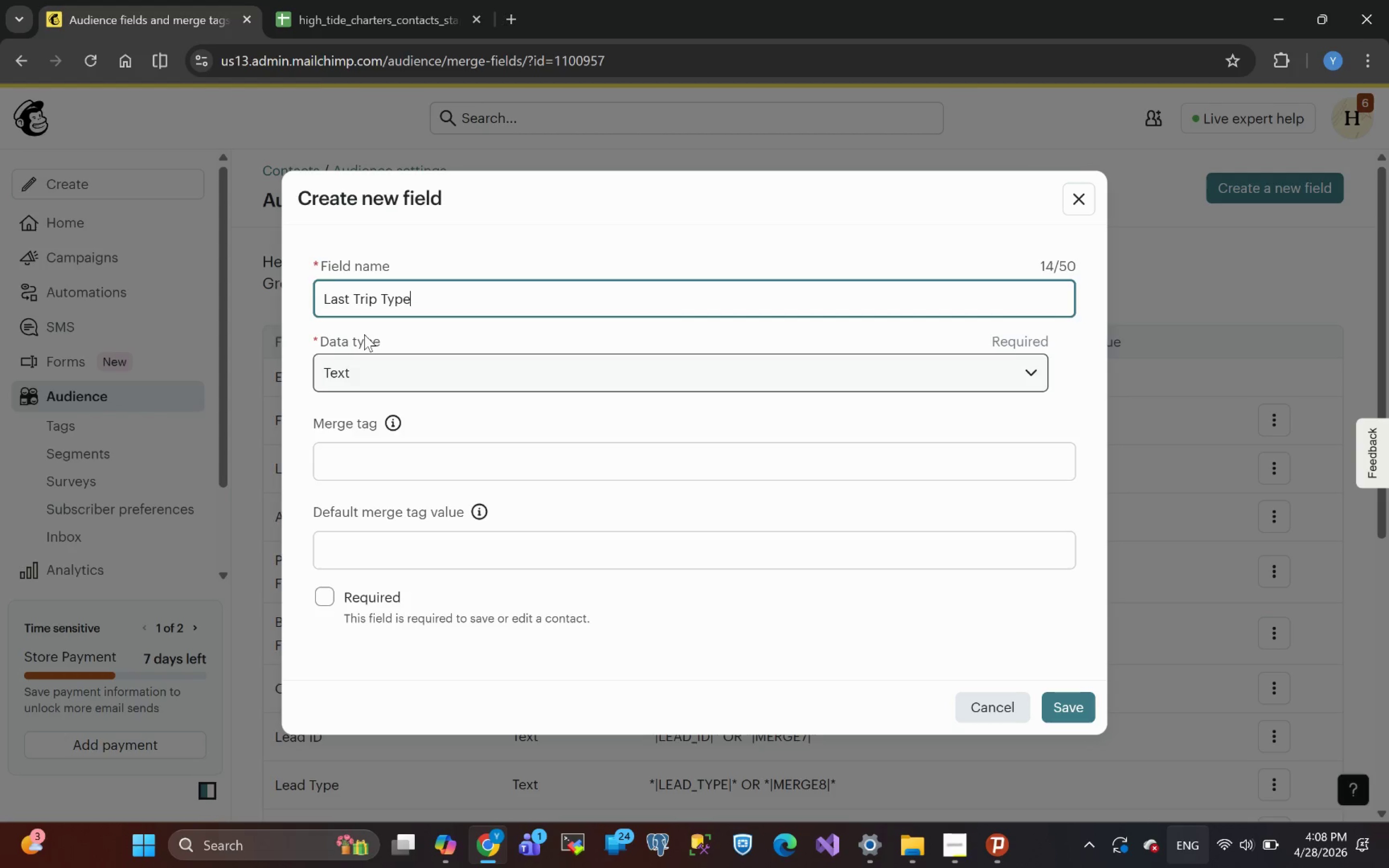 
left_click([388, 467])
 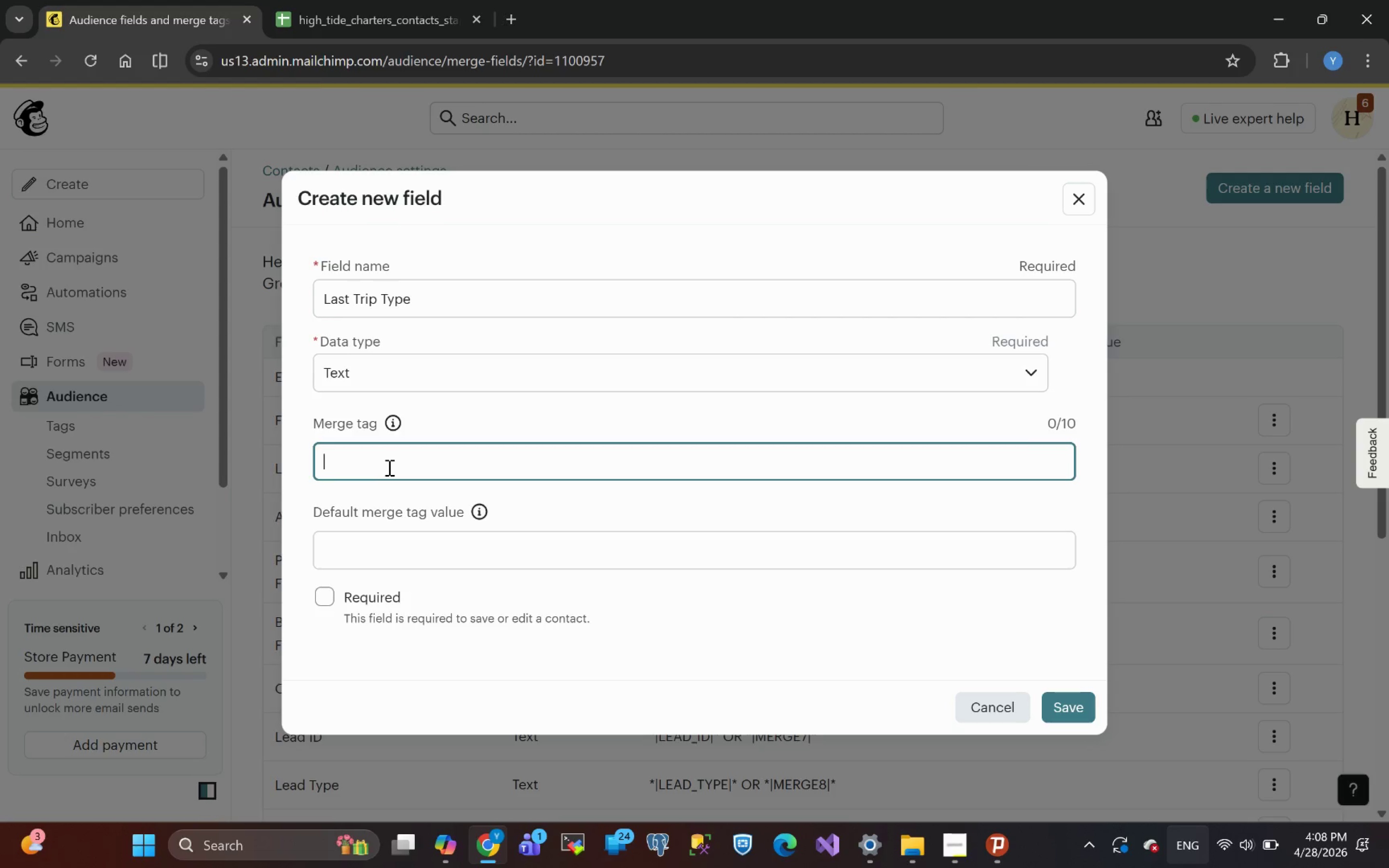 
left_click([388, 467])
 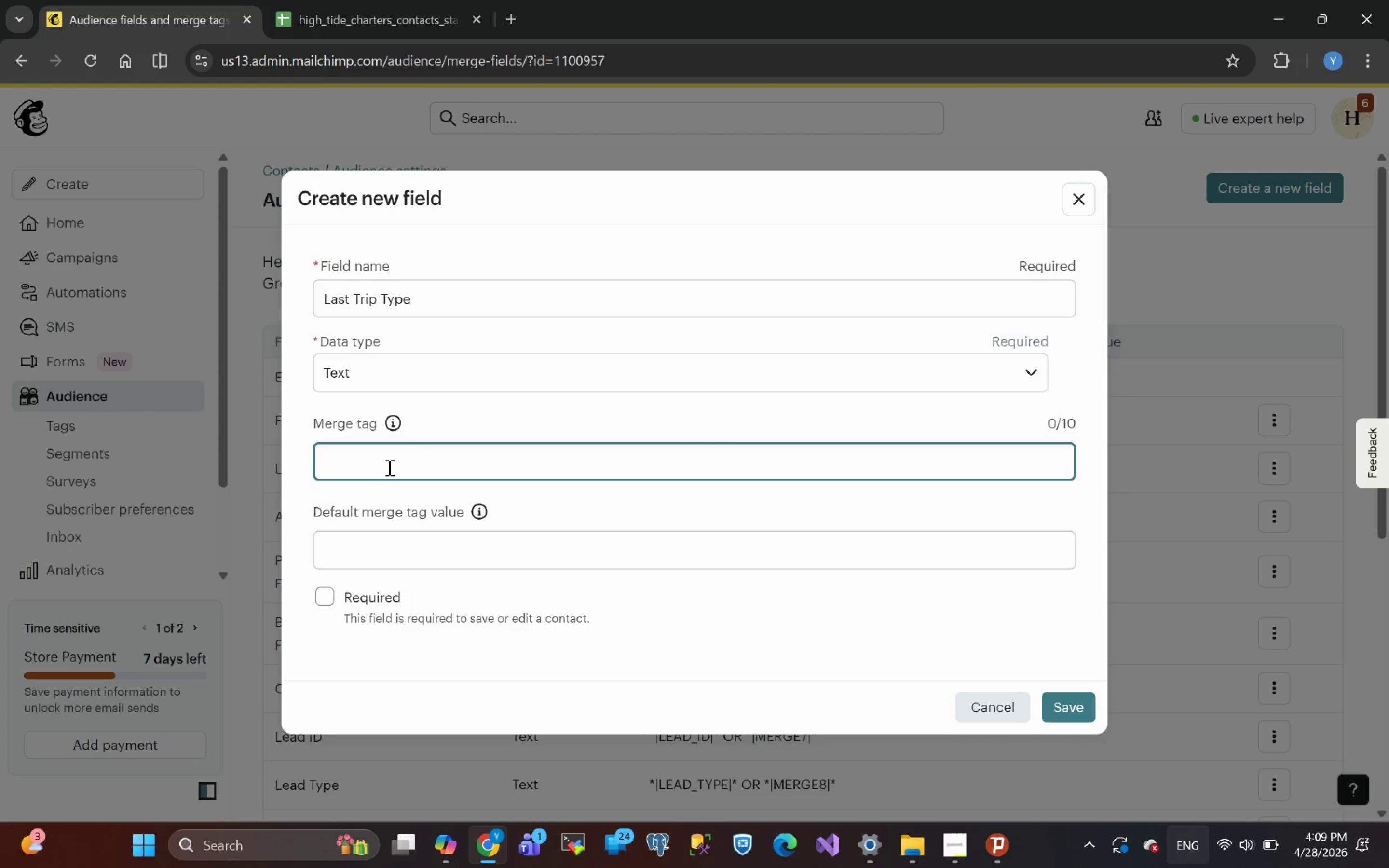 
wait(16.33)
 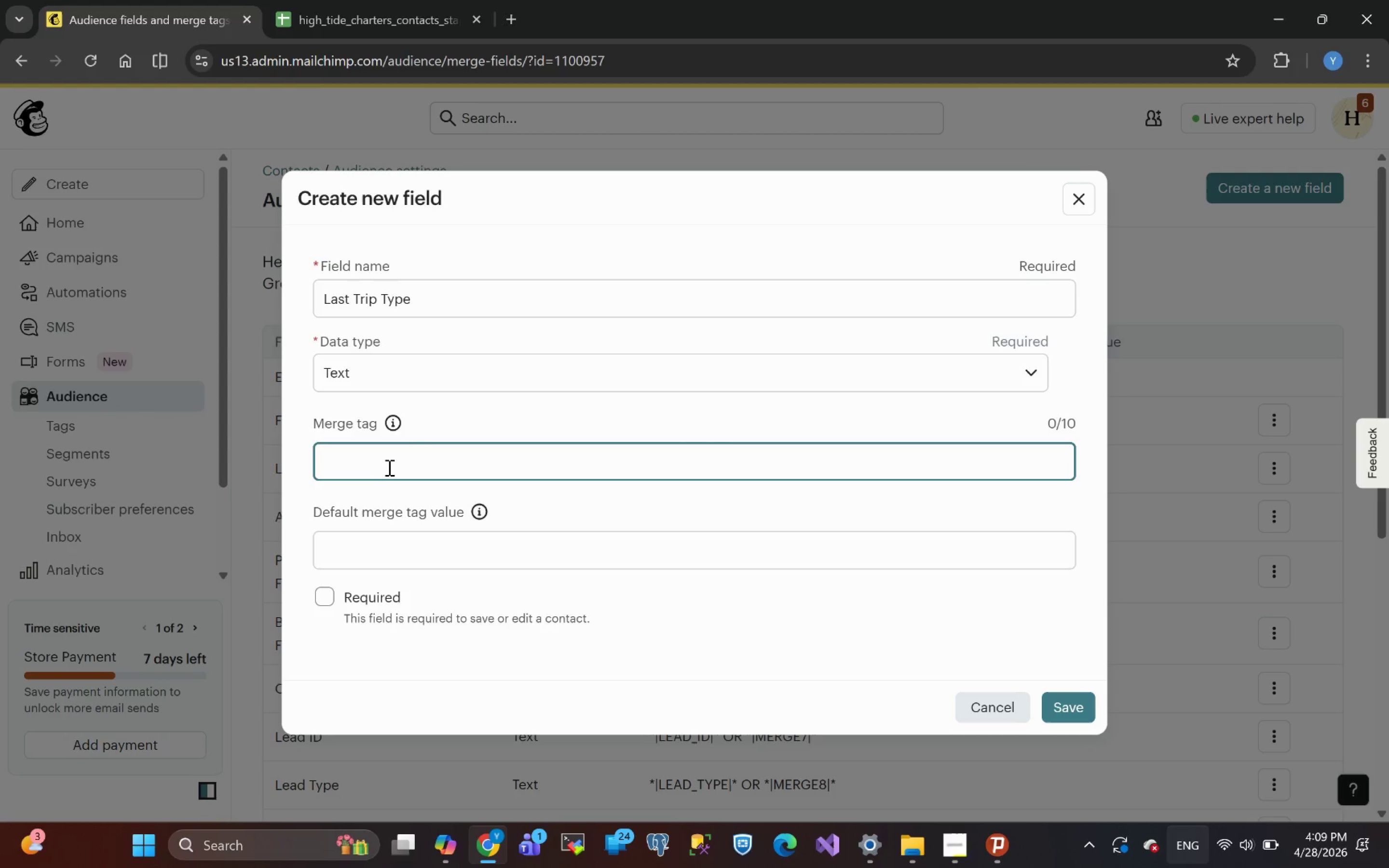 
left_click([362, 462])
 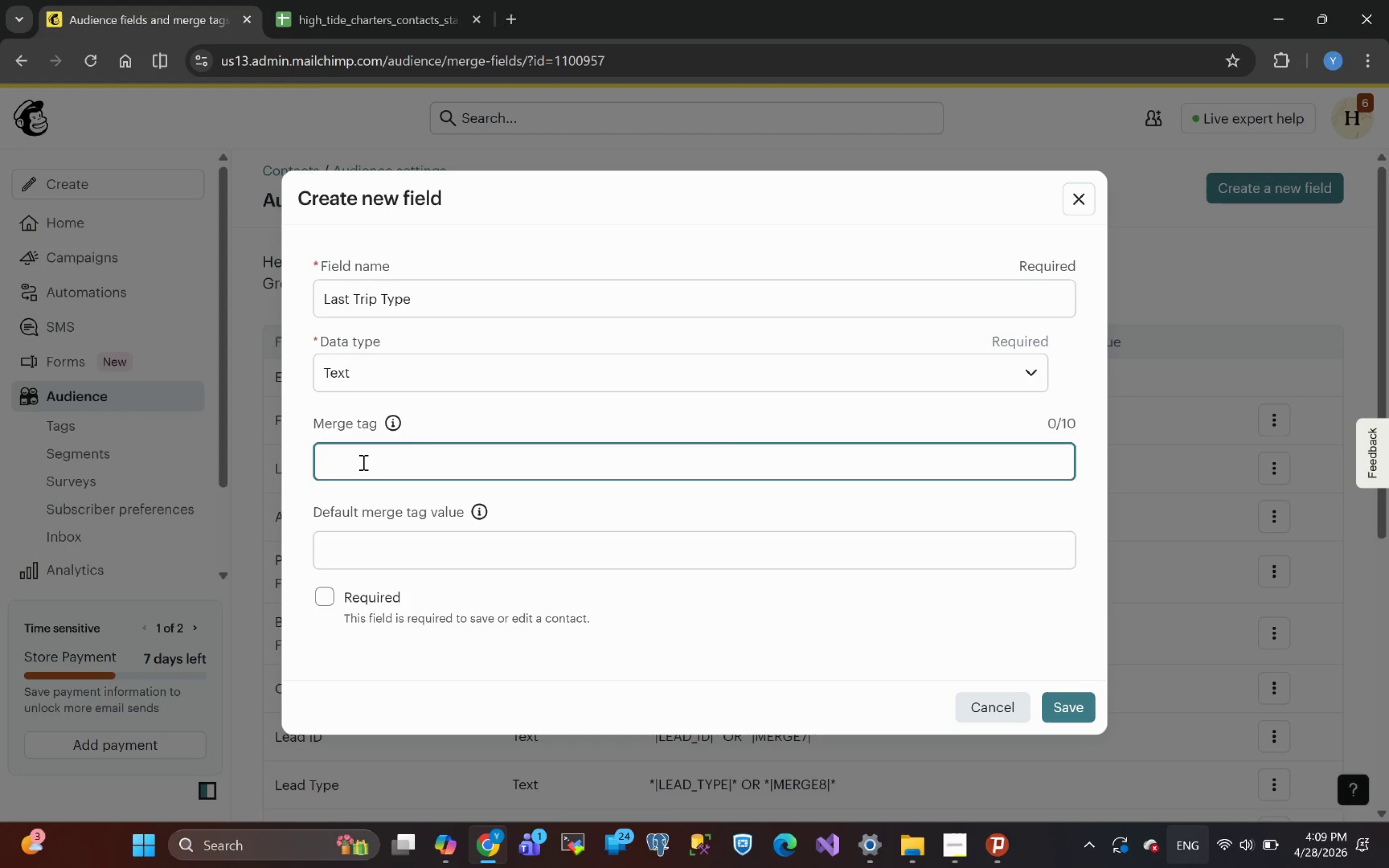 
wait(8.75)
 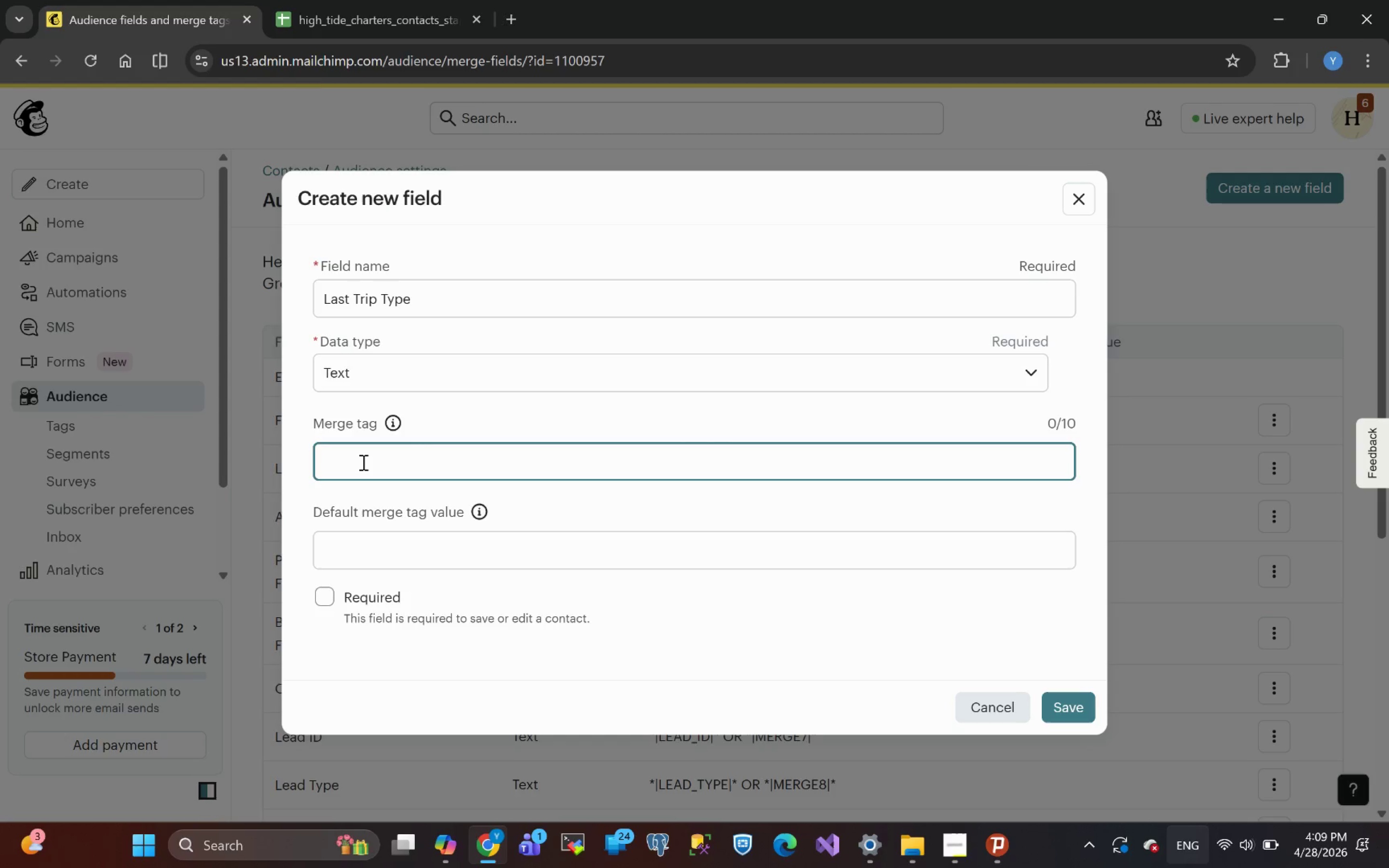 
type(TRIP_TYPE)
 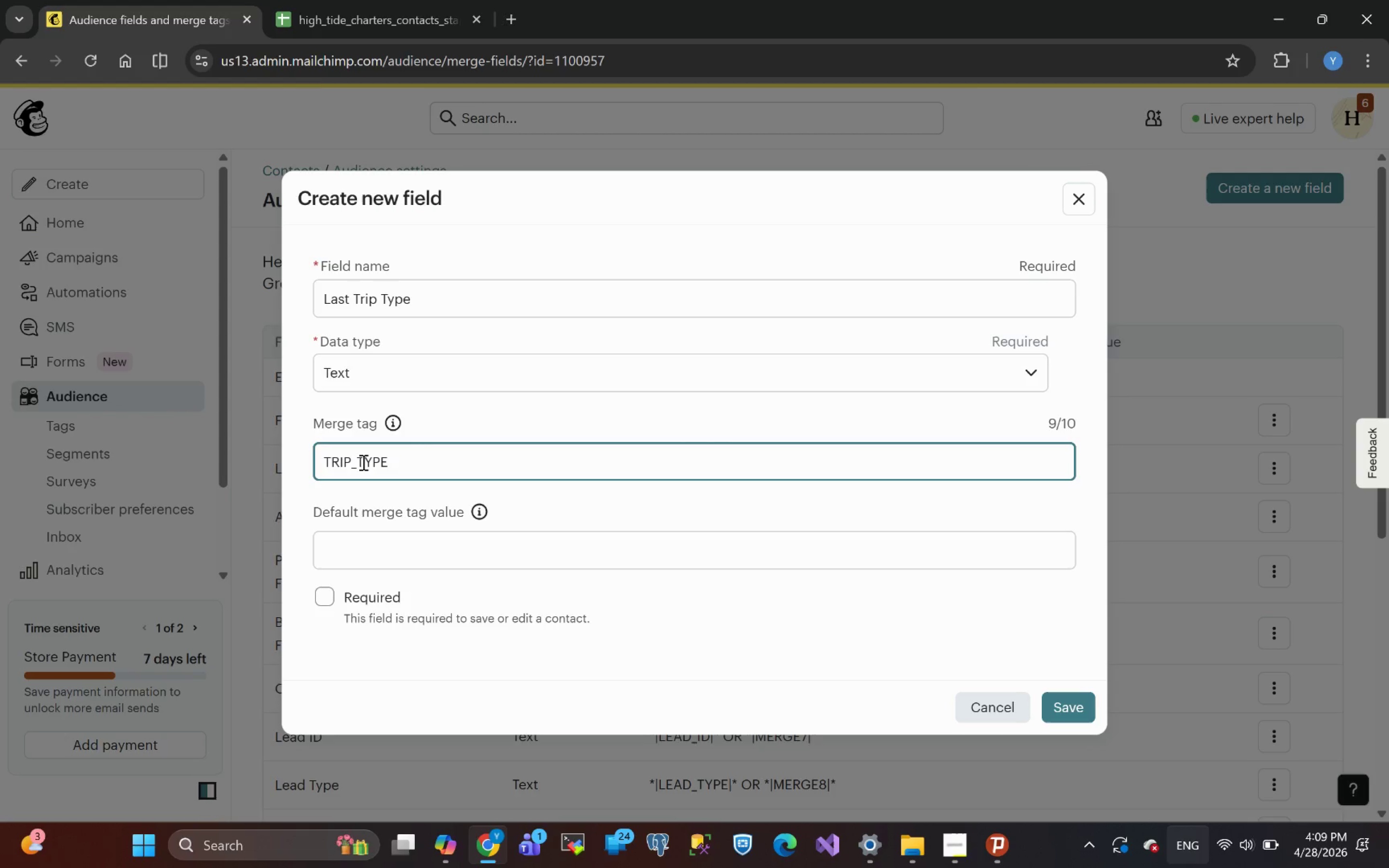 
wait(8.83)
 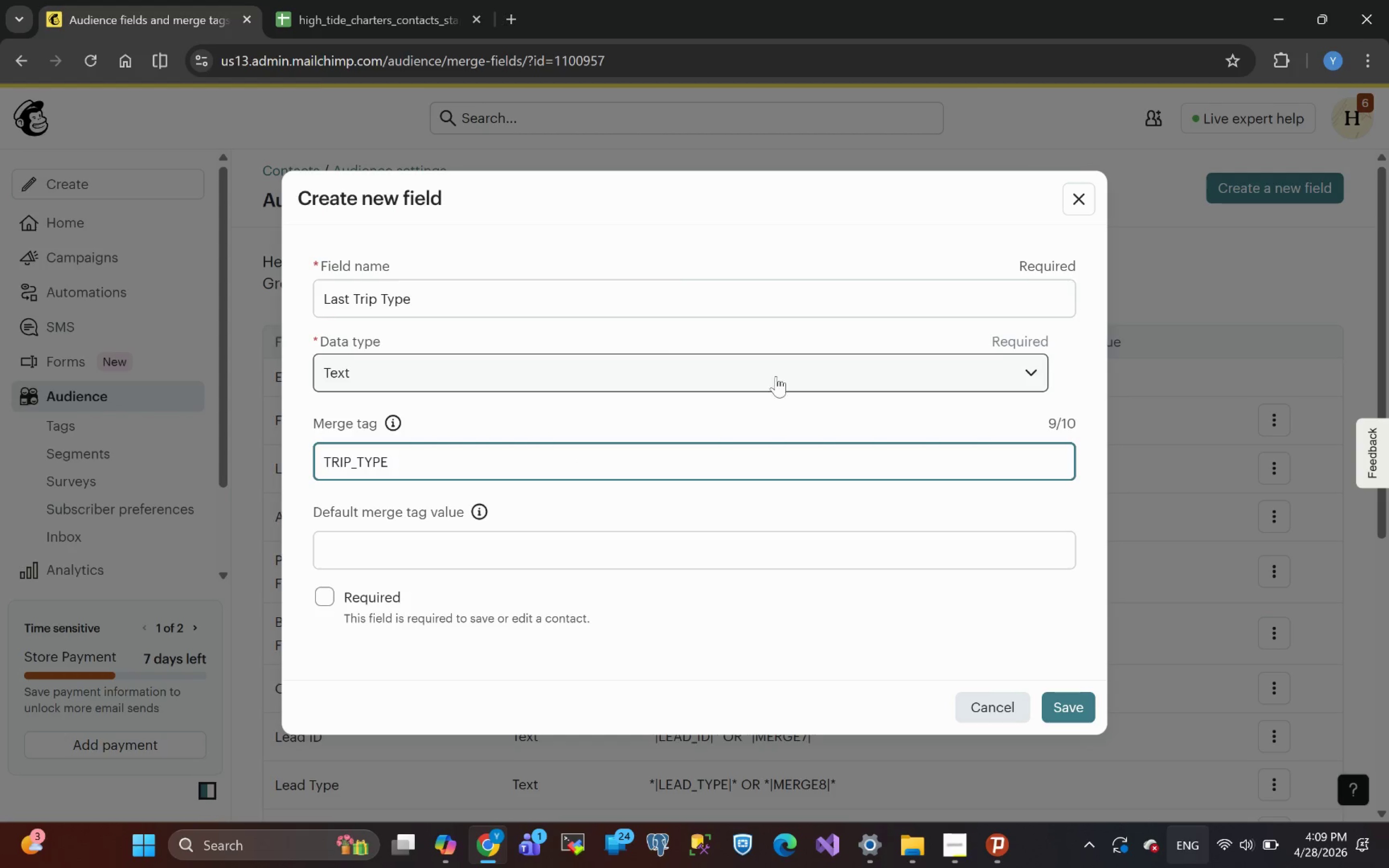 
left_click([1069, 705])
 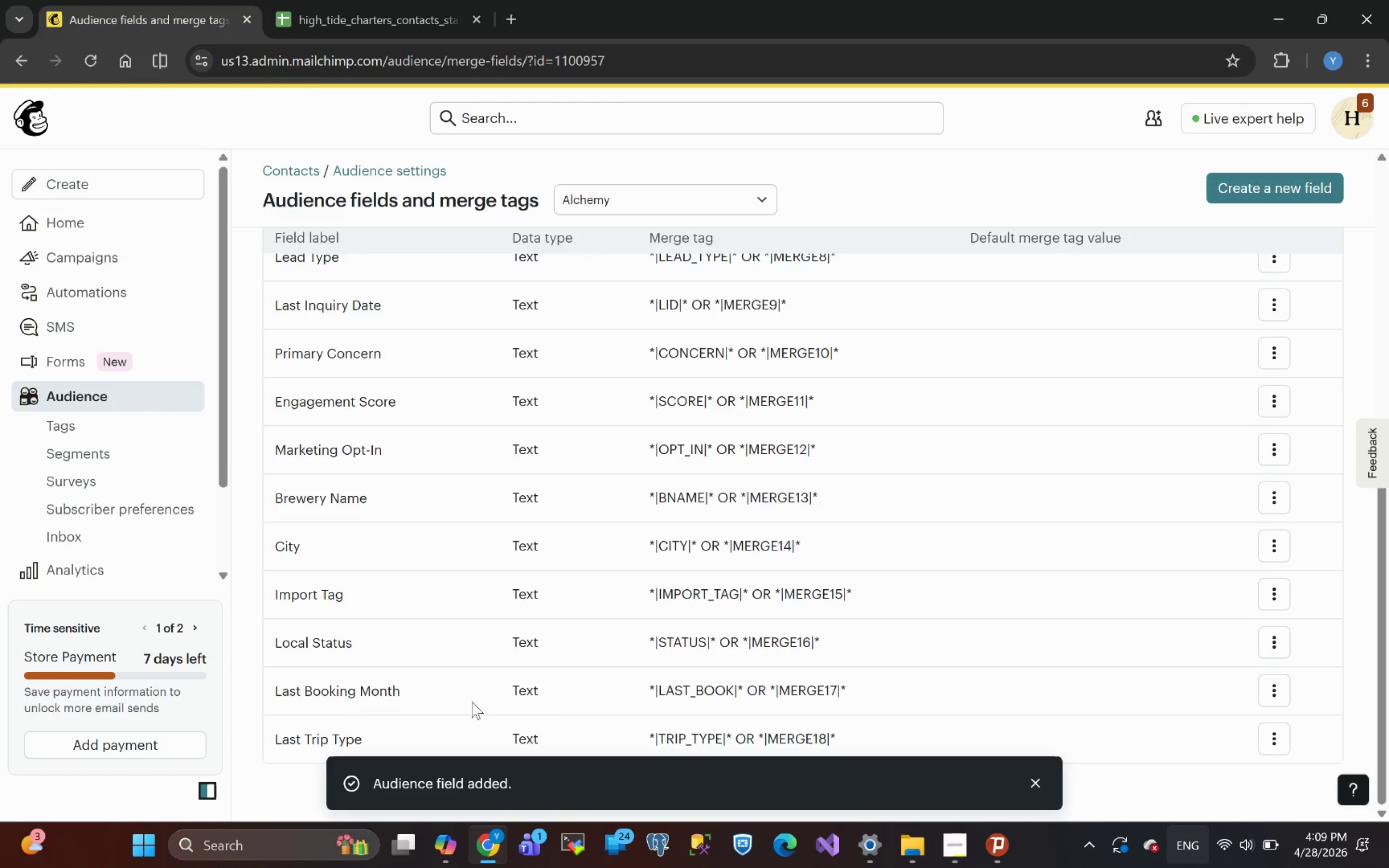 
wait(7.55)
 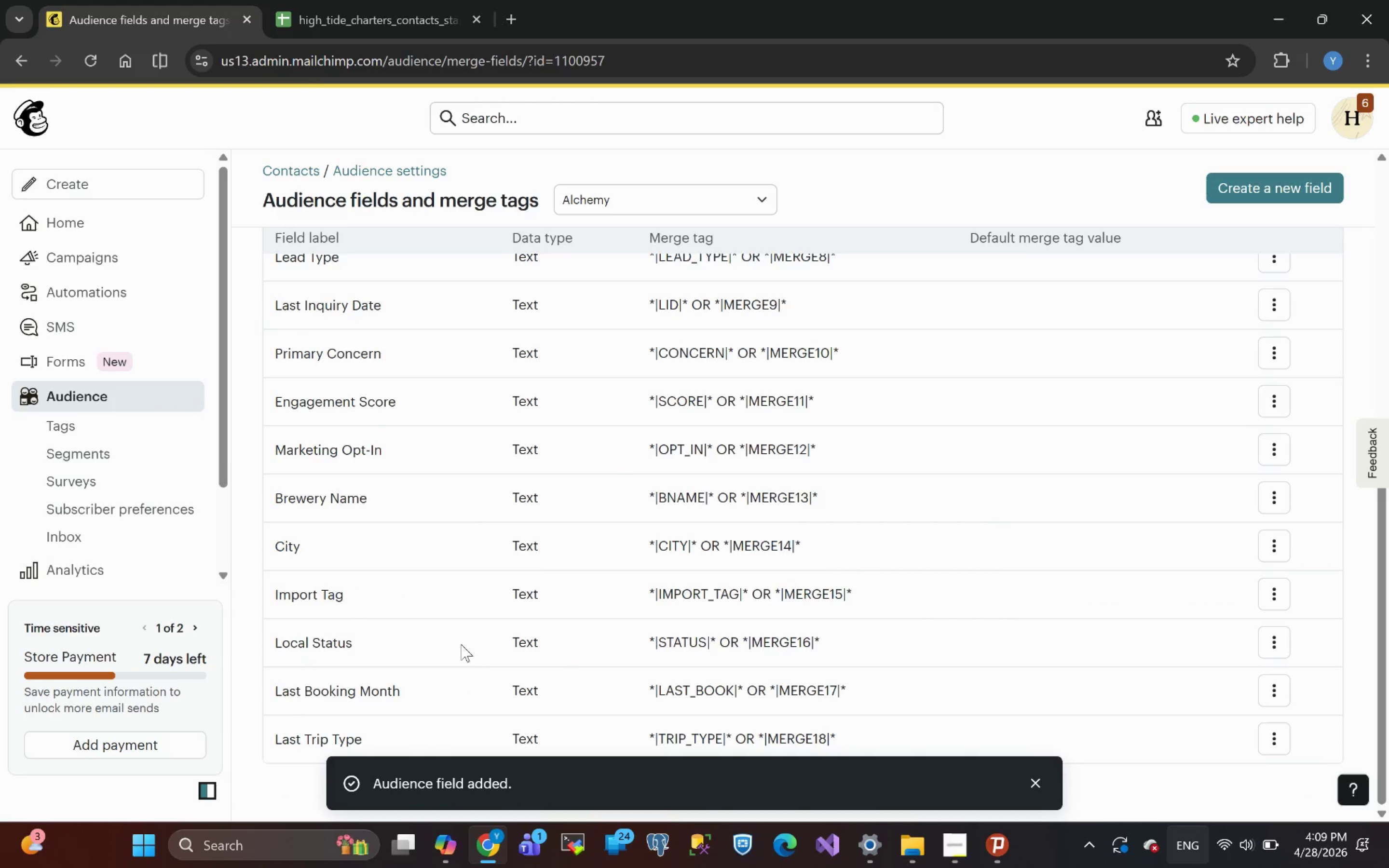 
left_click([1276, 693])
 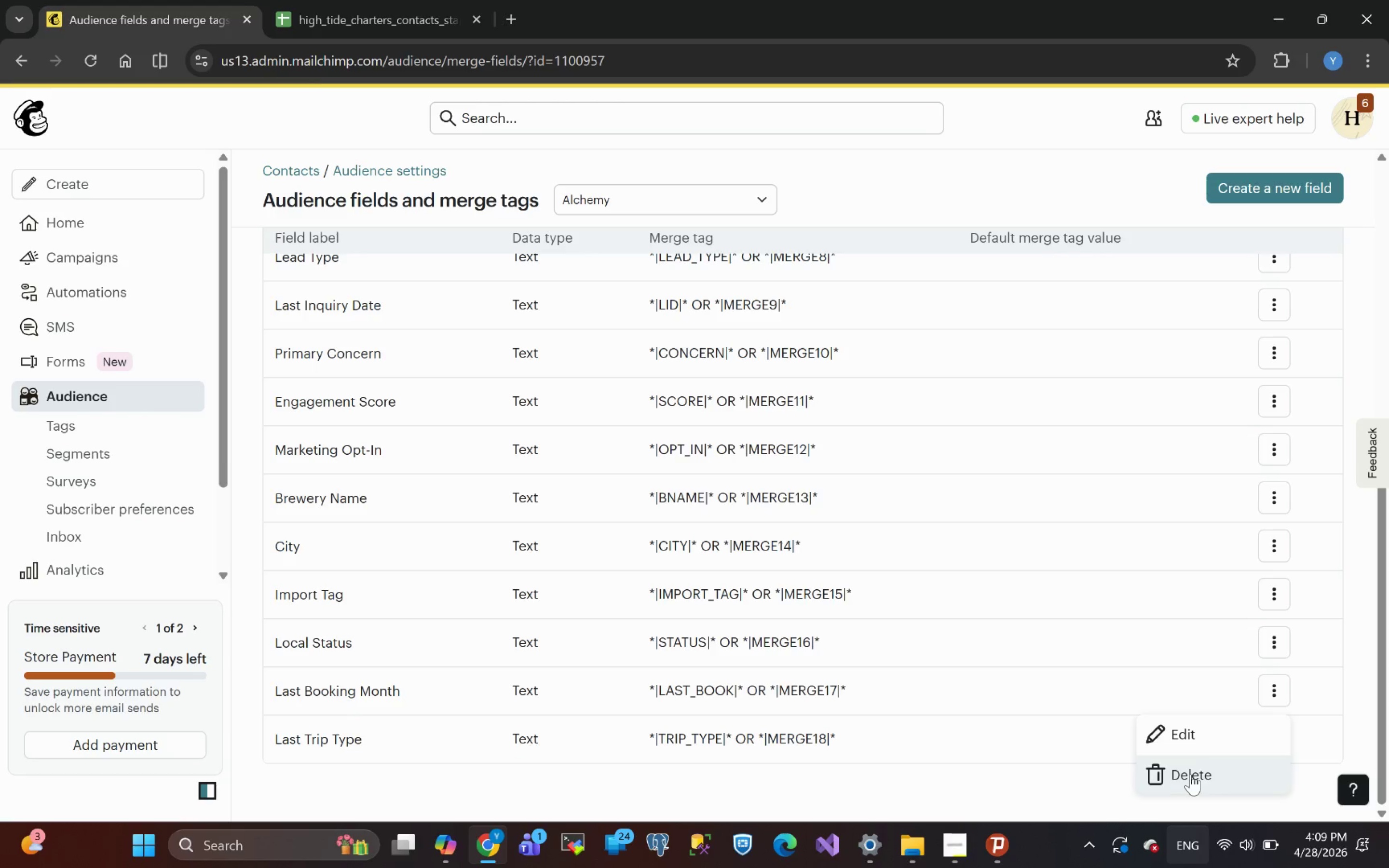 
left_click([1190, 774])
 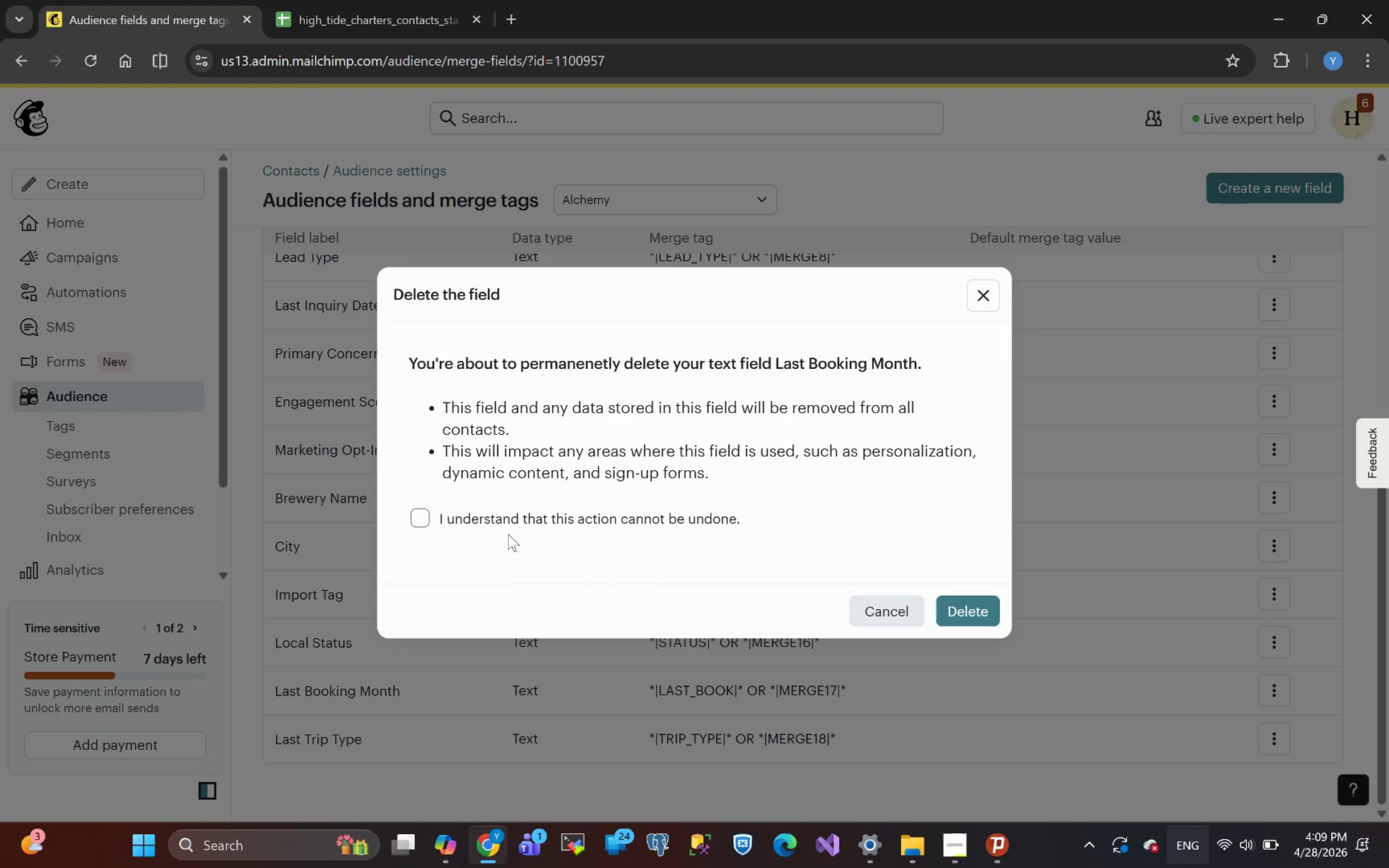 
left_click([510, 519])
 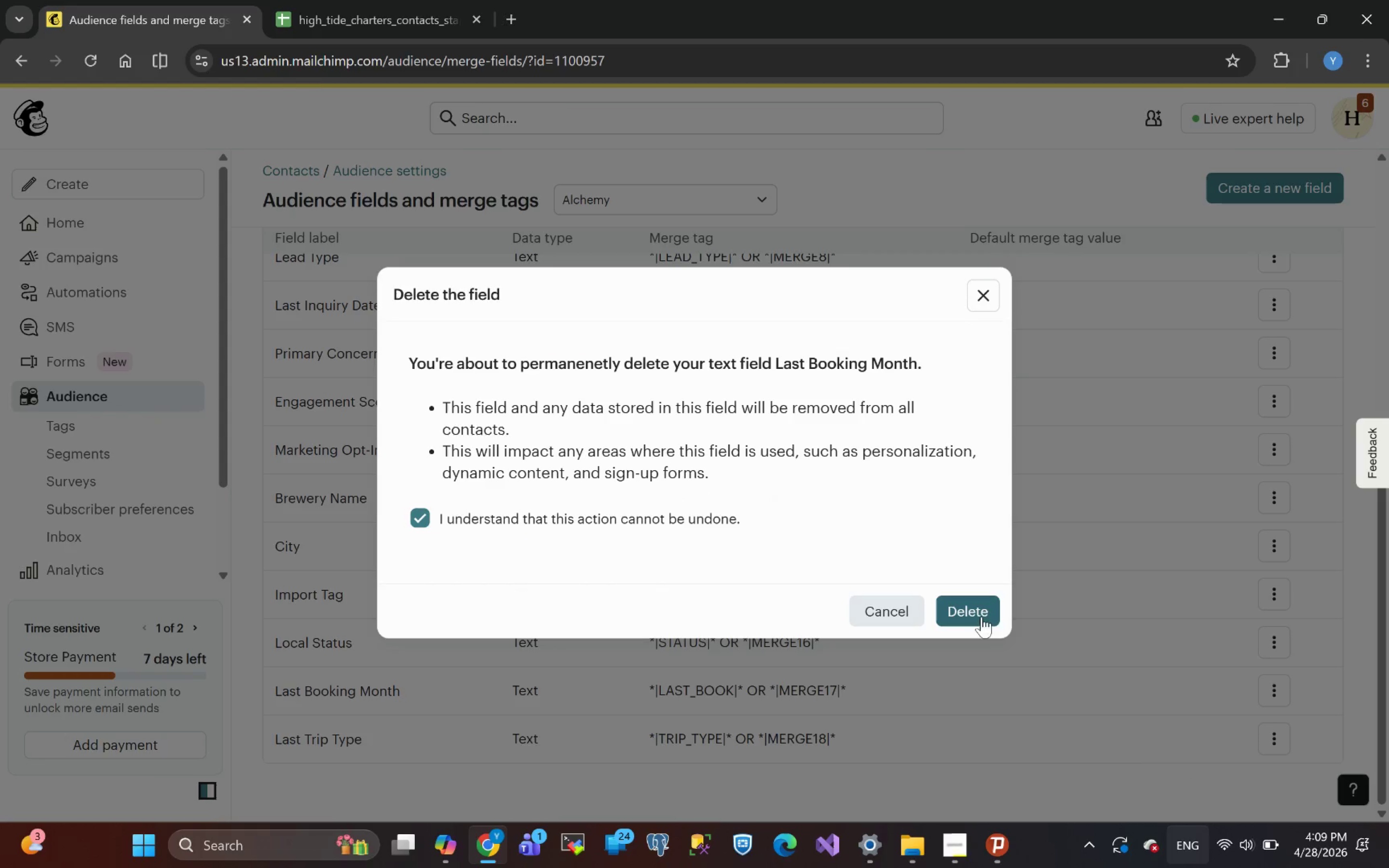 
left_click([975, 613])
 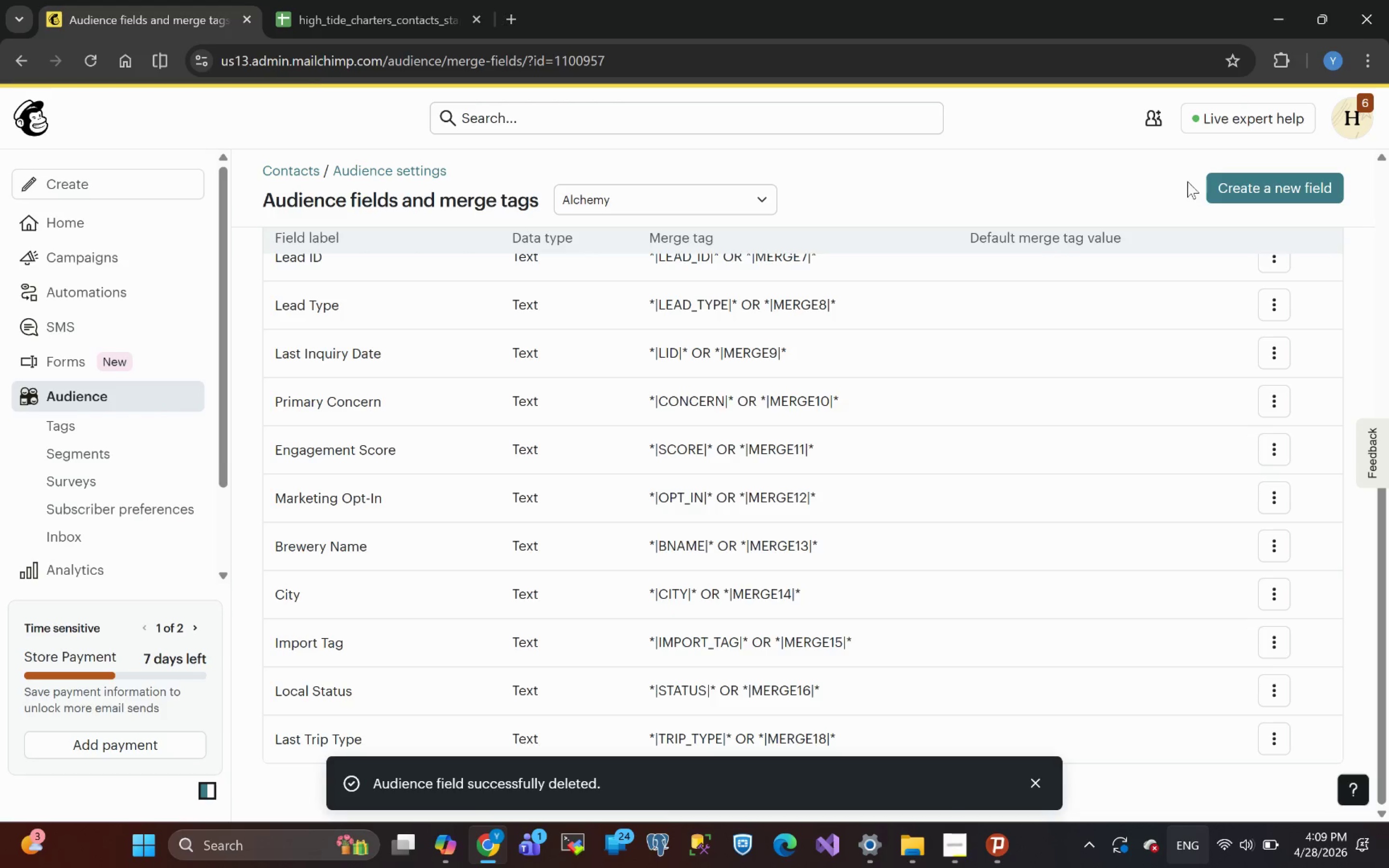 
left_click([1247, 187])
 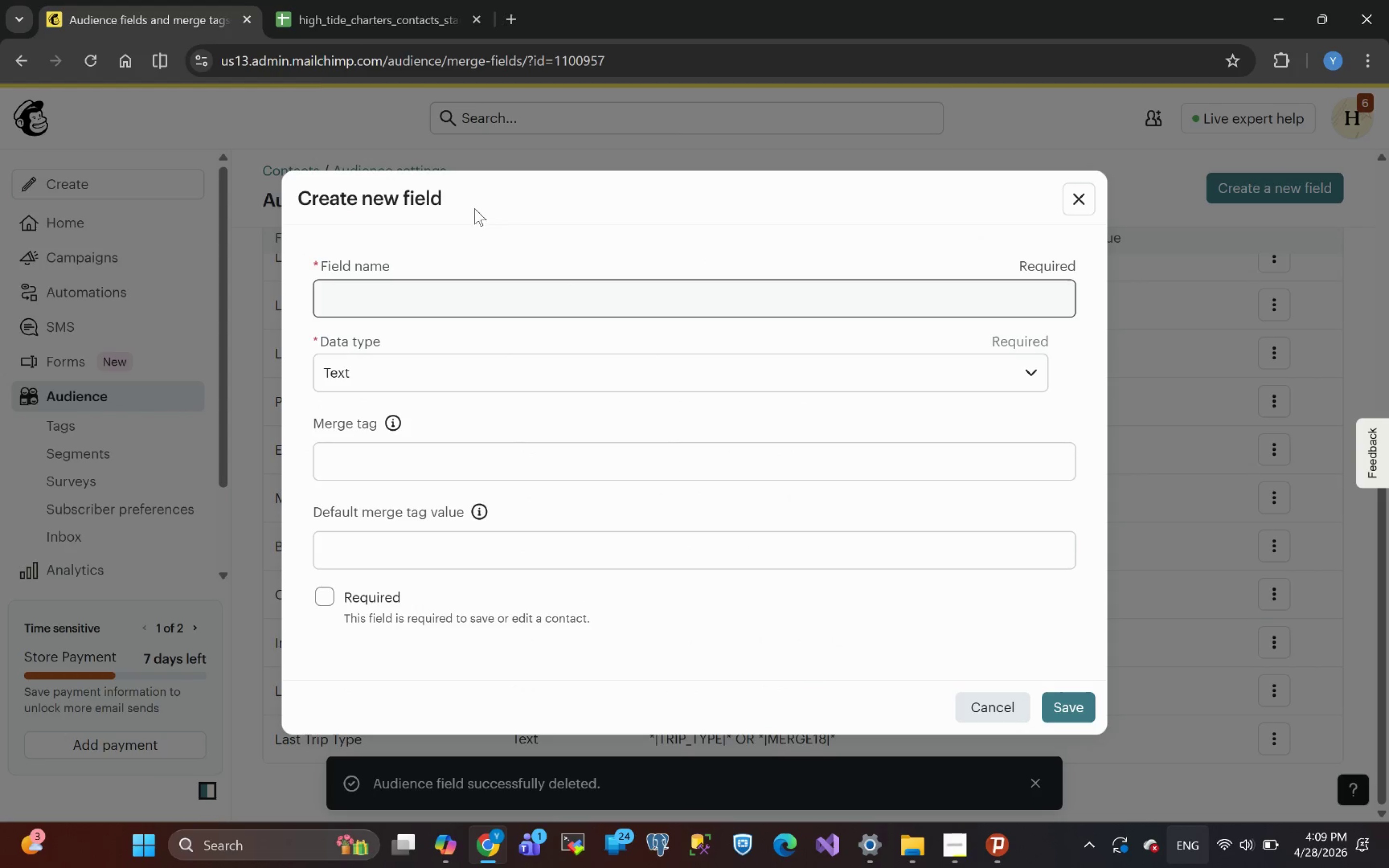 
left_click([353, 20])
 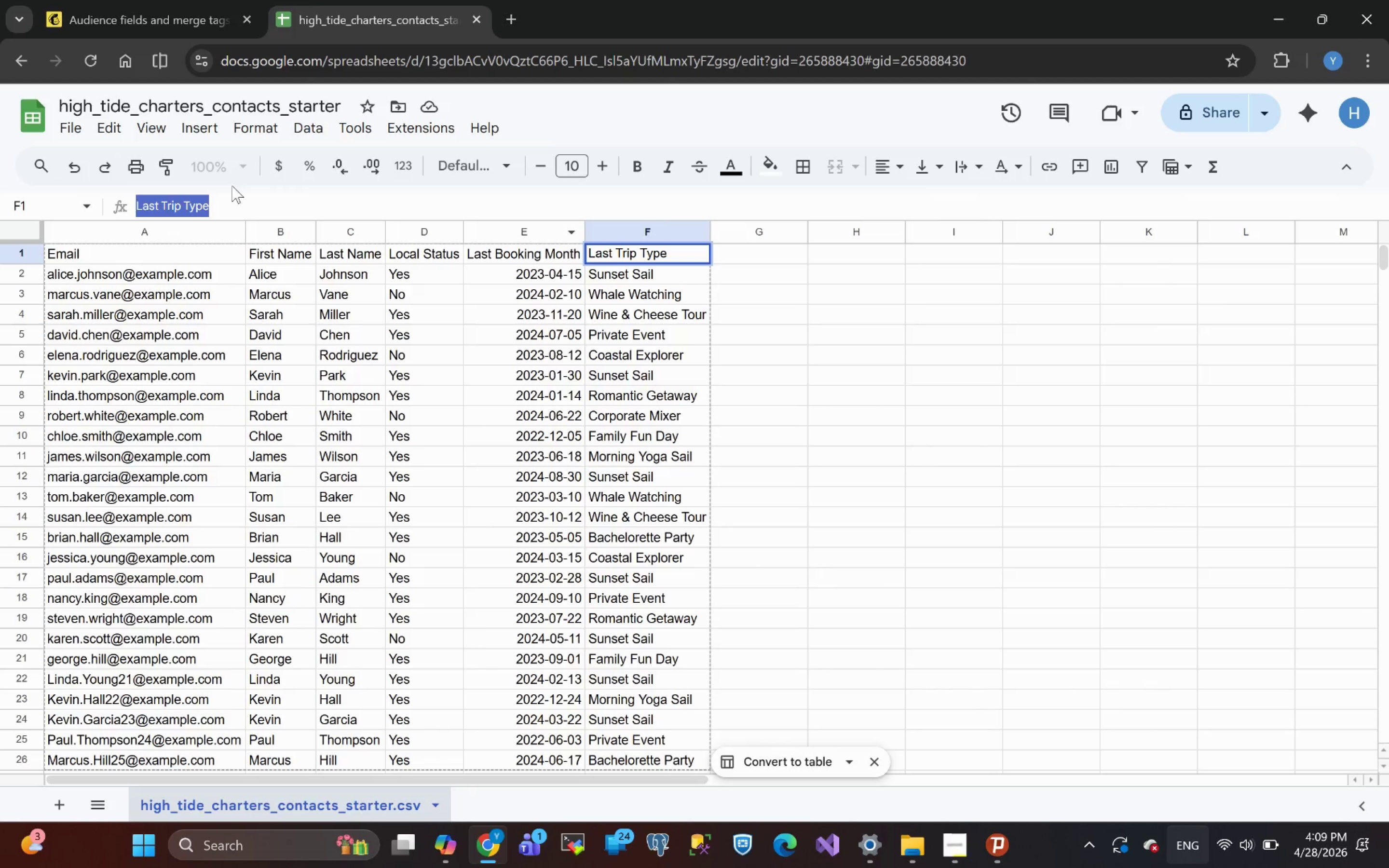 
left_click([248, 204])
 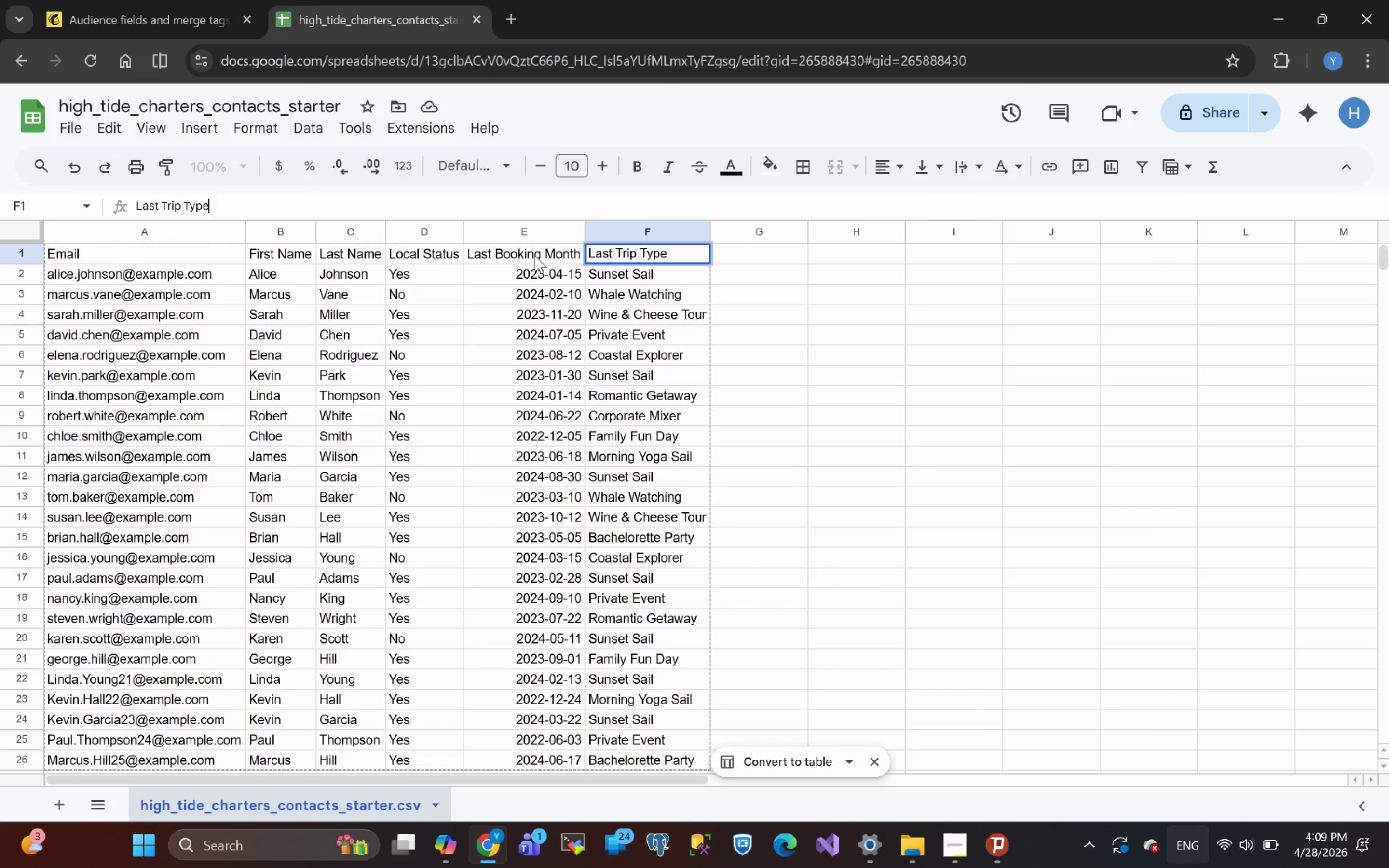 
left_click([534, 254])
 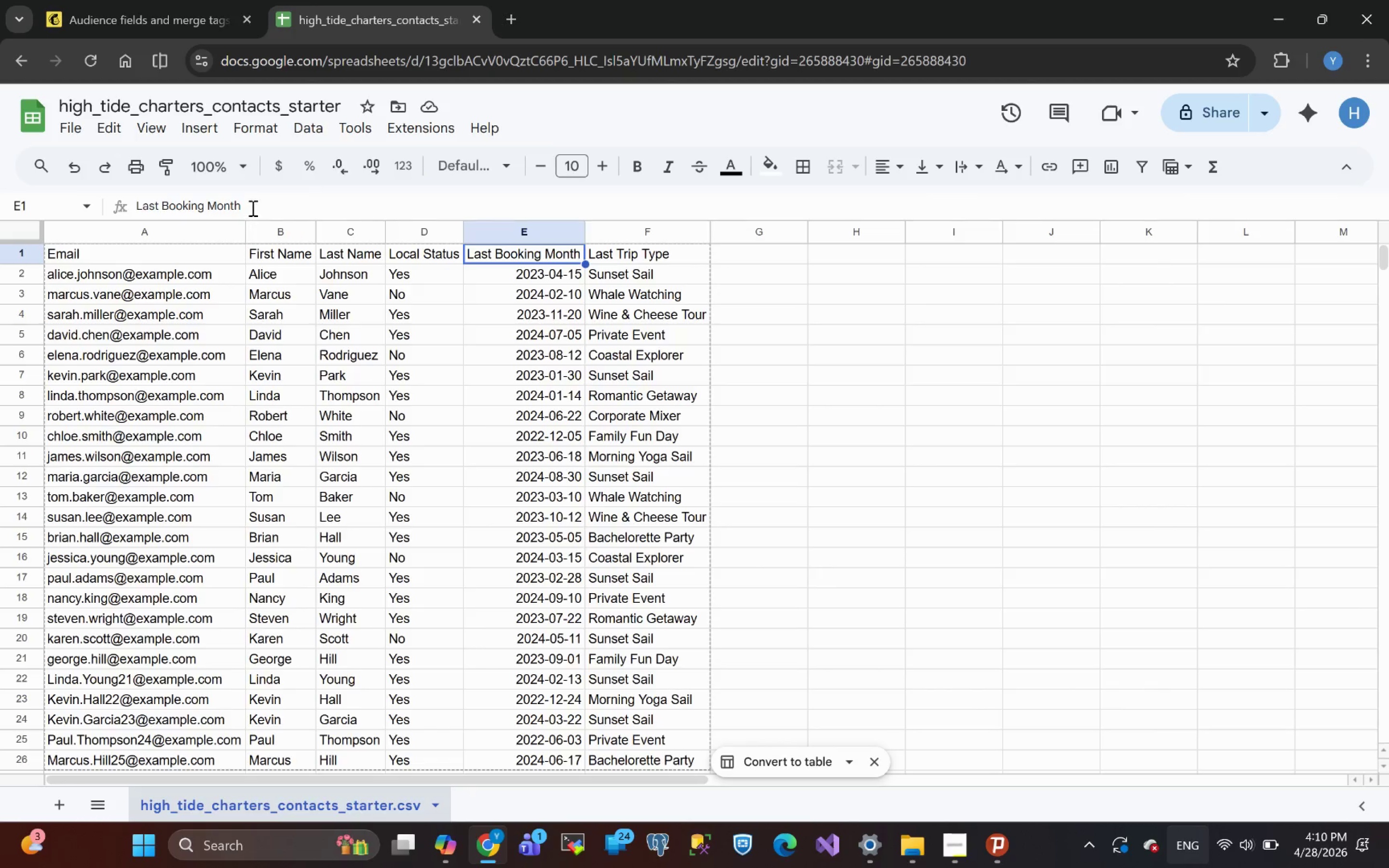 
left_click_drag(start_coordinate=[250, 203], to_coordinate=[0, 197])
 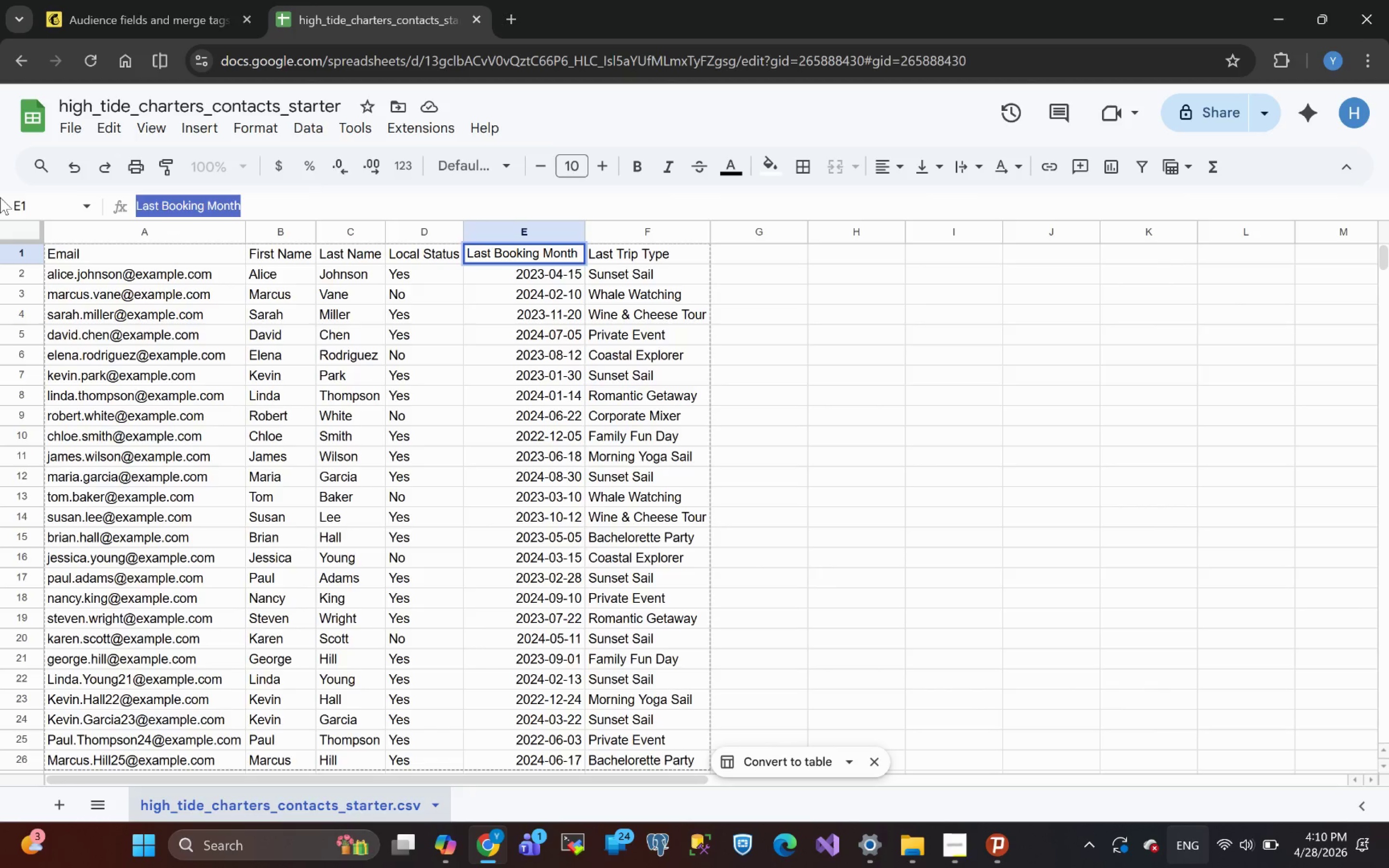 
key(Control+C)
 